 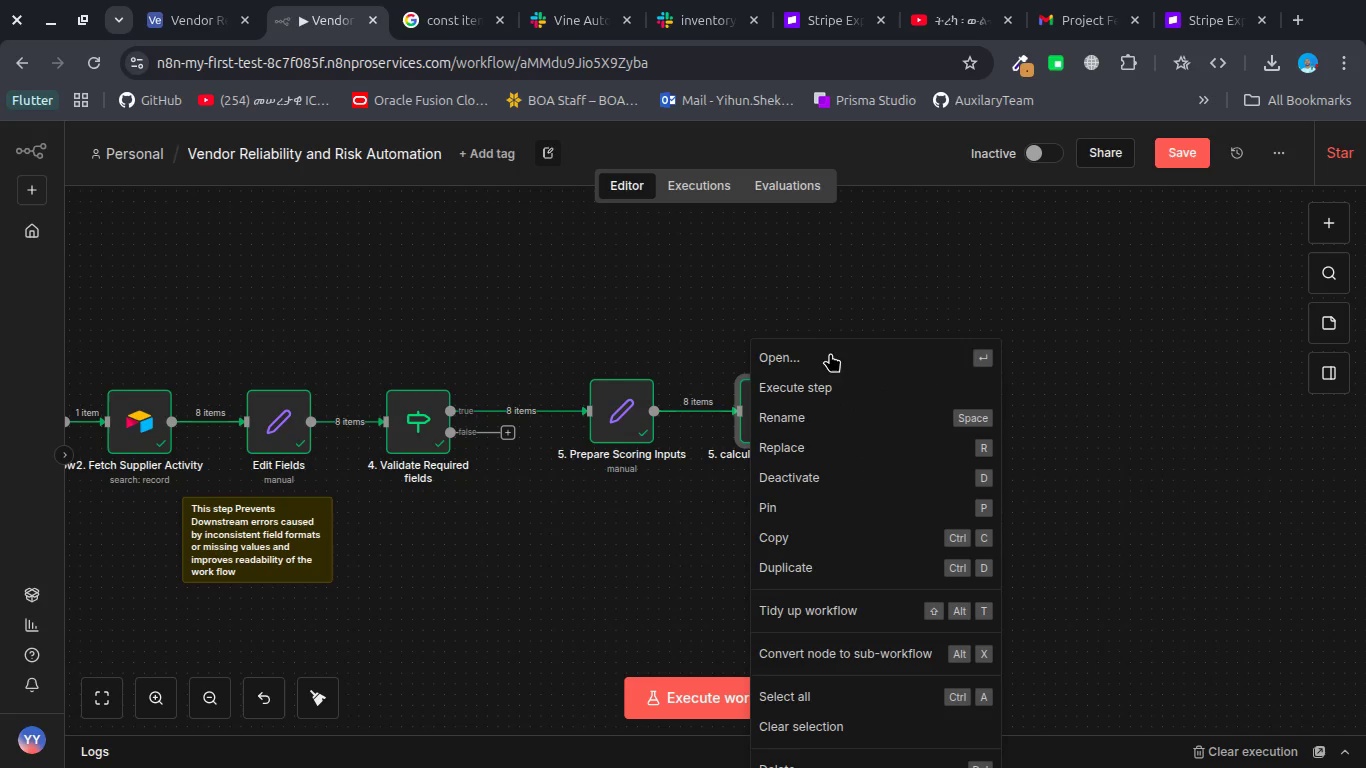 
right_click([762, 303])
 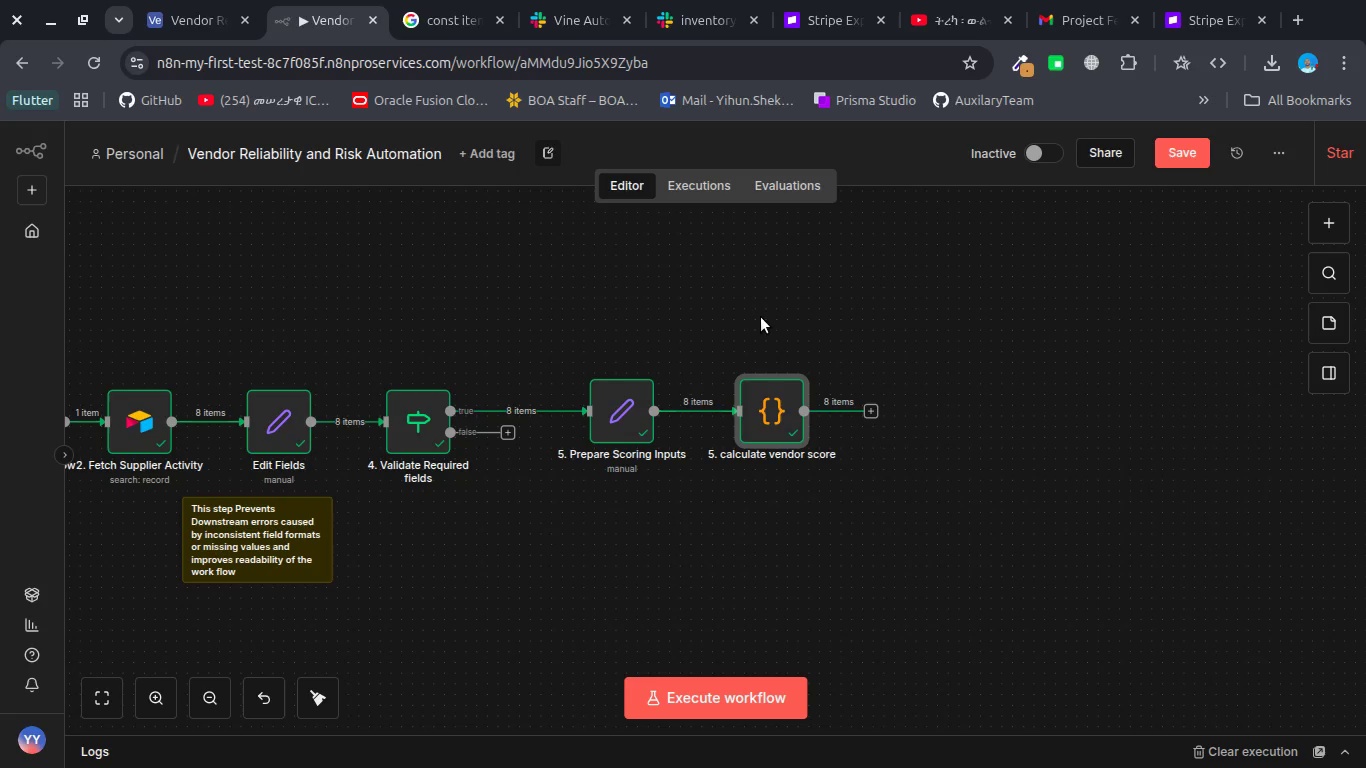 
right_click([761, 317])
 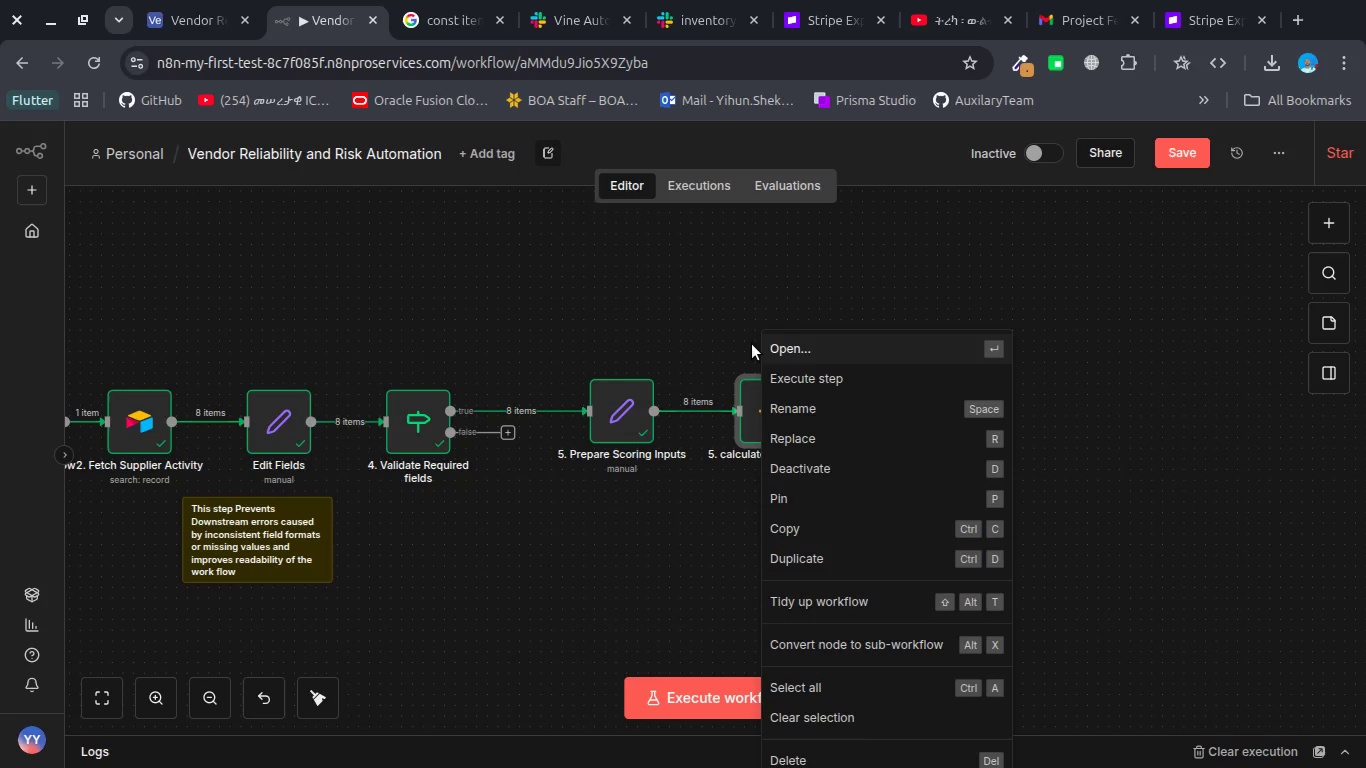 
right_click([751, 347])
 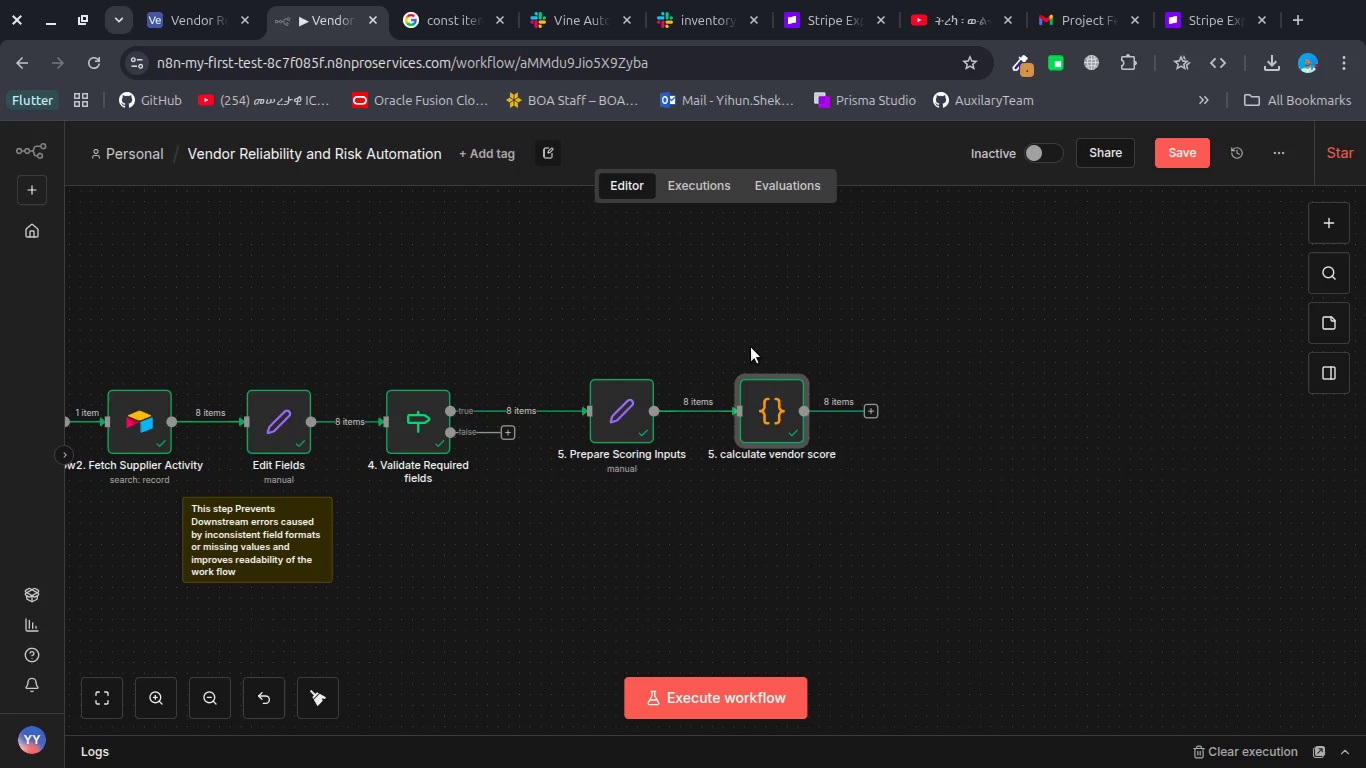 
right_click([751, 347])
 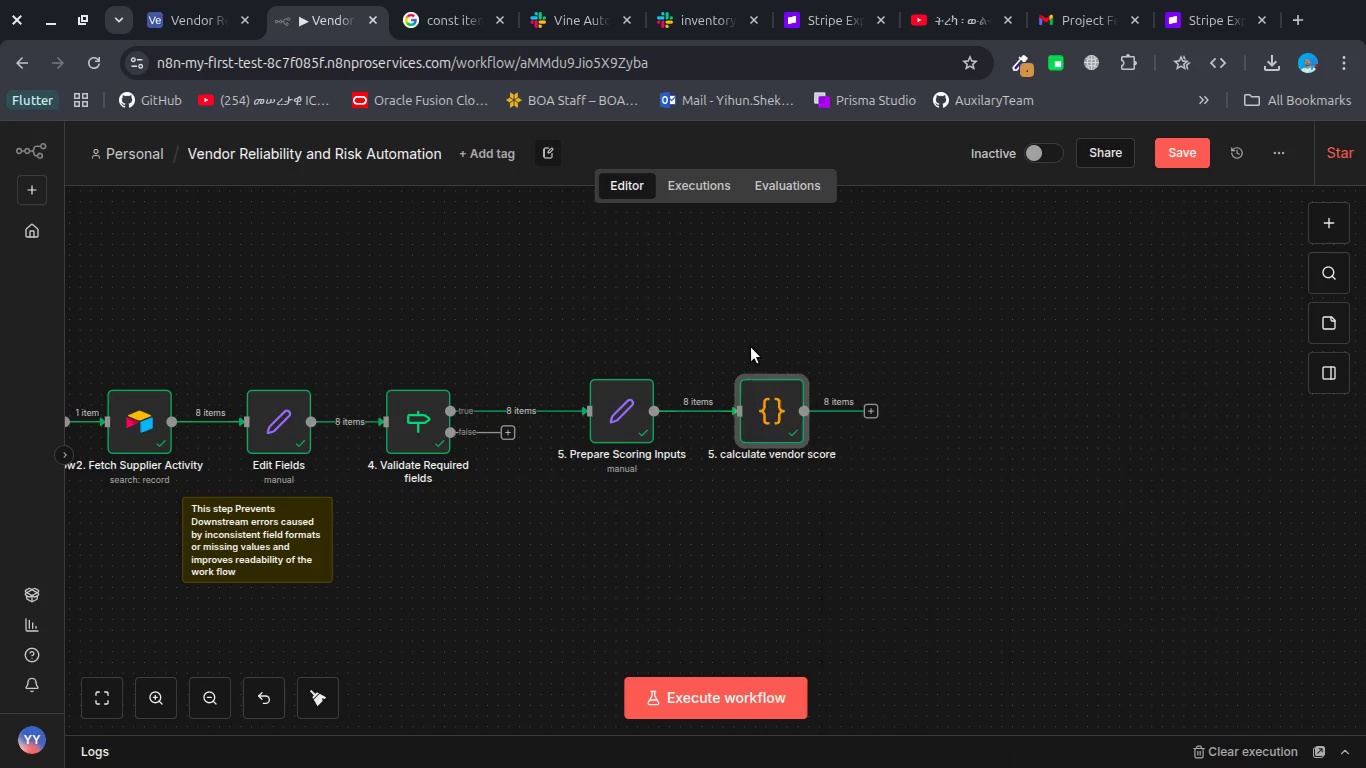 
right_click([751, 347])
 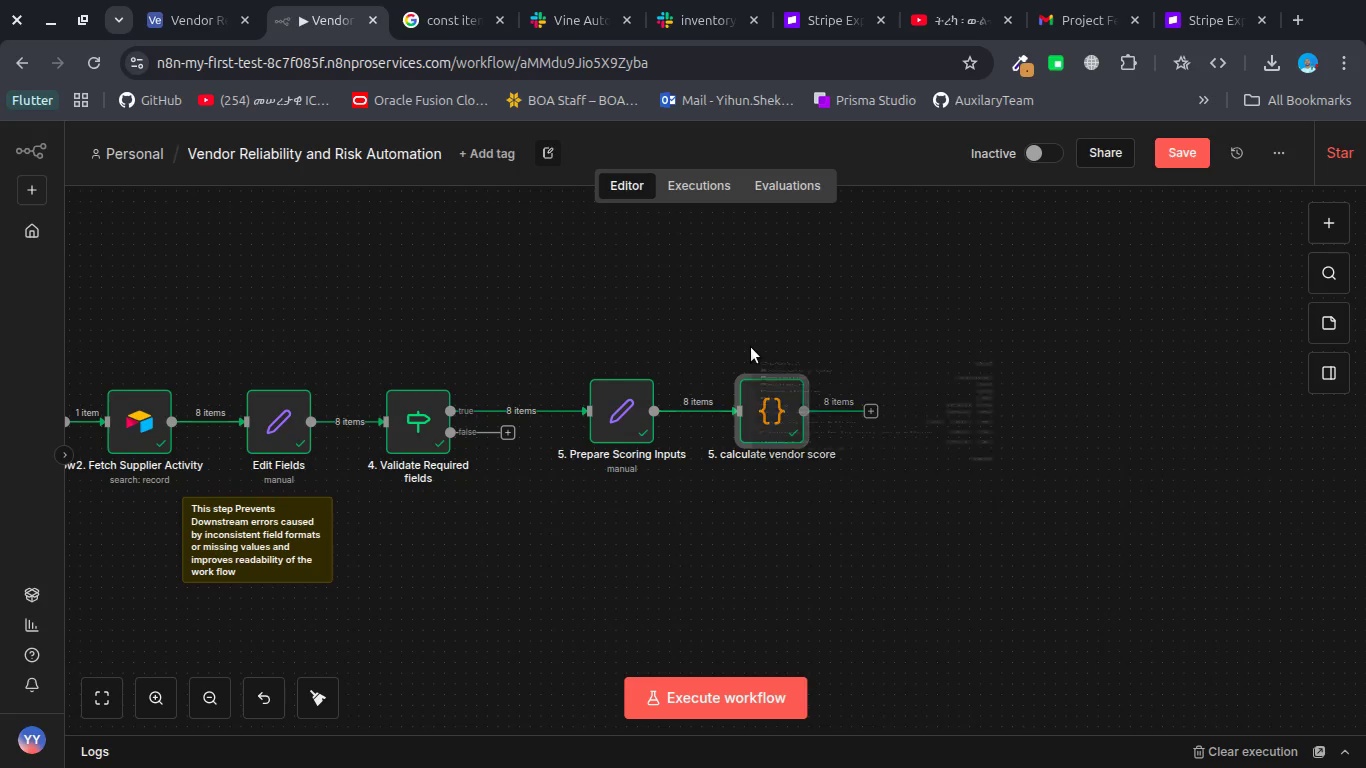 
right_click([751, 347])
 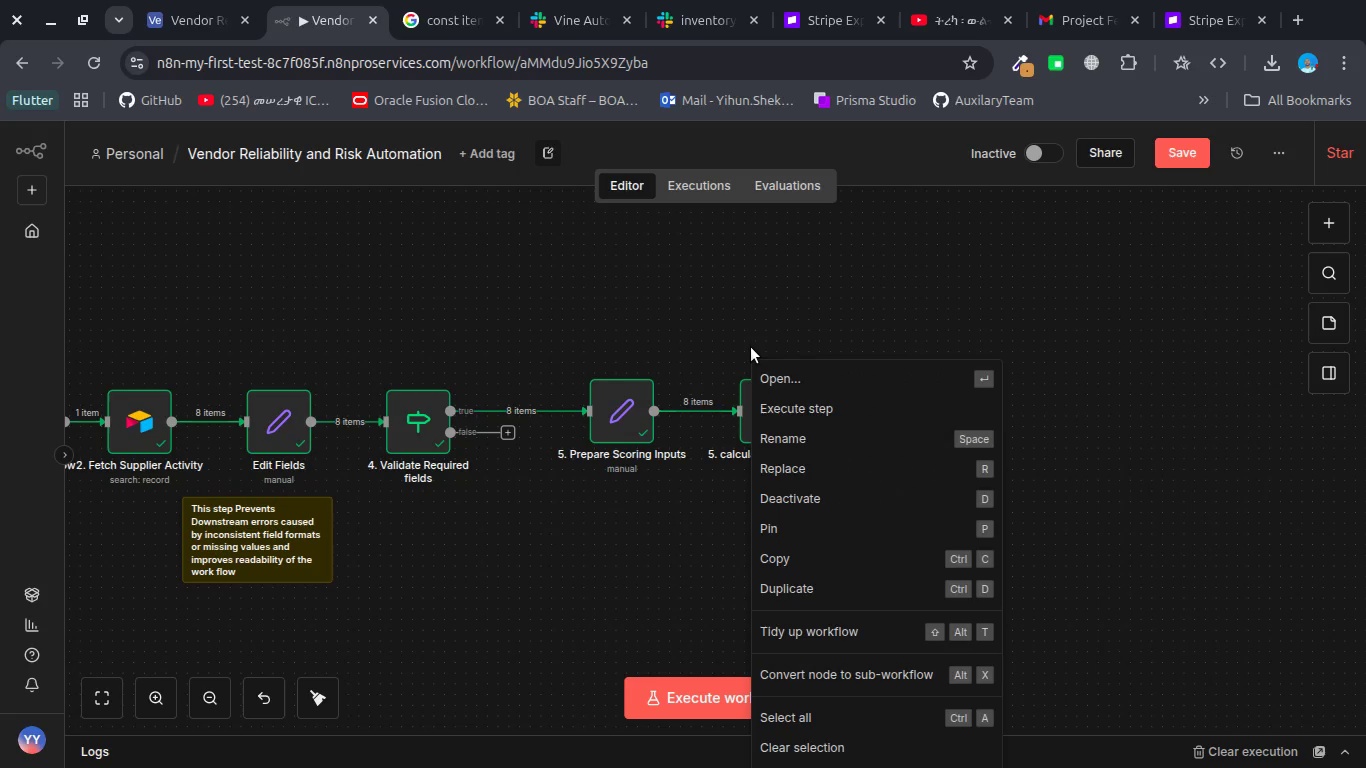 
left_click([751, 347])
 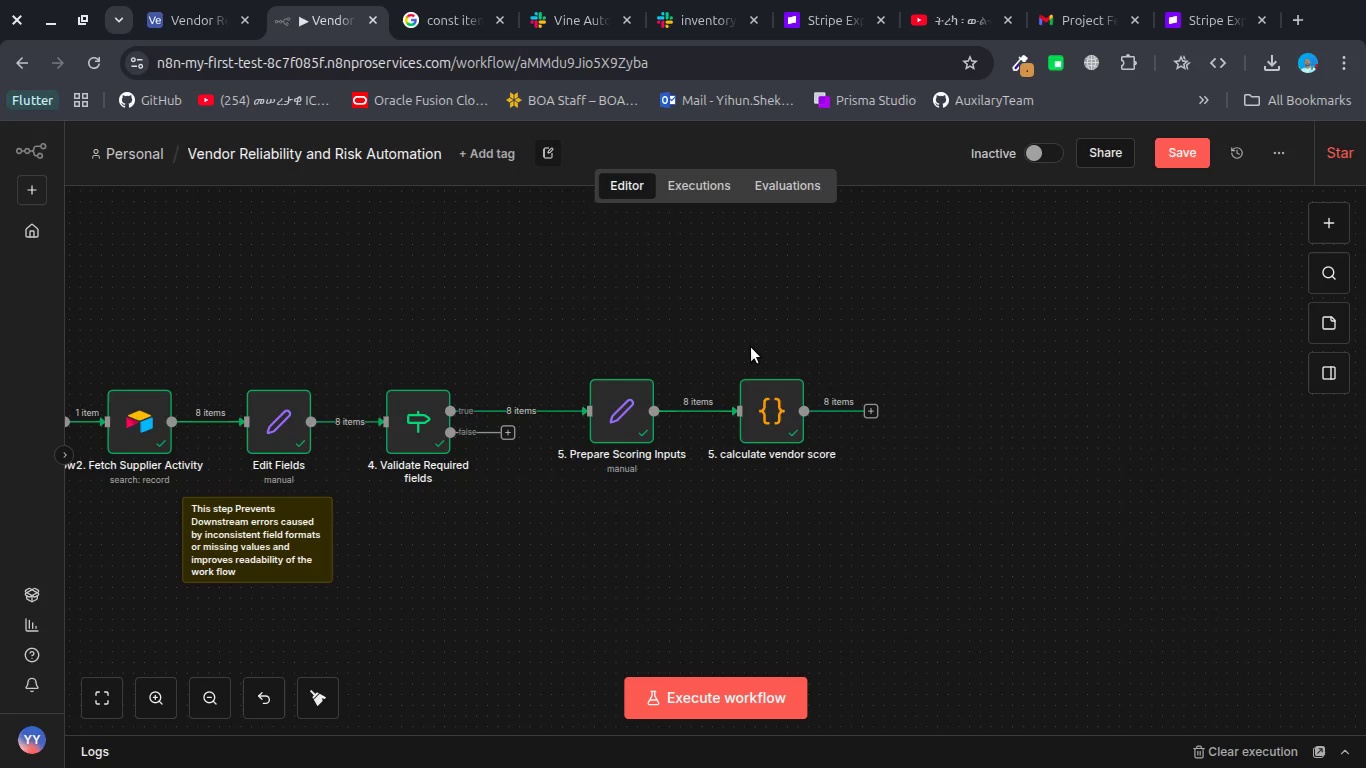 
left_click([751, 347])
 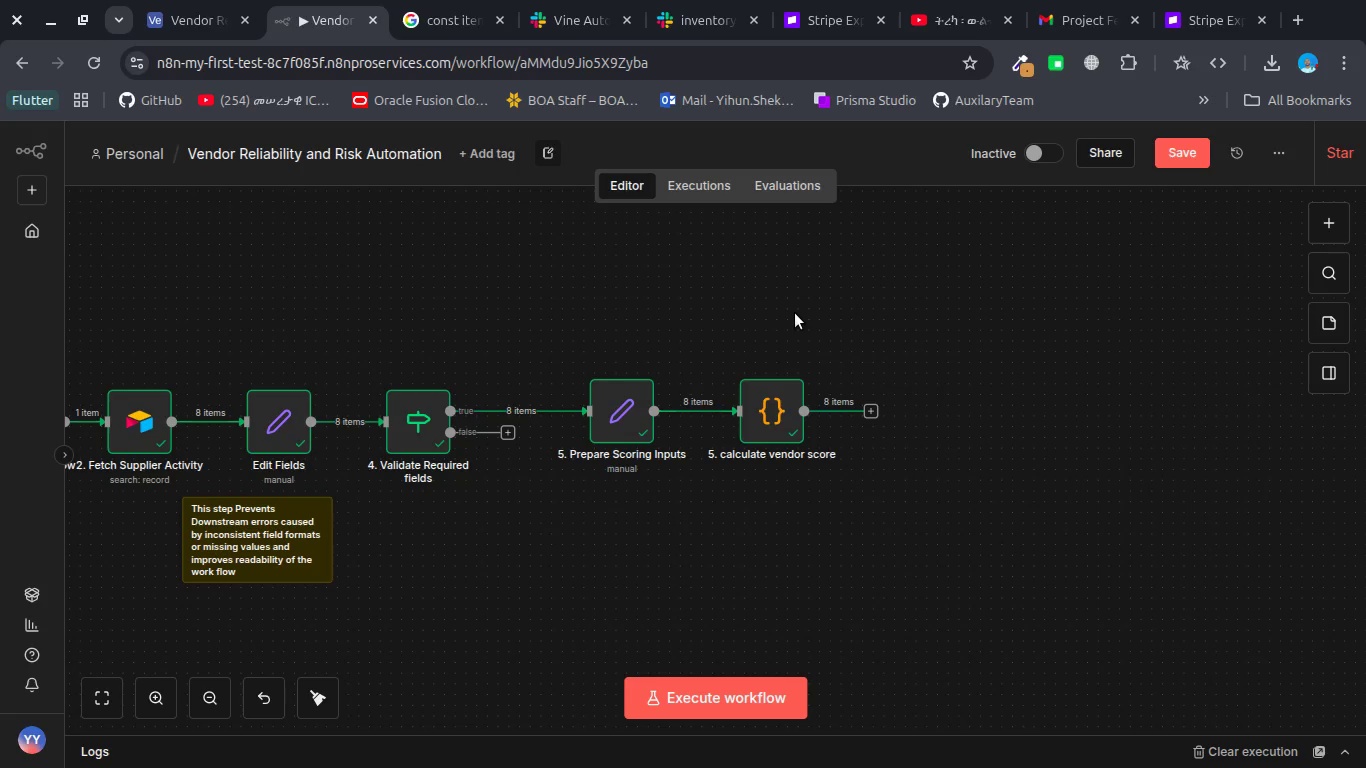 
right_click([795, 313])
 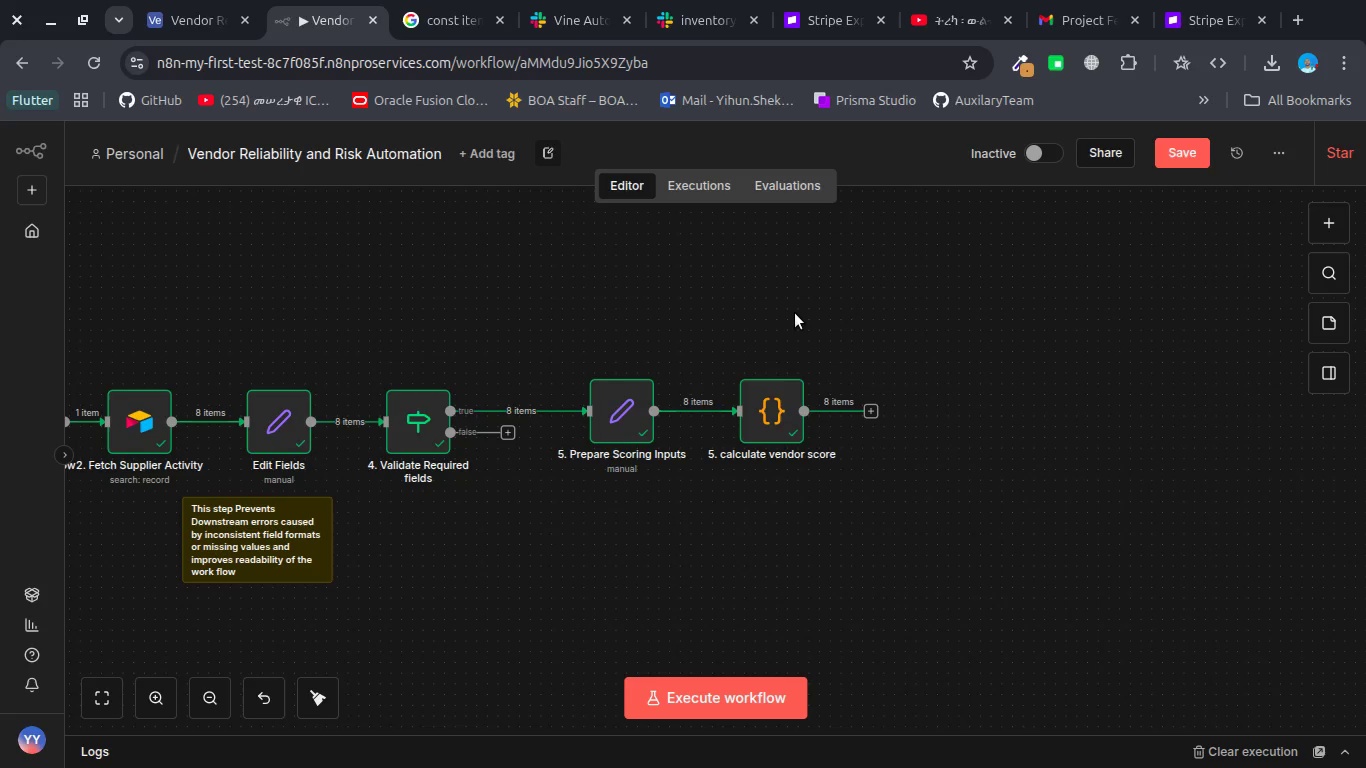 
right_click([795, 313])
 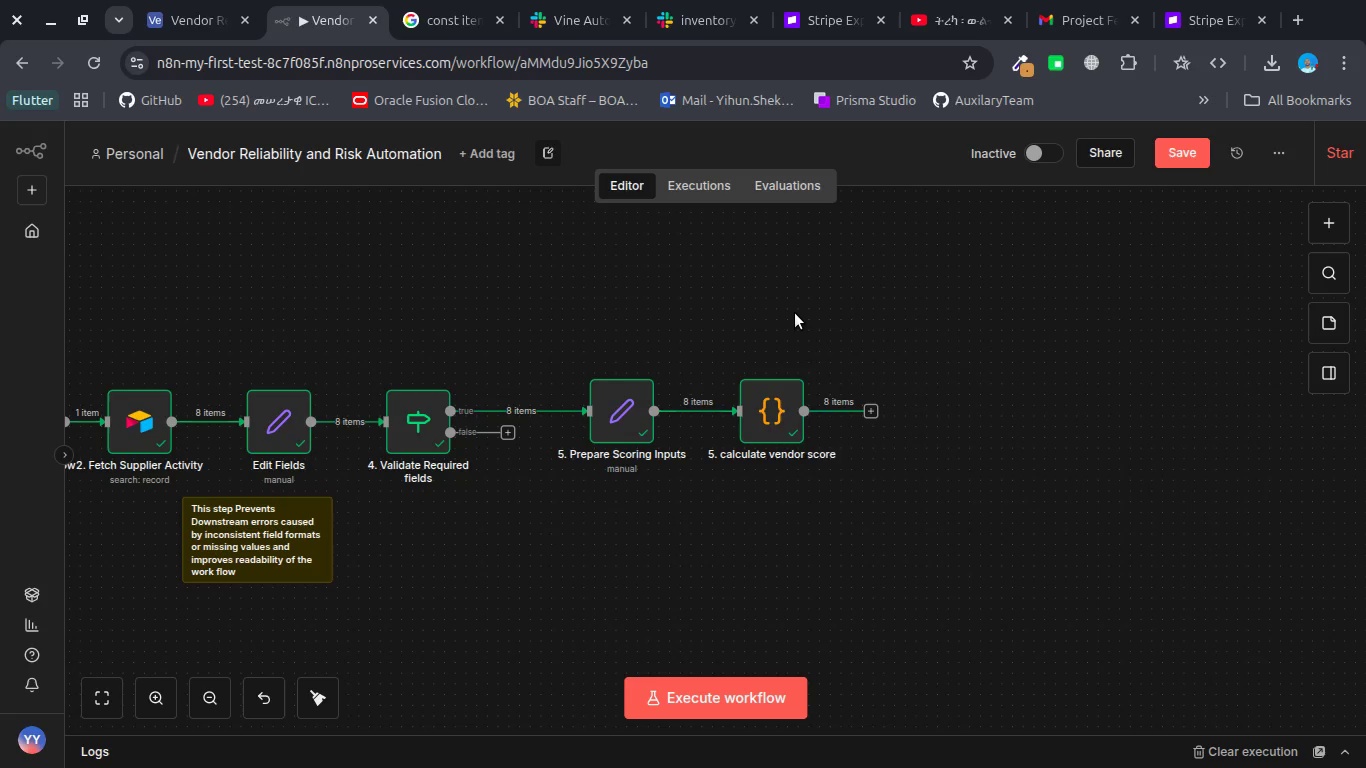 
right_click([795, 313])
 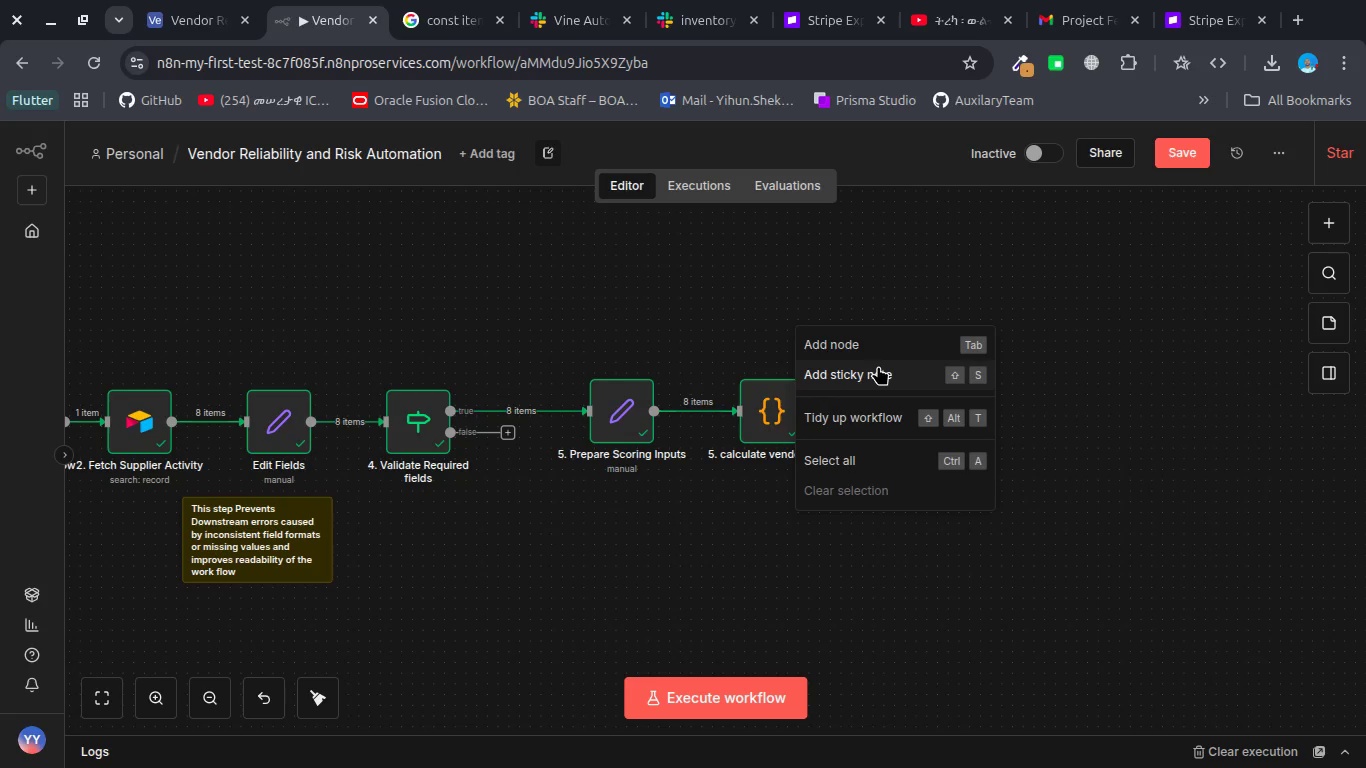 
left_click([878, 366])
 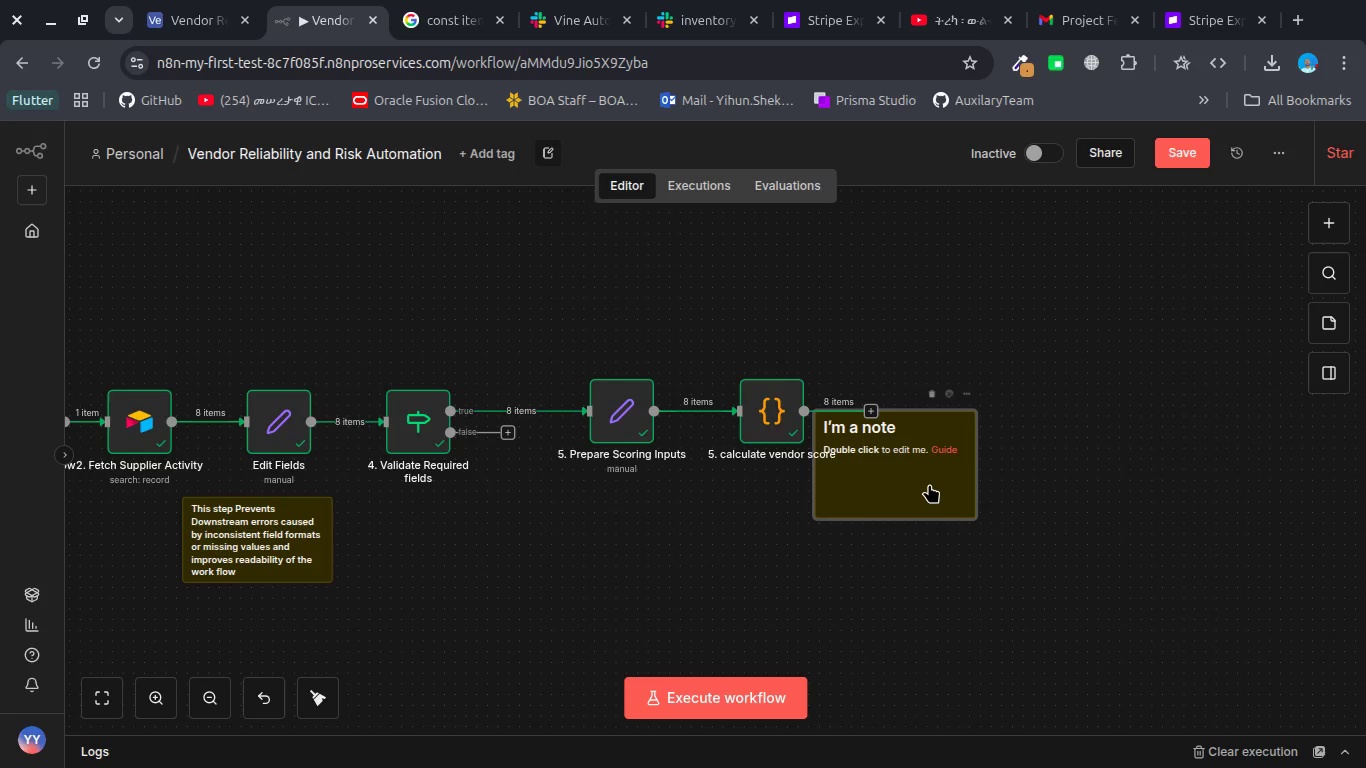 
left_click_drag(start_coordinate=[932, 487], to_coordinate=[809, 327])
 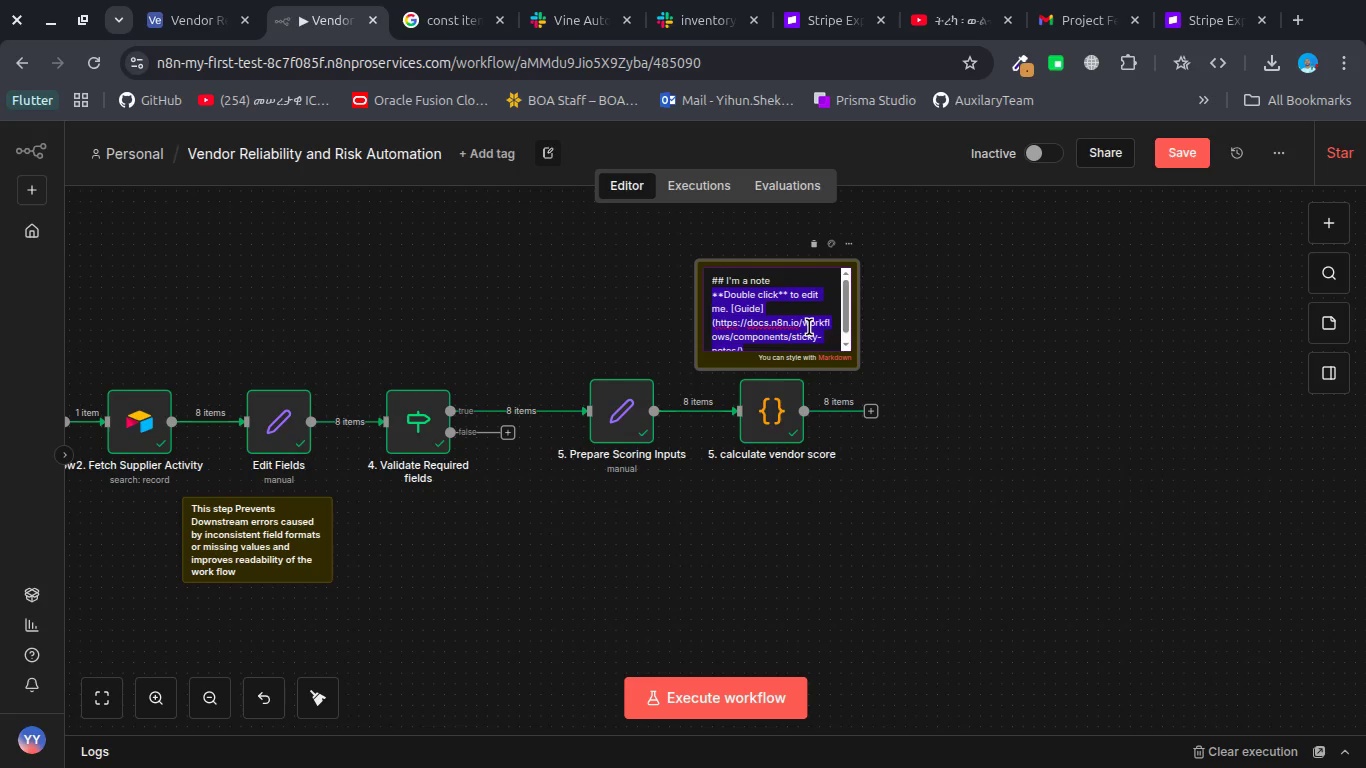 
key(NumpadMultiply)
 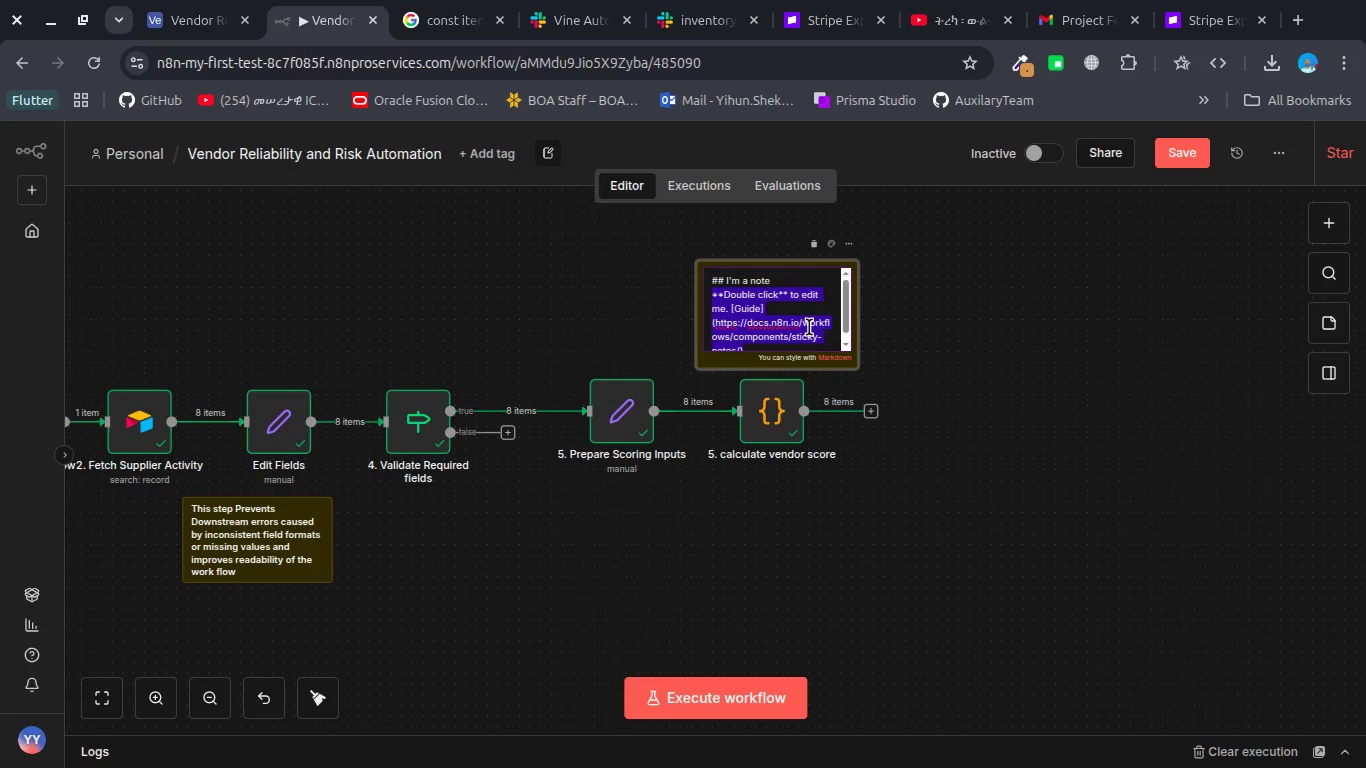 
key(NumpadMultiply)
 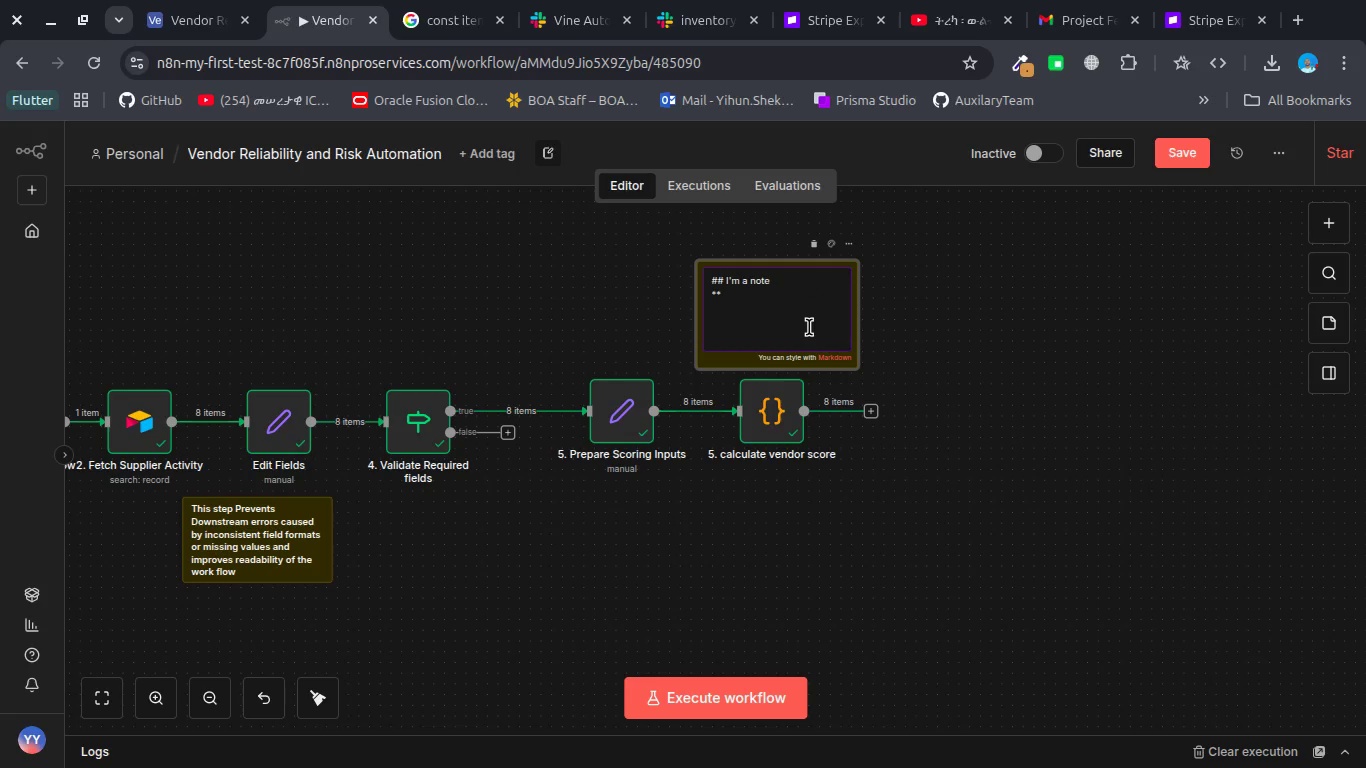 
hold_key(key=ControlLeft, duration=0.47)
 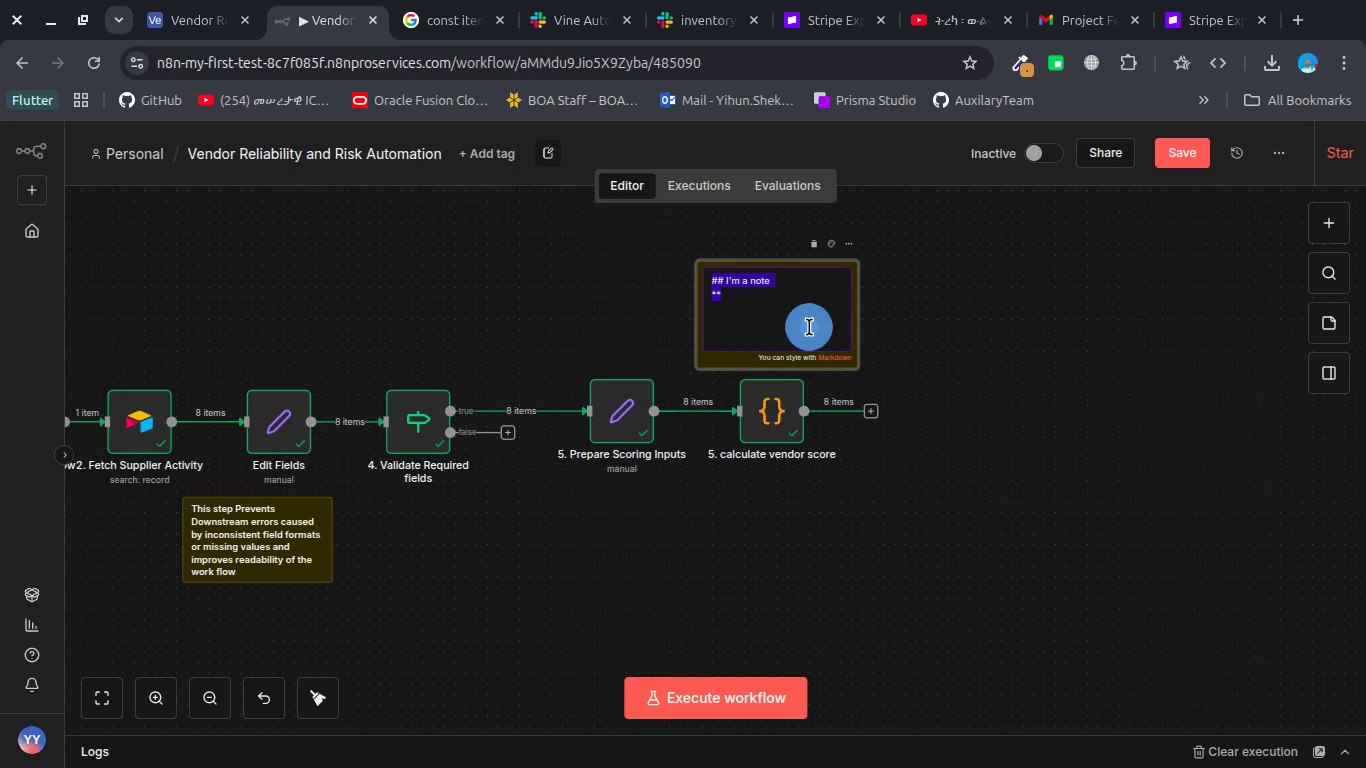 
key(Control+ControlLeft)
 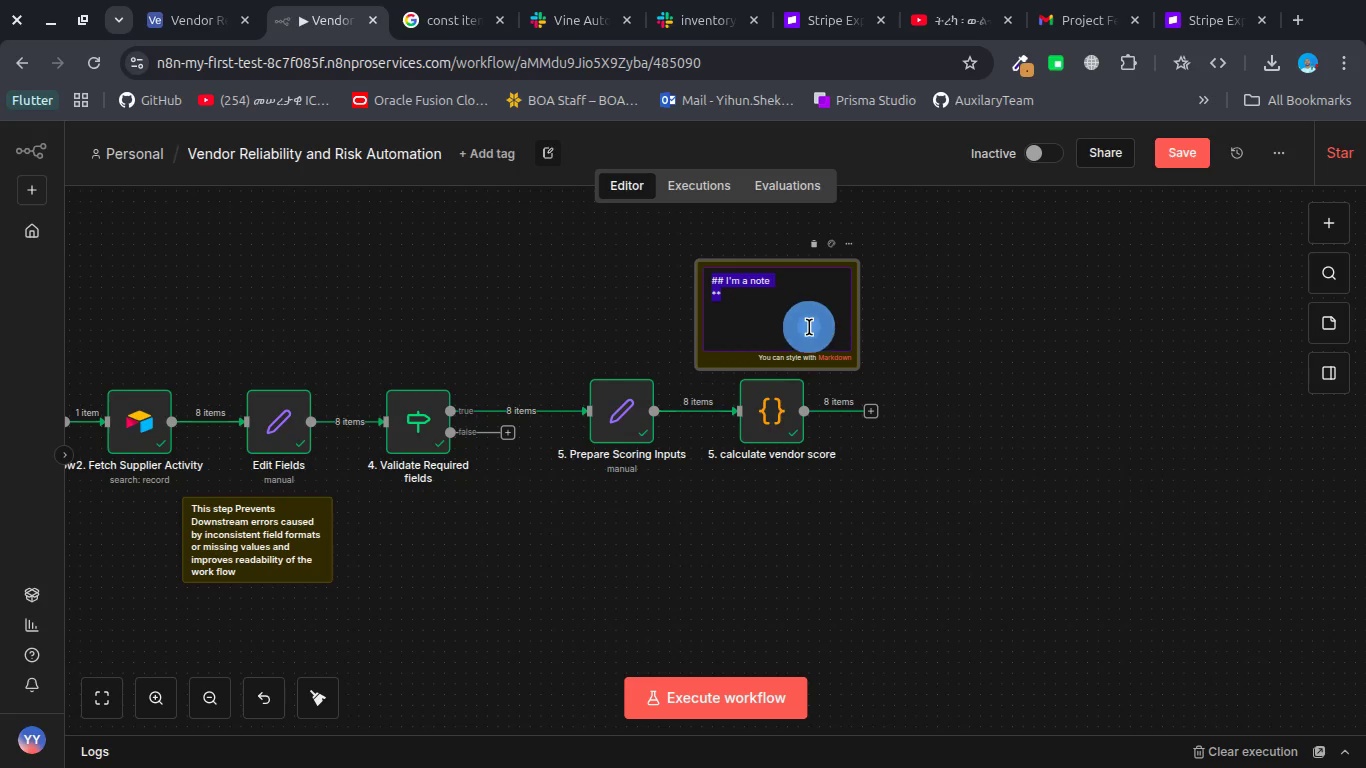 
key(Control+A)
 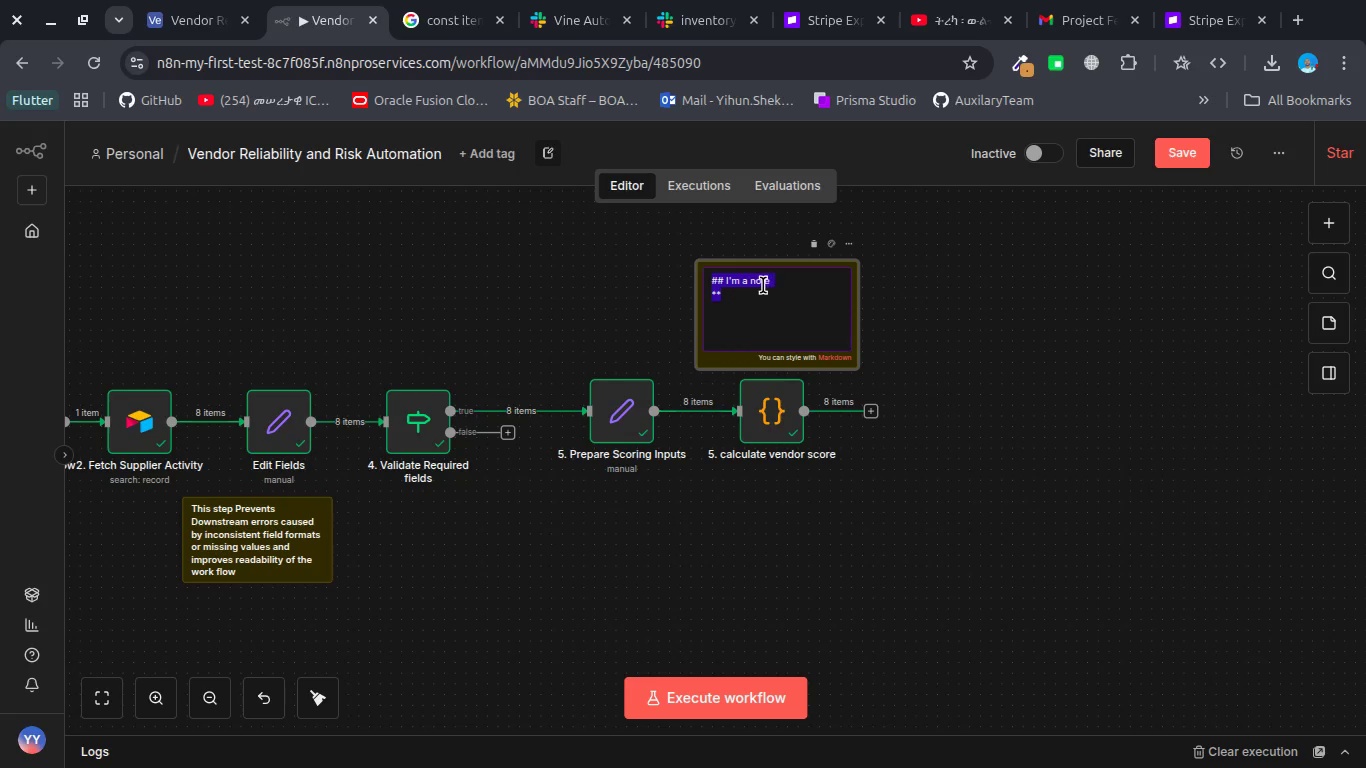 
left_click([751, 284])
 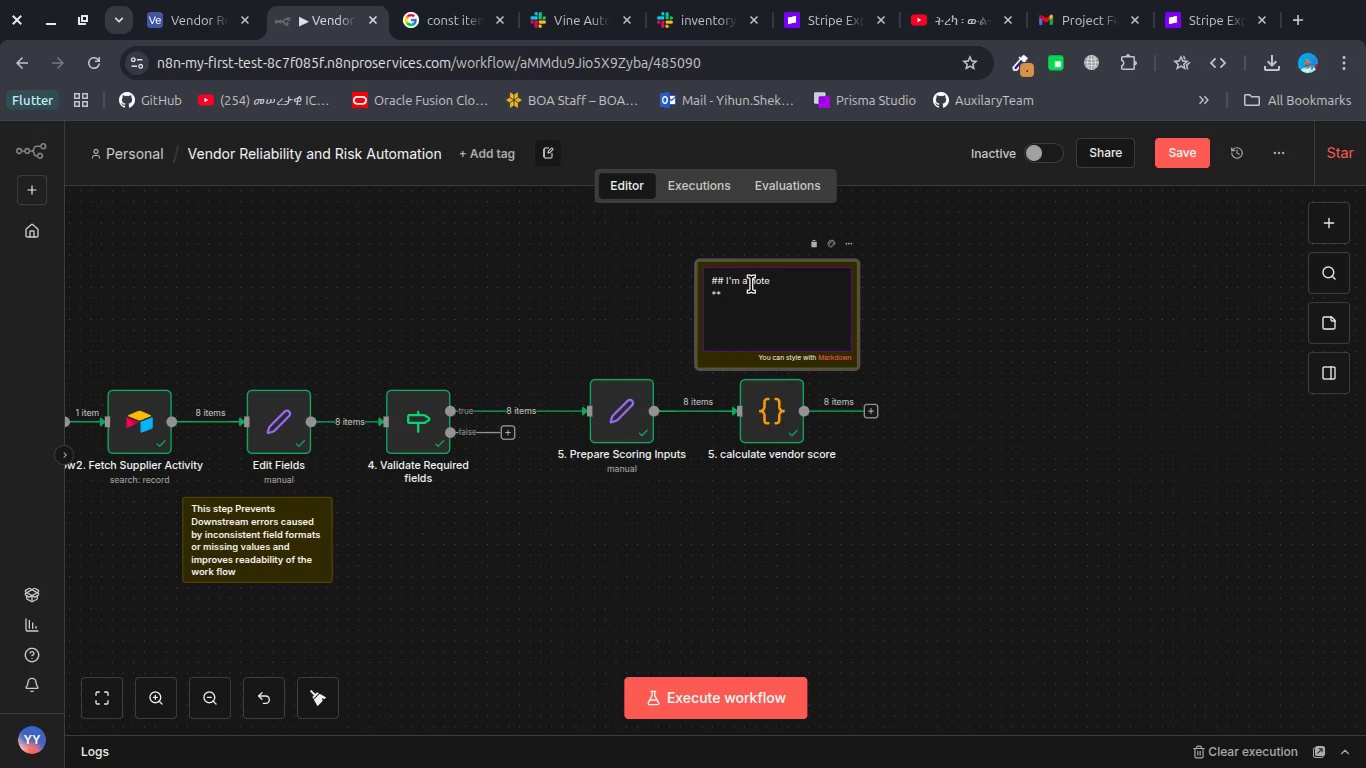 
key(Delete)
 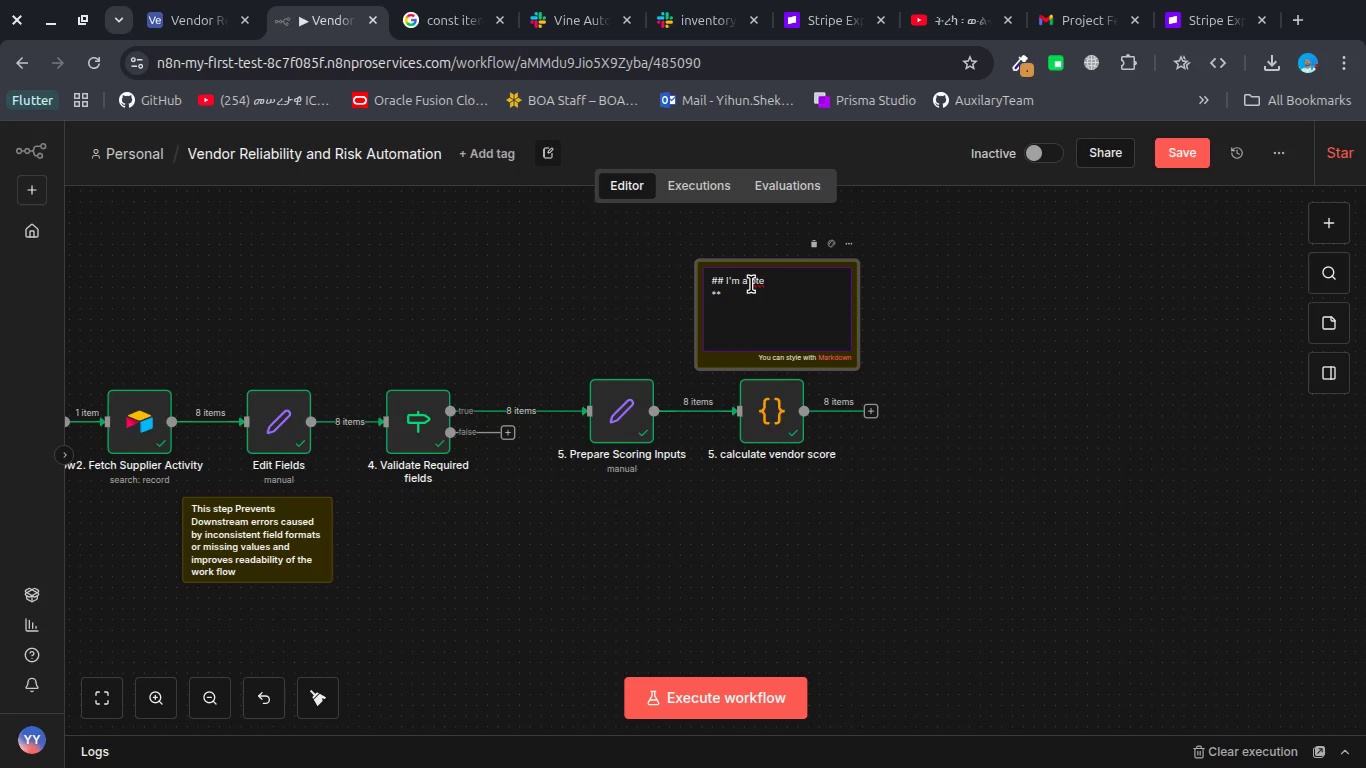 
key(Backspace)
 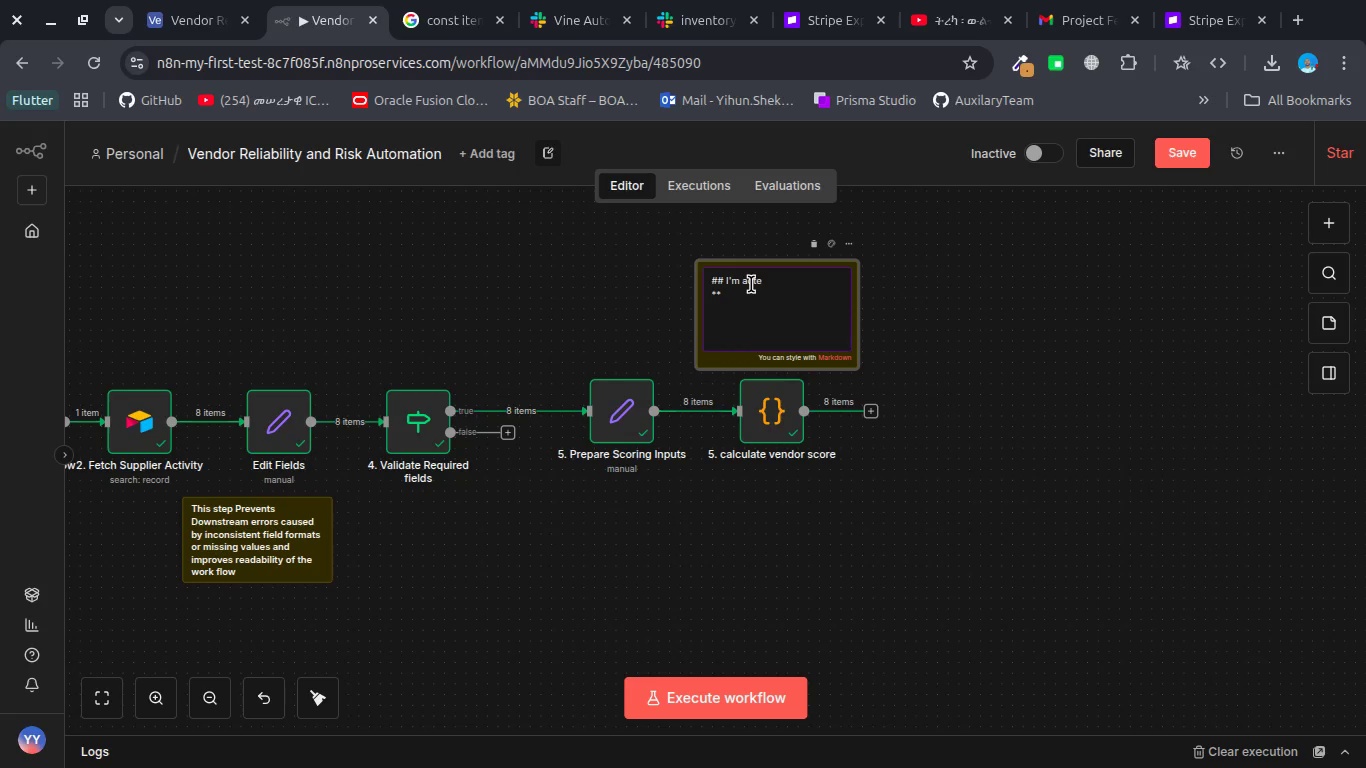 
key(Backspace)
 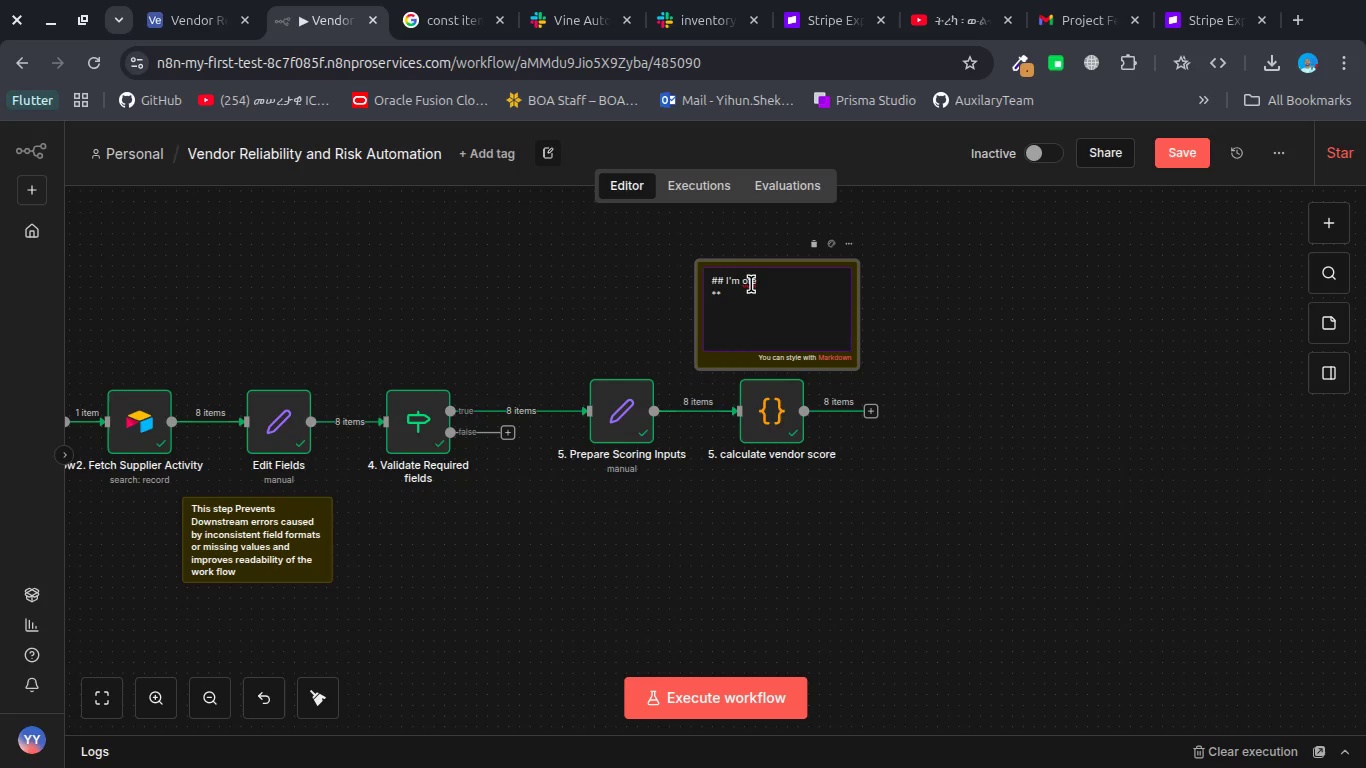 
key(Backspace)
 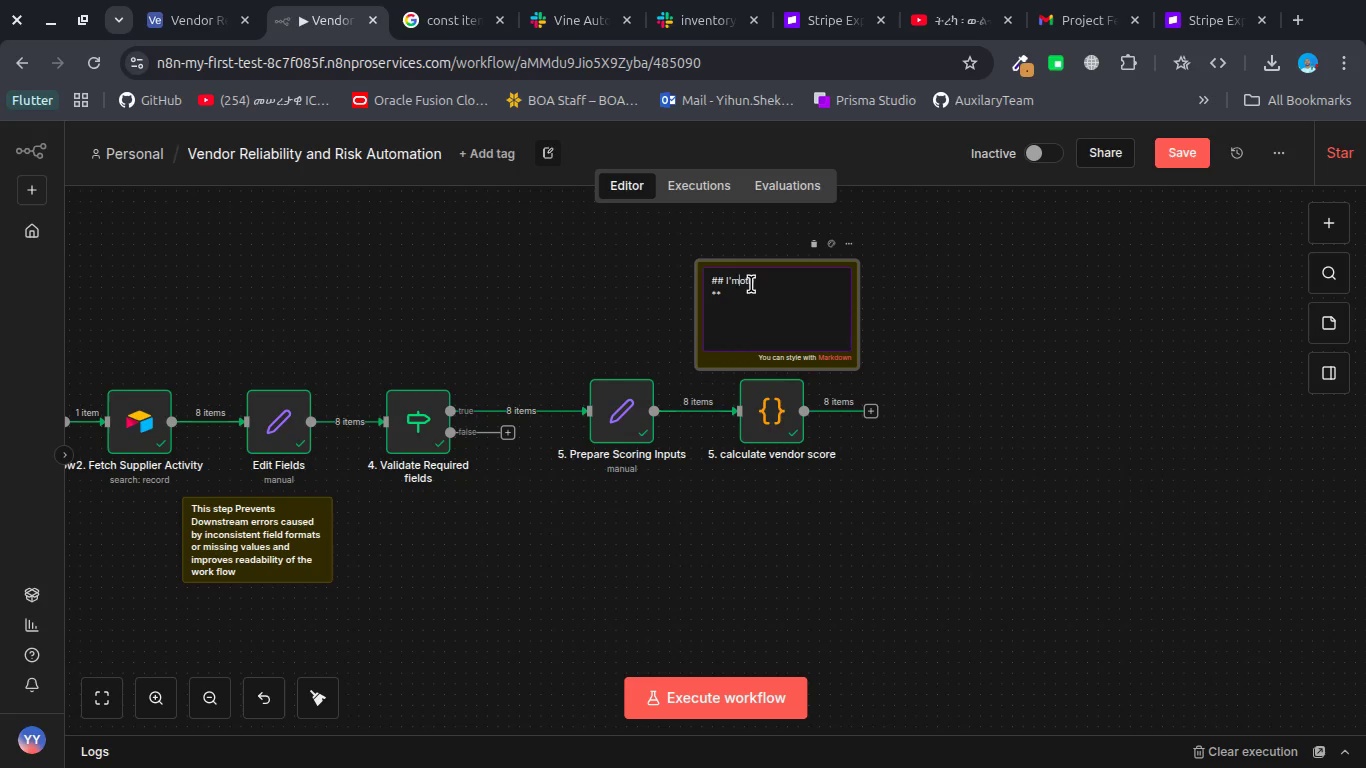 
key(Backspace)
 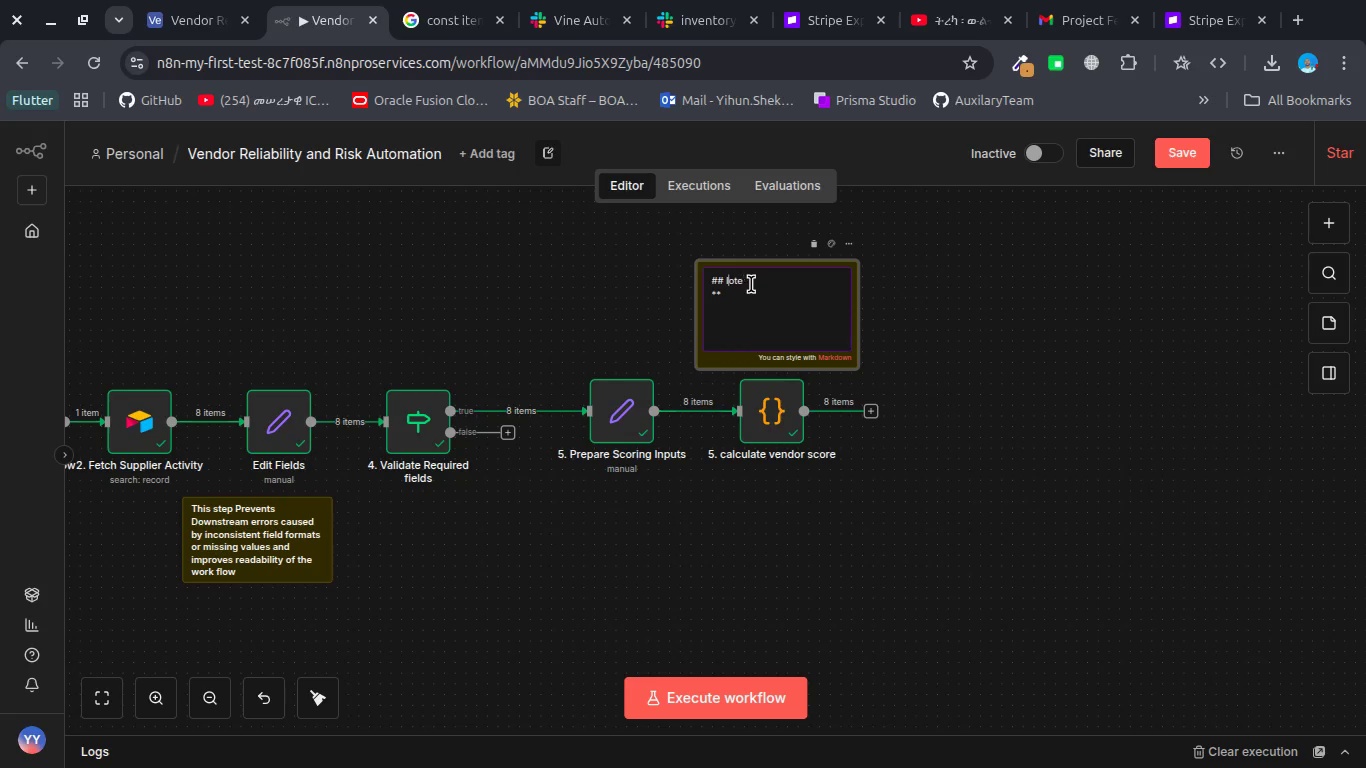 
key(Backspace)
 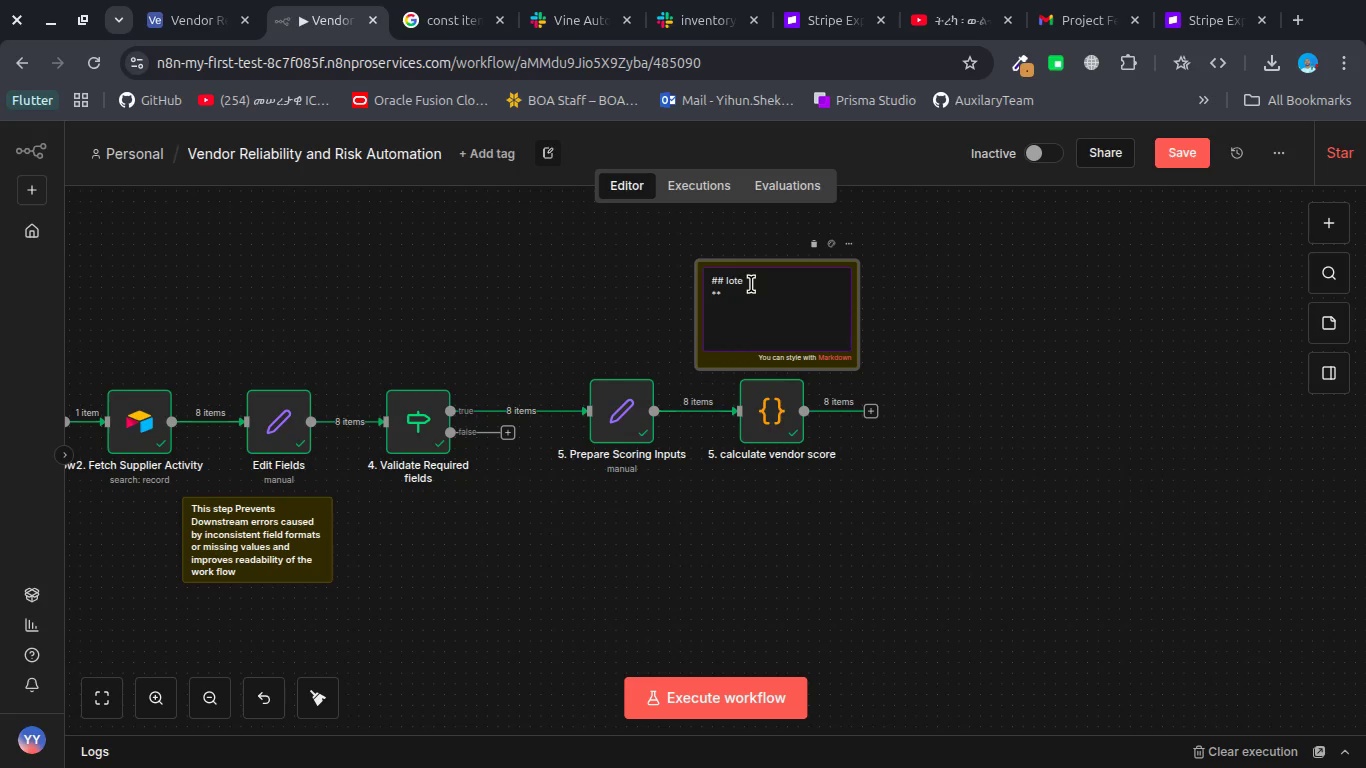 
key(Backspace)
 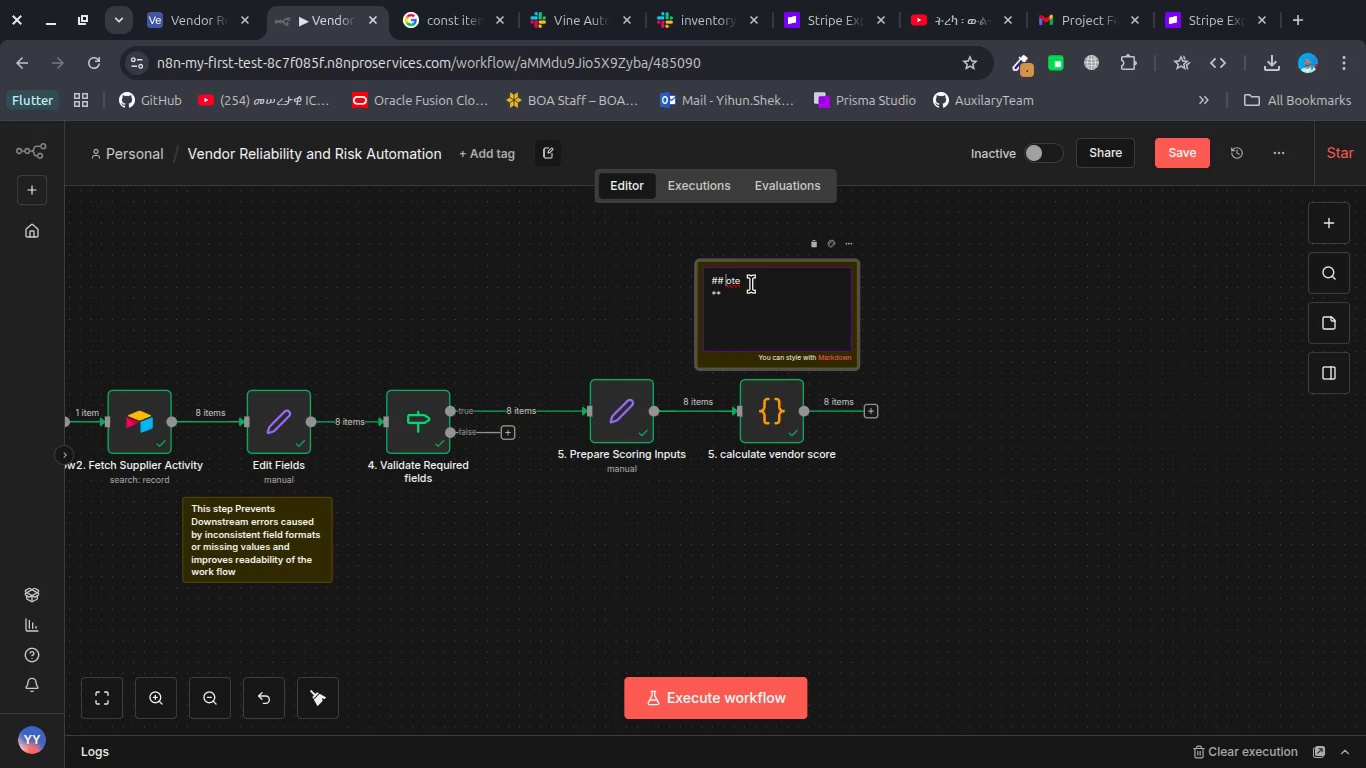 
key(Shift+N)
 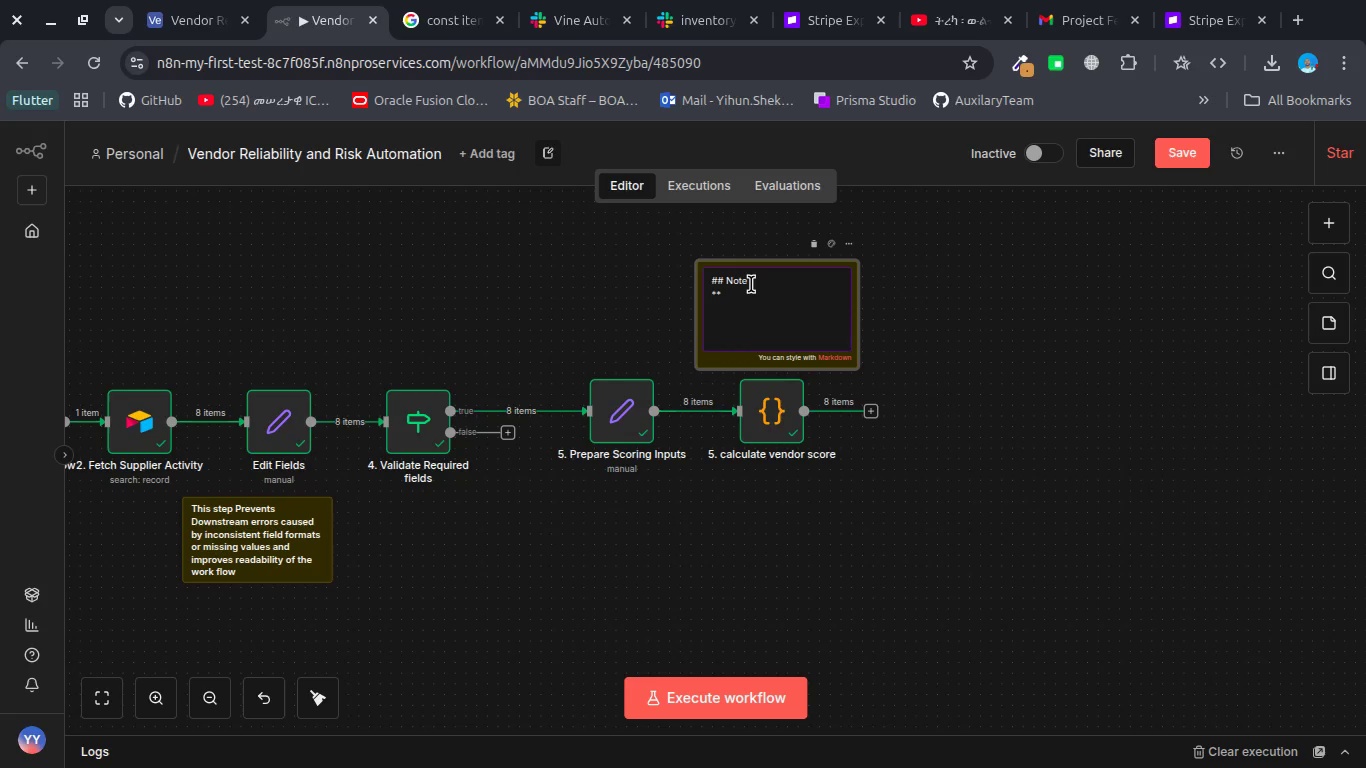 
key(ArrowDown)
 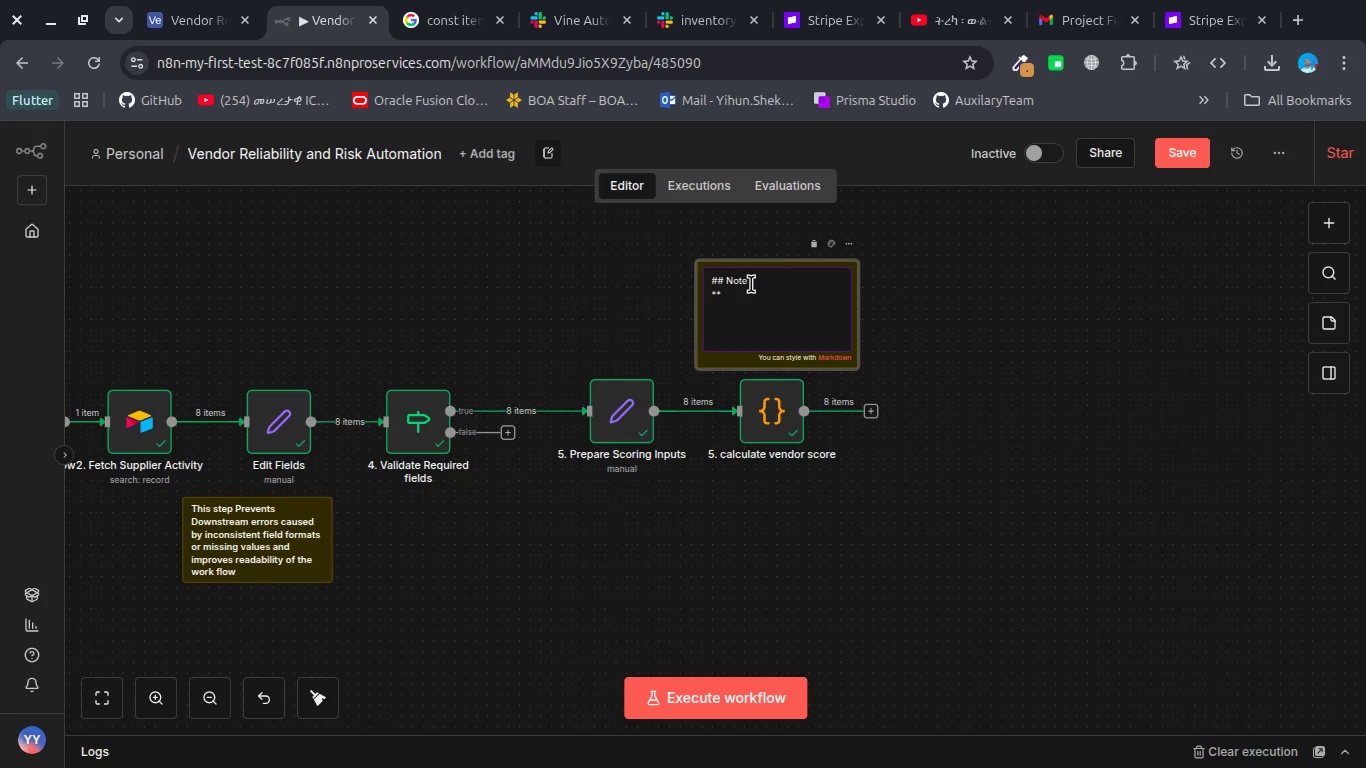 
type(This )
key(Backspace)
key(Backspace)
key(Backspace)
key(Backspace)
key(Backspace)
key(Backspace)
type(*This is the o)
key(Backspace)
type(most IMPORTANT node in the entire workflow )
 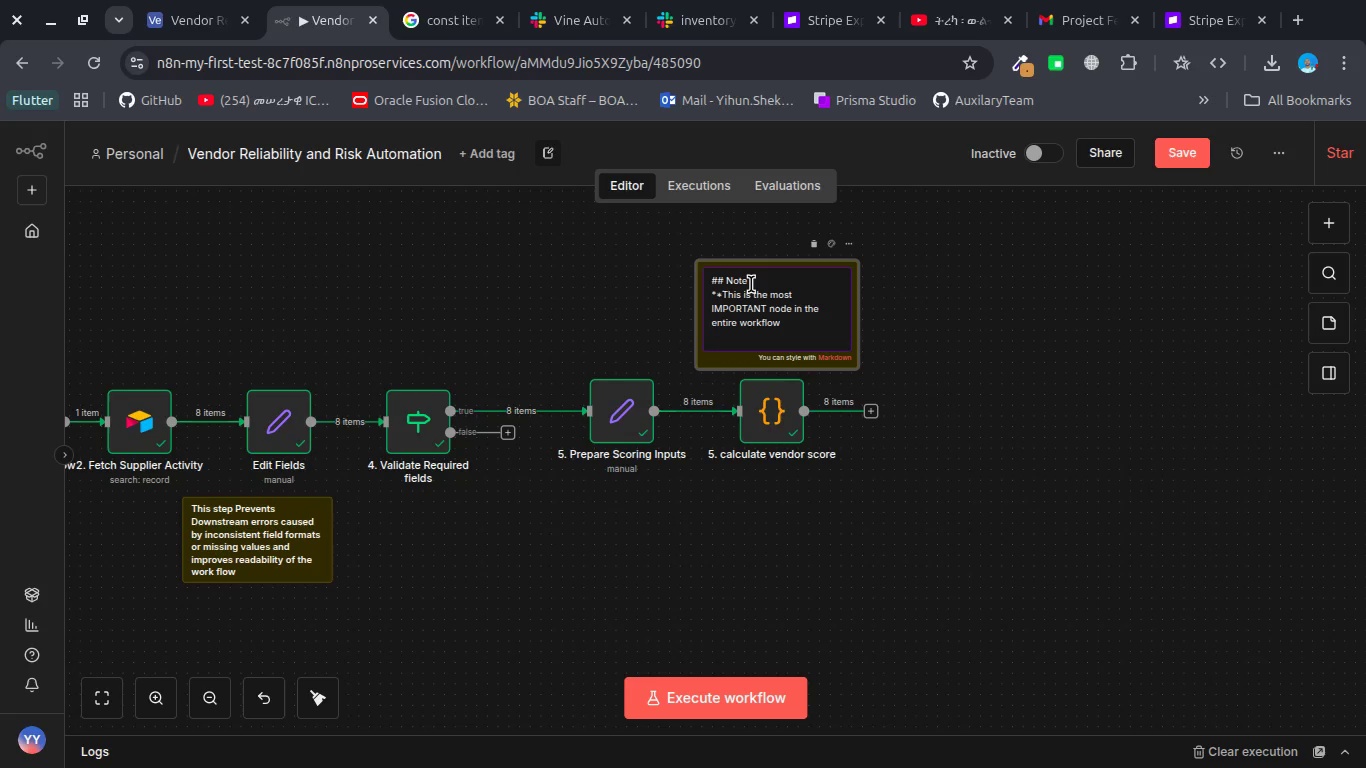 
wait(8.28)
 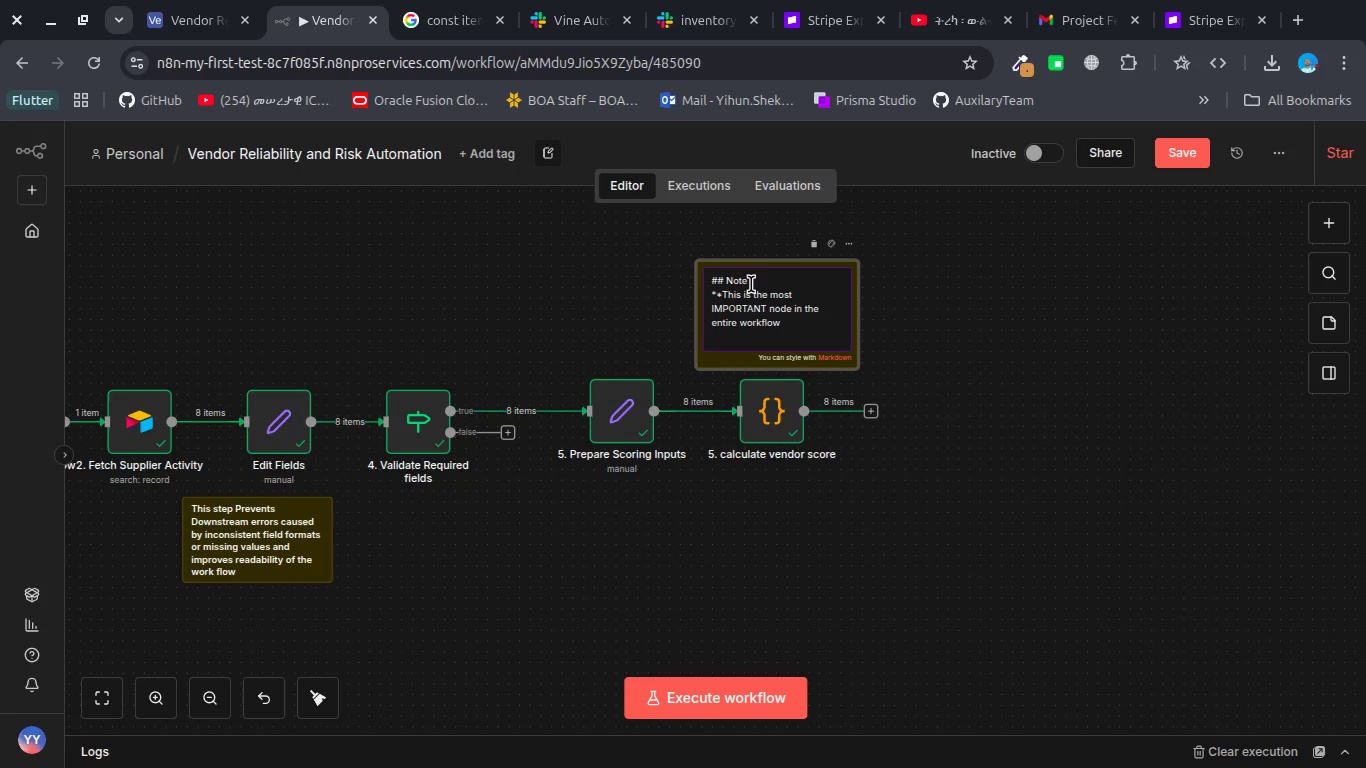 
key(Backspace)
type(. thi s node )
key(Backspace)
key(Backspace)
key(Backspace)
key(Backspace)
key(Backspace)
key(Backspace)
key(Backspace)
key(Backspace)
key(Backspace)
key(Backspace)
key(Backspace)
type(Tis mode)
key(Backspace)
key(Backspace)
key(Backspace)
key(Backspace)
key(Backspace)
type(node )
key(Backspace)
key(Backspace)
key(Backspace)
key(Backspace)
key(Backspace)
type( p)
key(Backspace)
type(node pero)
key(Backspace)
type(foom)
key(Backspace)
key(Backspace)
type(mr)
key(Backspace)
key(Backspace)
type(rm )
 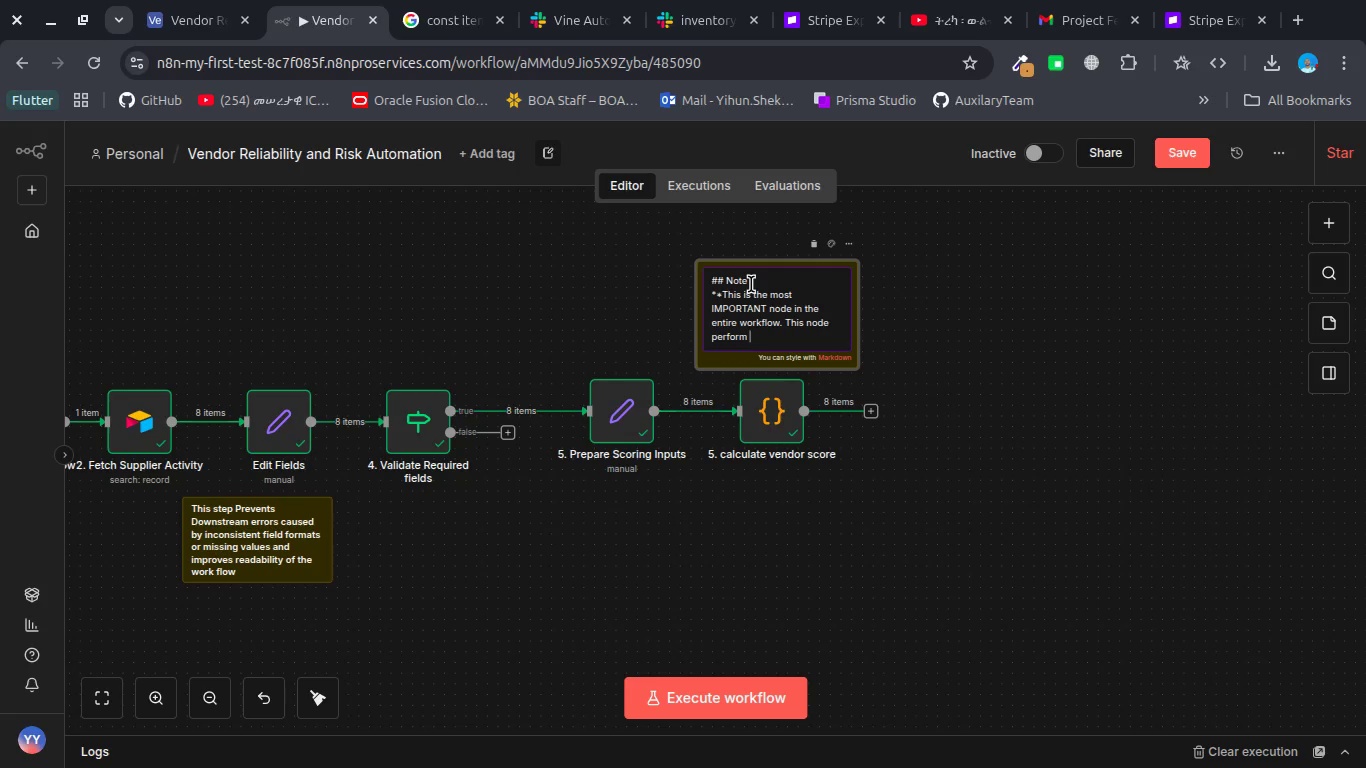 
key(Backspace)
type(s Matimaticall logics)
 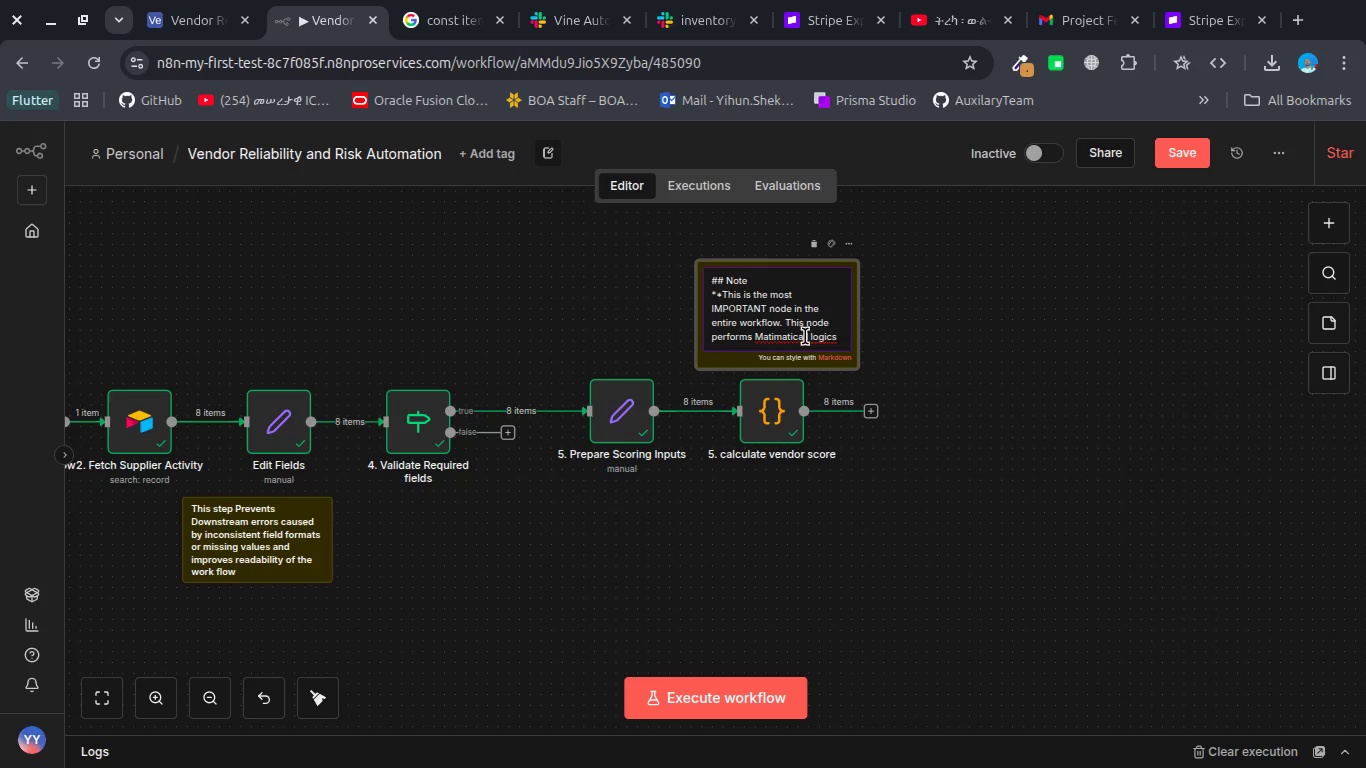 
left_click([807, 337])
 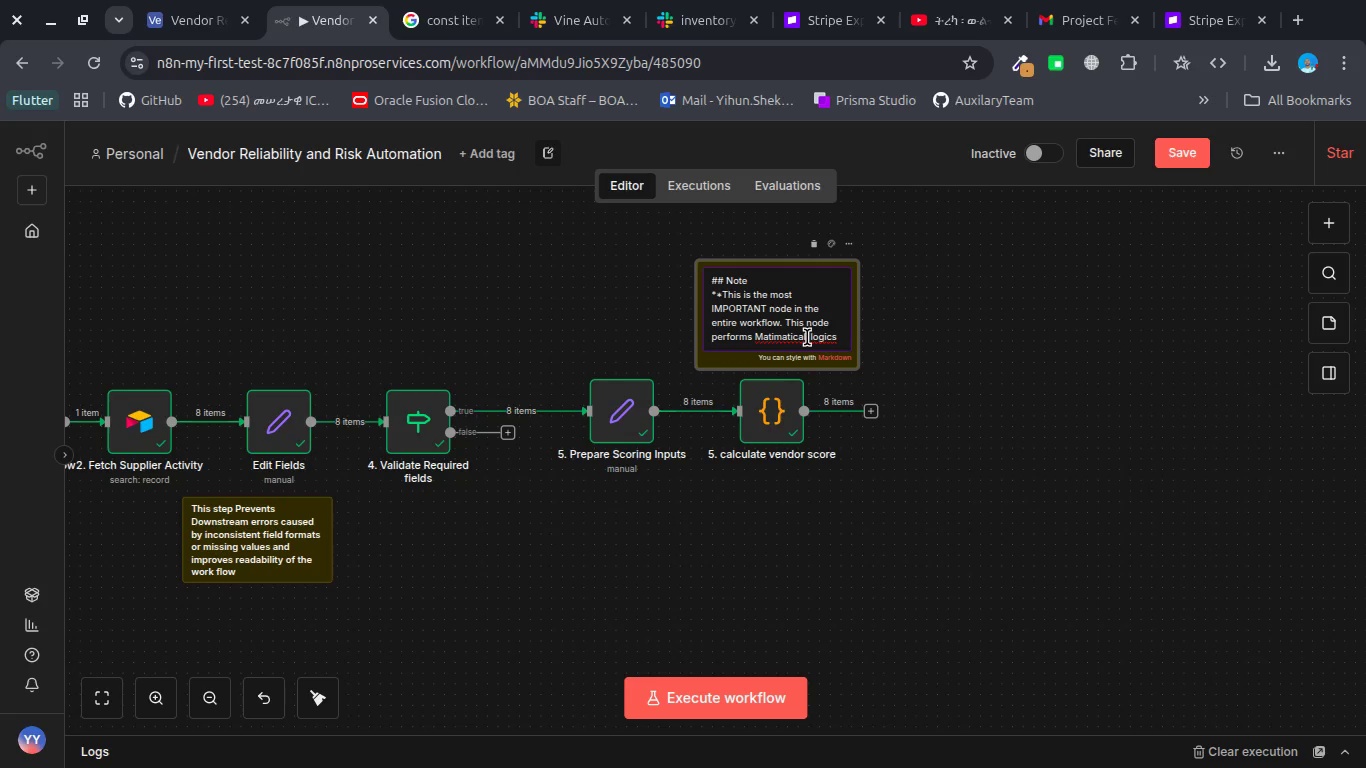 
key(Backspace)
 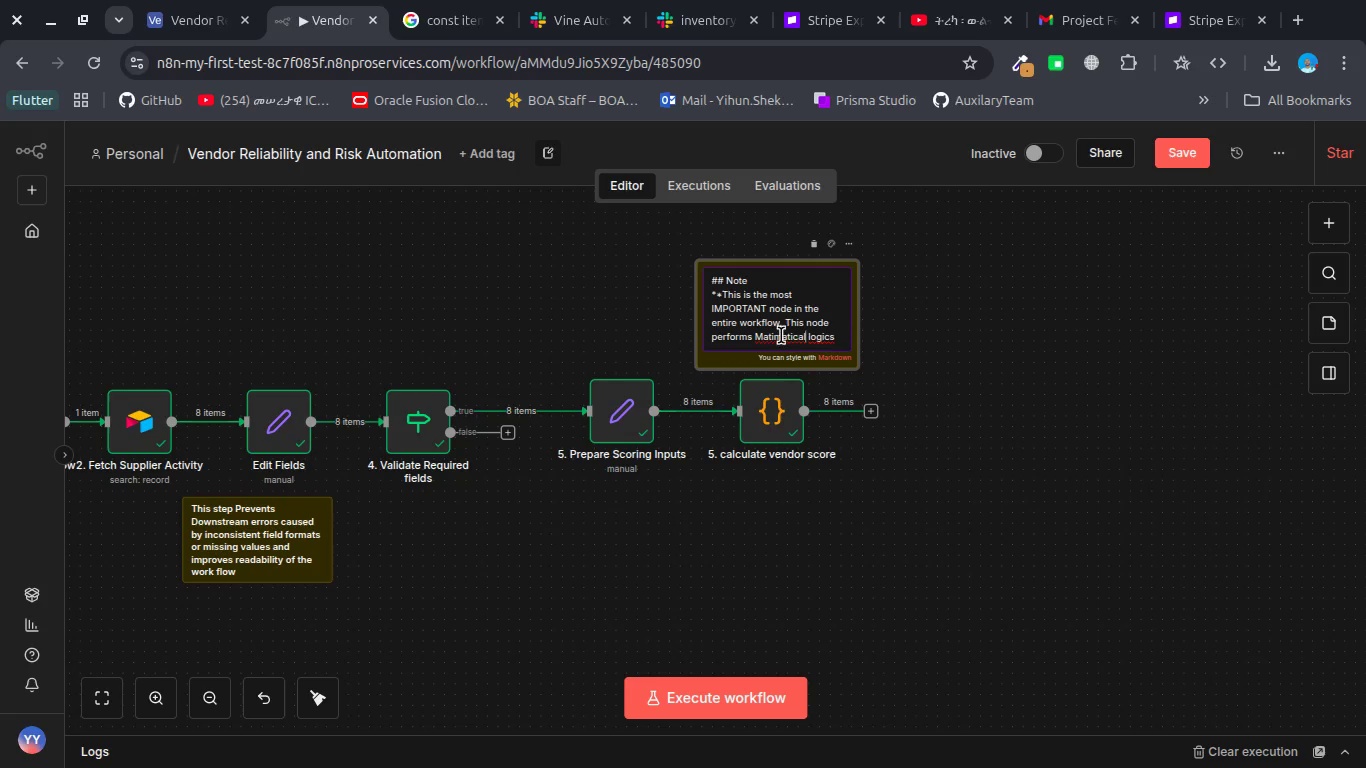 
left_click([774, 335])
 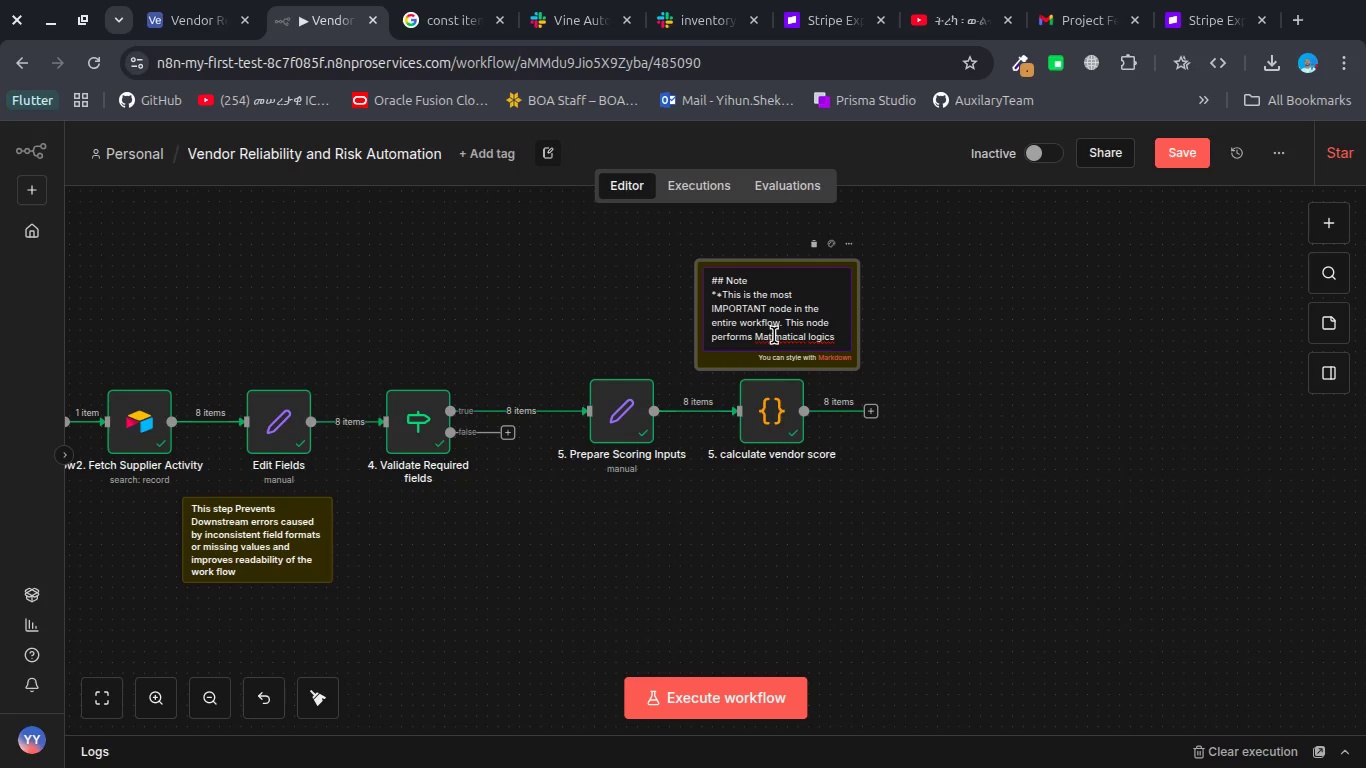 
key(Backspace)
type(hi)
 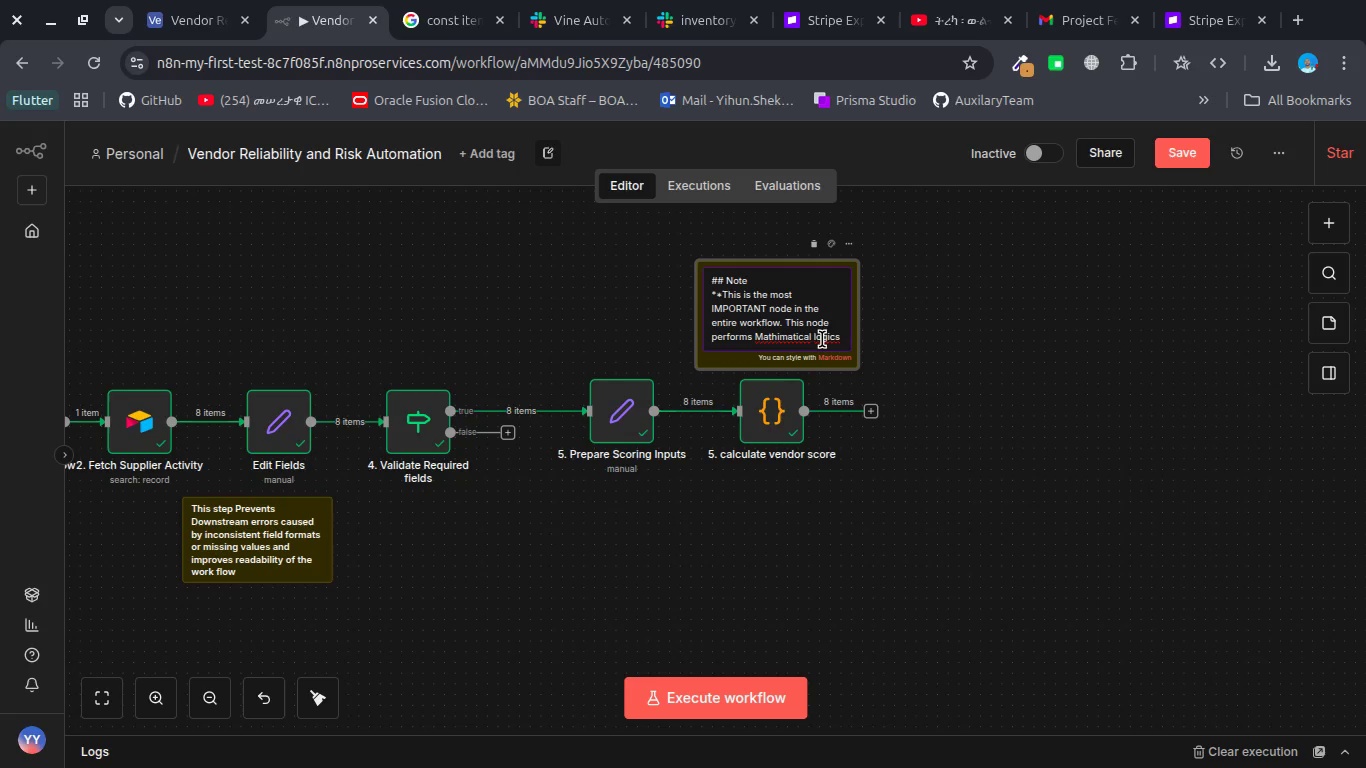 
wait(7.49)
 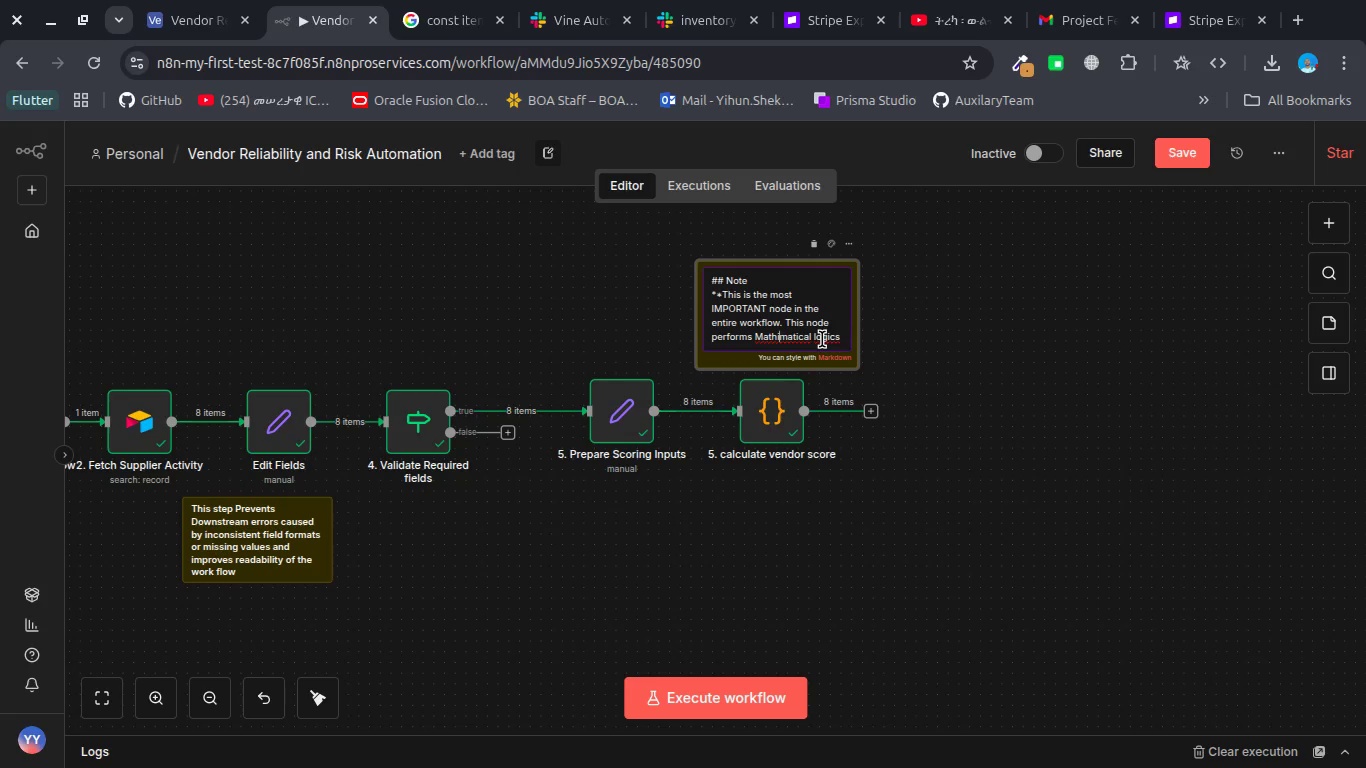 
key(Backspace)
 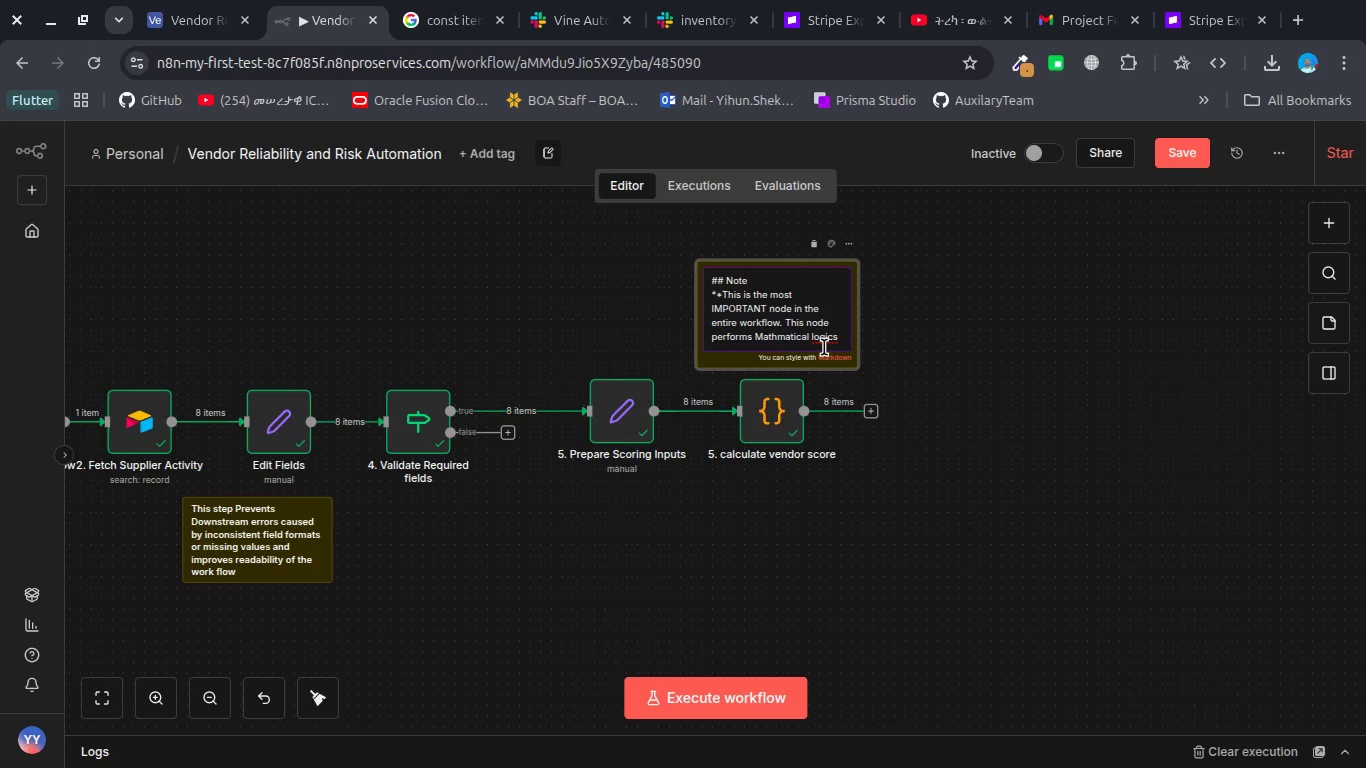 
key(E)
 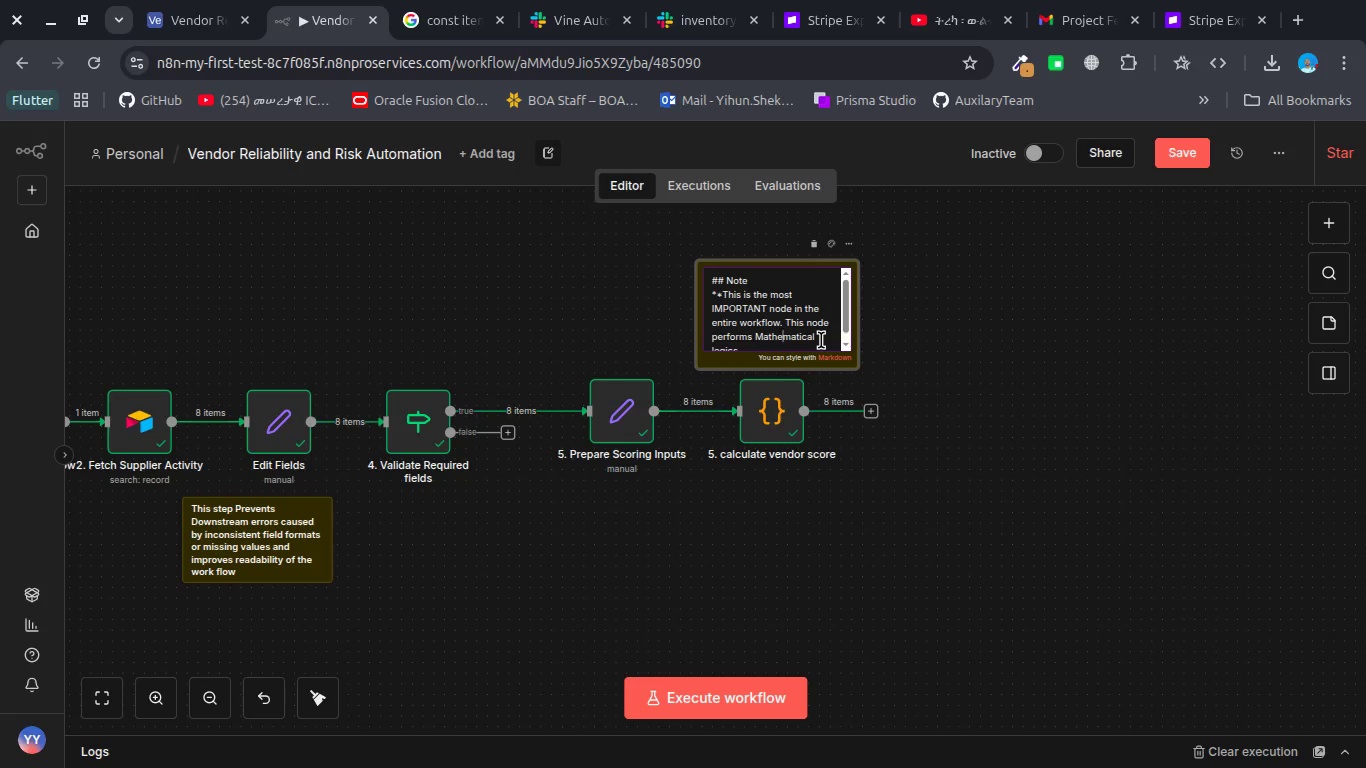 
scroll: coordinate [821, 340], scroll_direction: down, amount: 2.0
 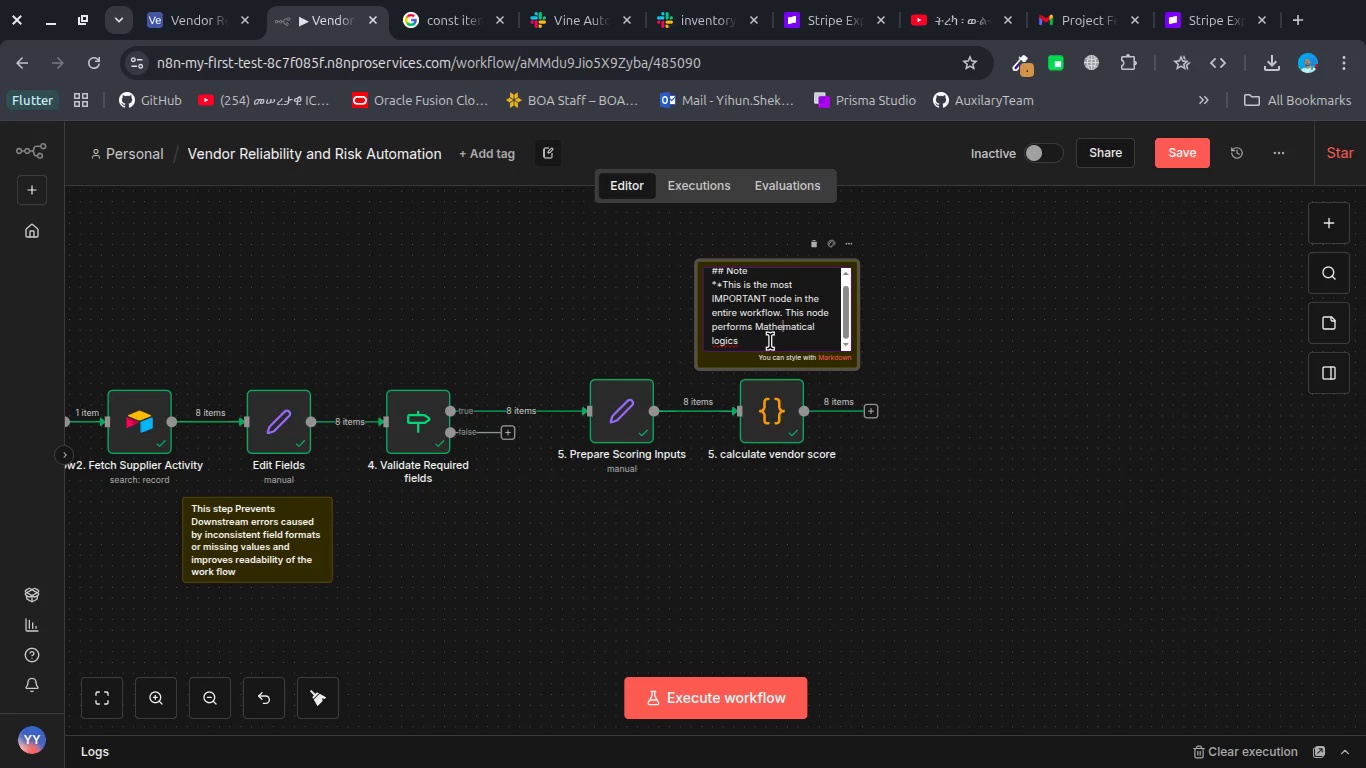 
left_click([770, 341])
 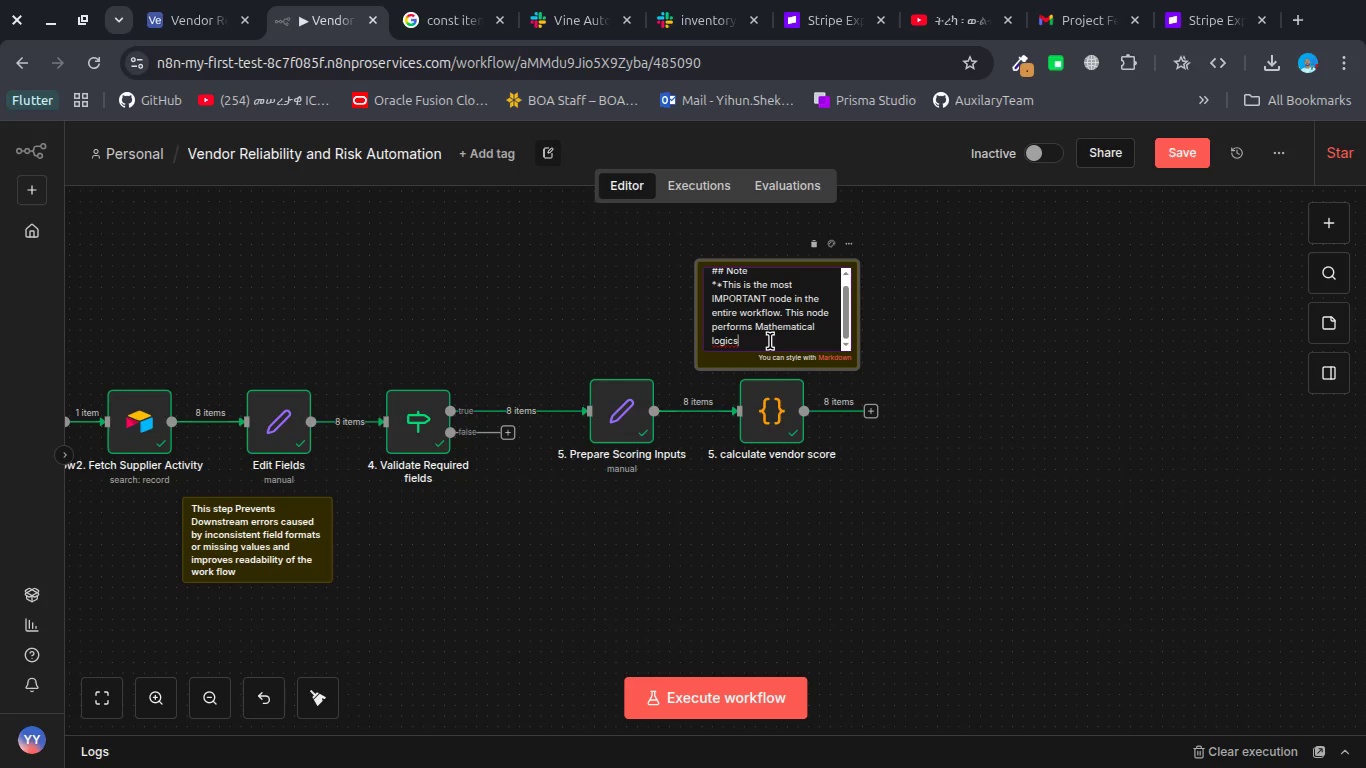 
key(Backspace)
type( . Almost all teh scoring , delay day calculatiosna )
key(Backspace)
type(s)
key(Backspace)
key(Backspace)
key(Backspace)
key(Backspace)
type(ns )
key(Backspace)
type(, )
 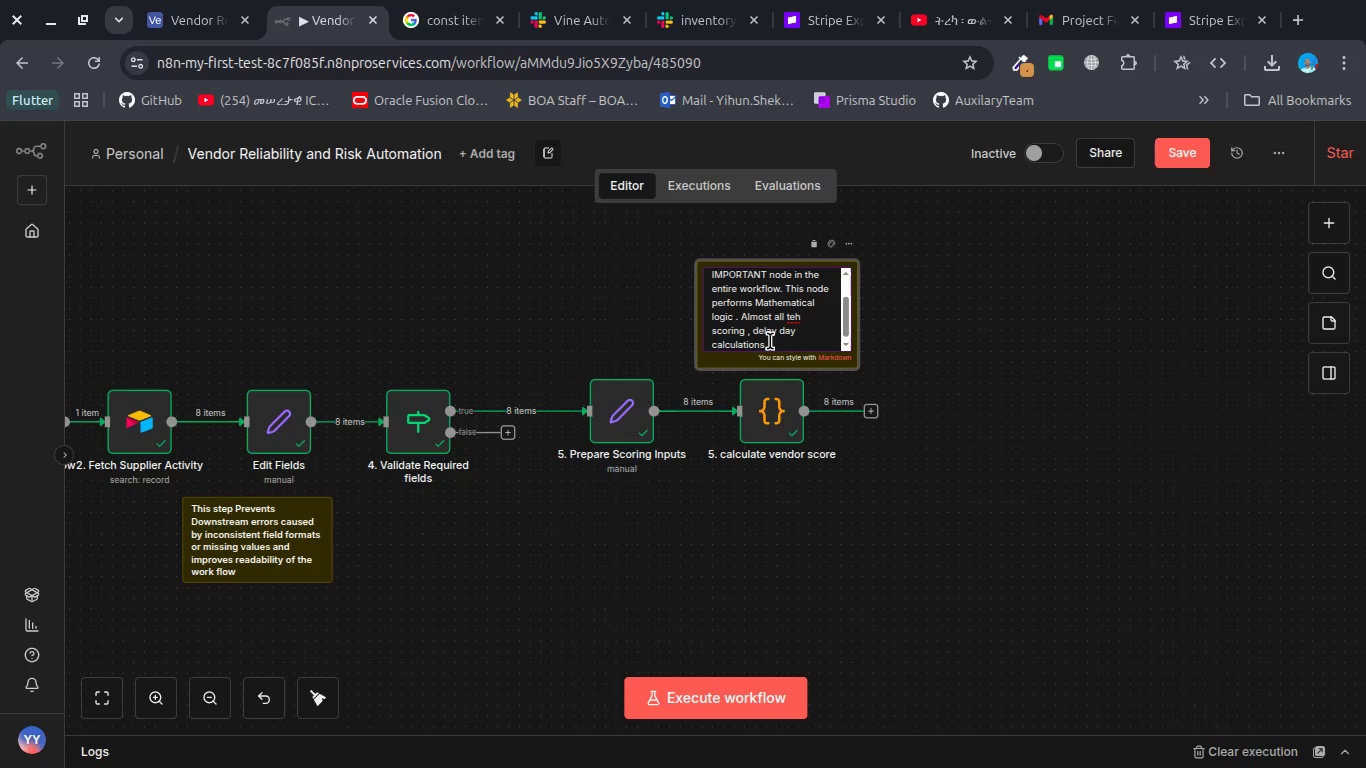 
type(quantity difference calu)
key(Backspace)
type(culations n )
key(Backspace)
key(Backspace)
key(Backspace)
type( and percentatge cal)
 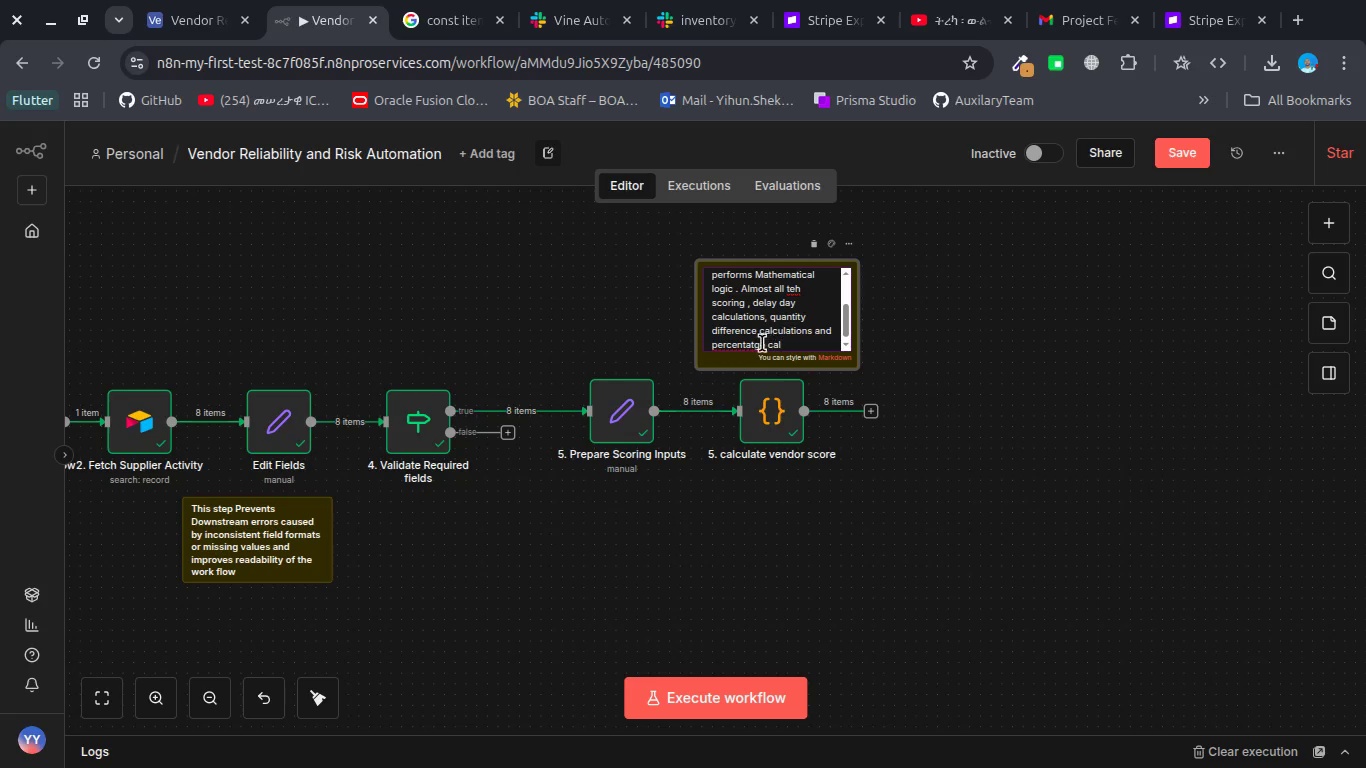 
left_click([755, 344])
 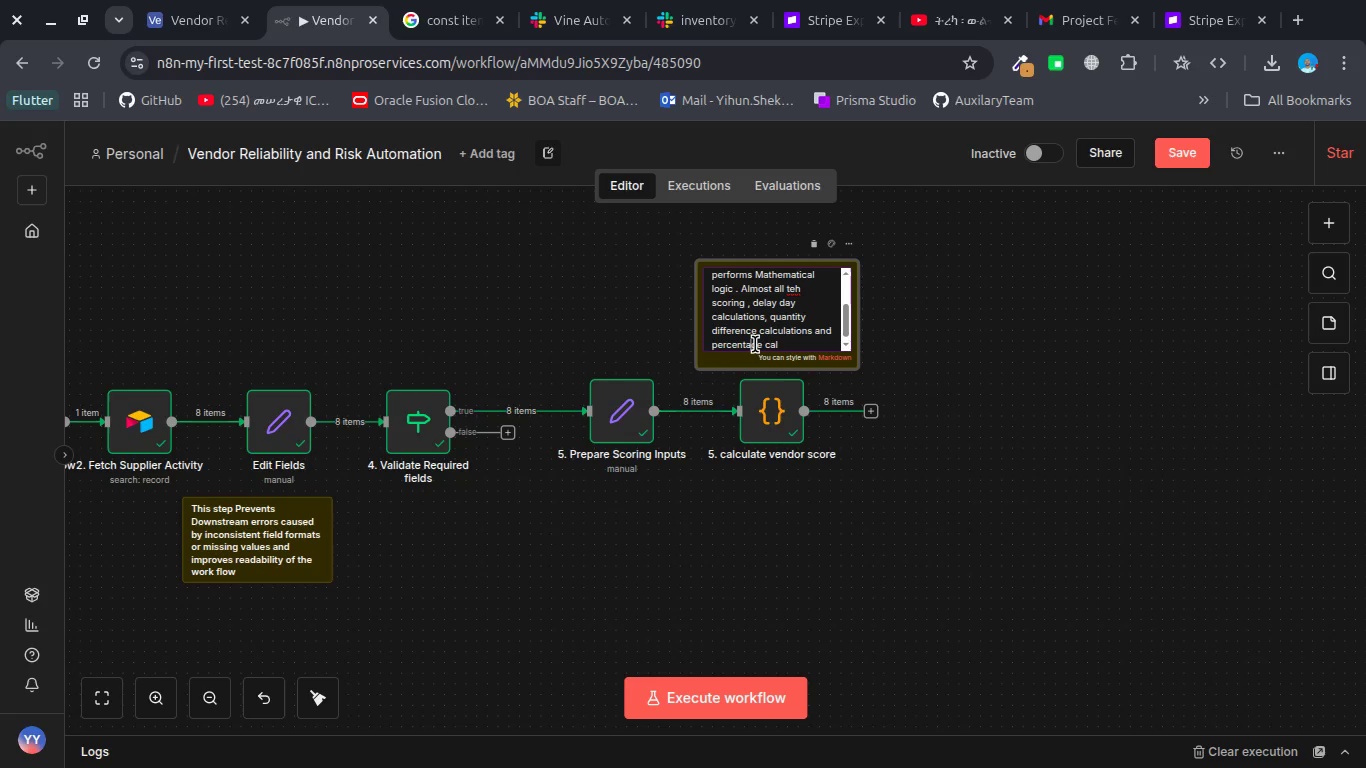 
key(Backspace)
 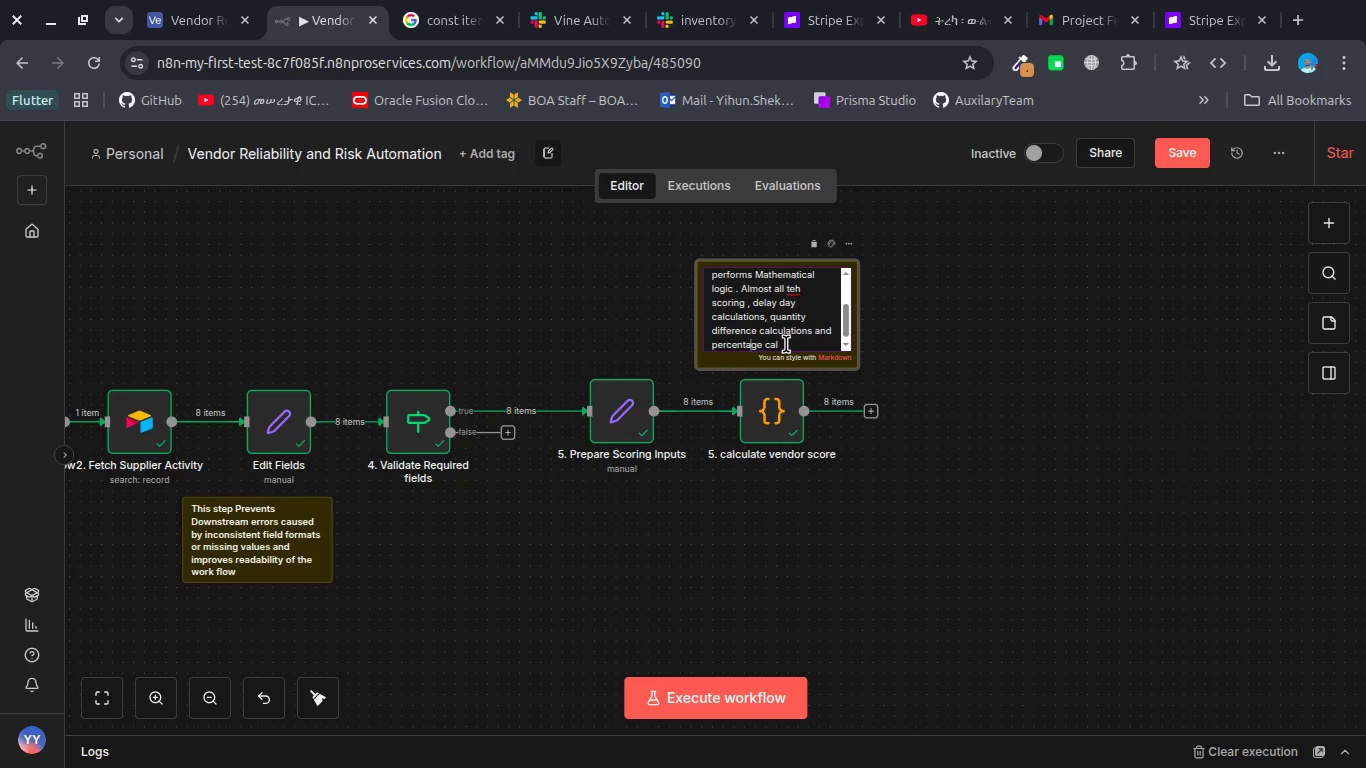 
left_click([786, 344])
 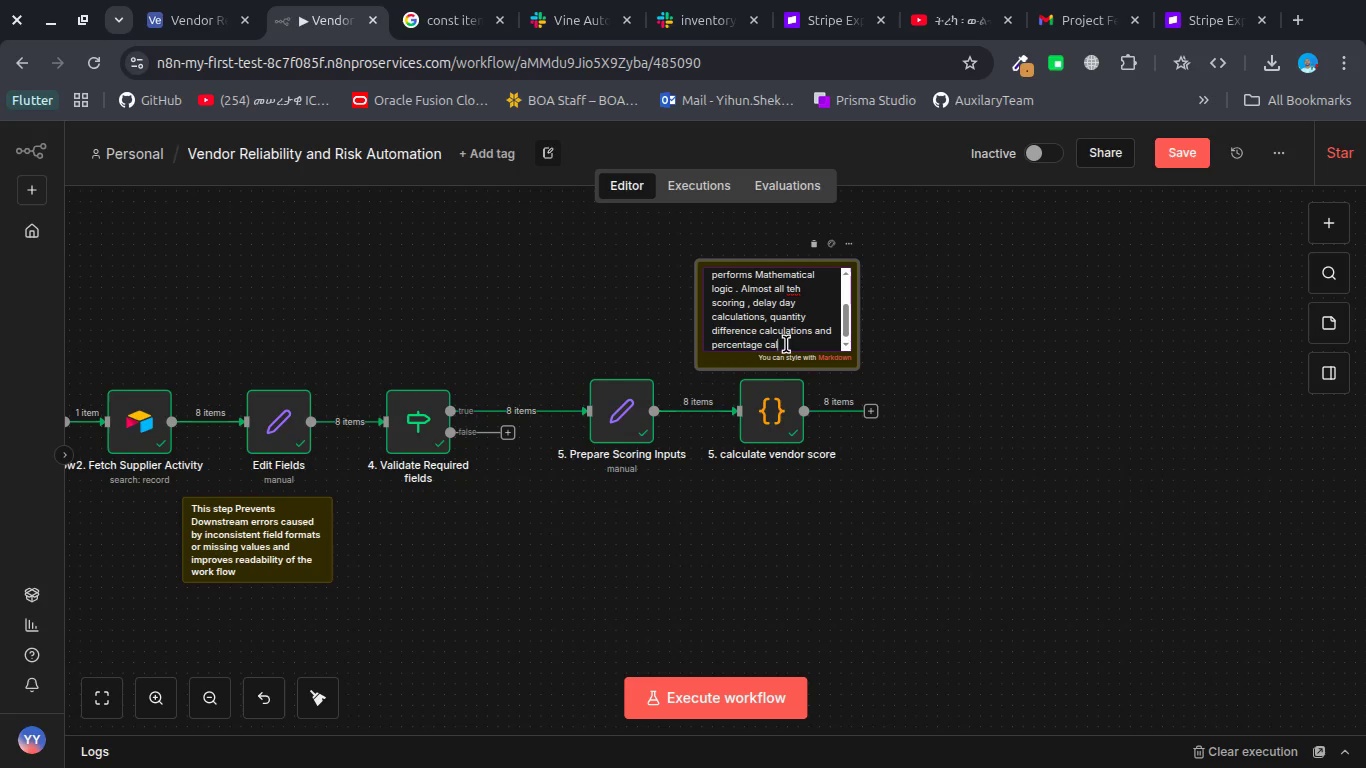 
type(ci)
key(Backspace)
type(ulation)
 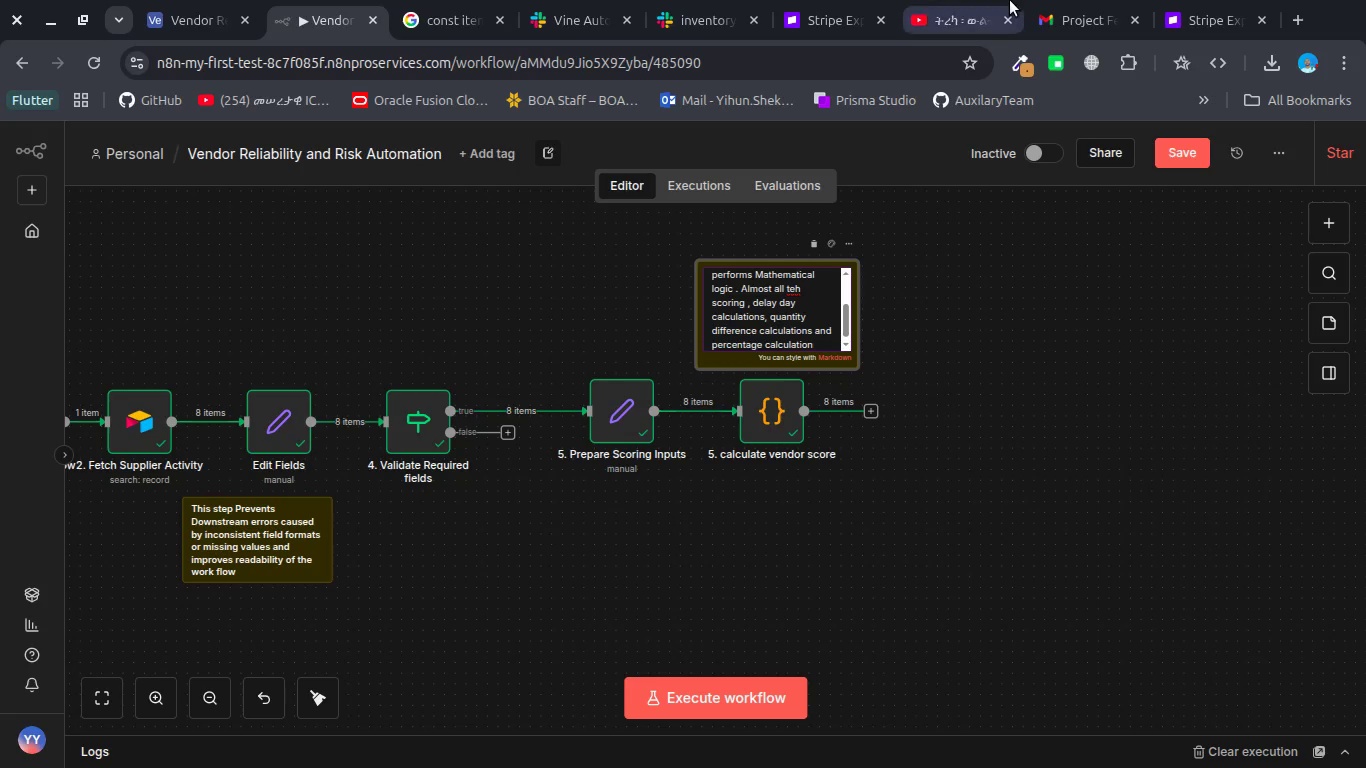 
left_click([960, 11])
 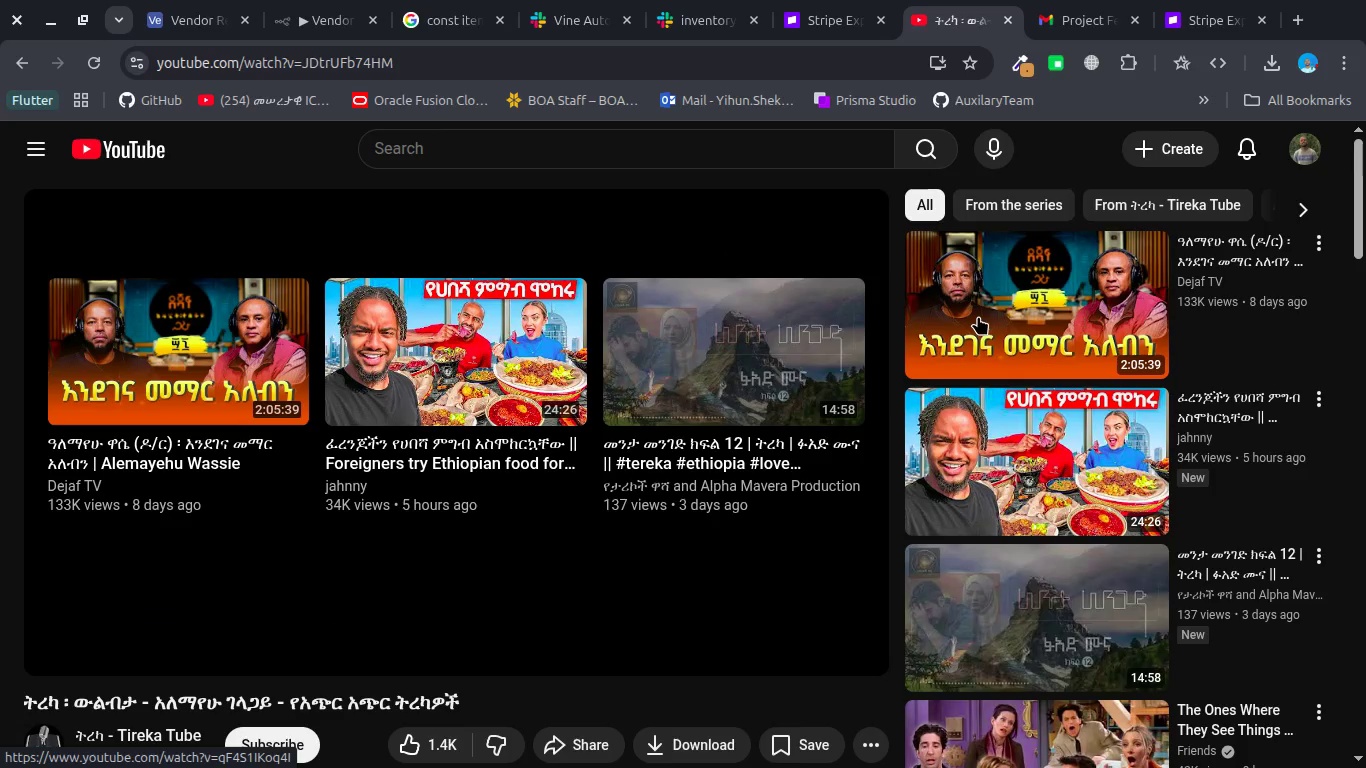 
left_click([978, 316])
 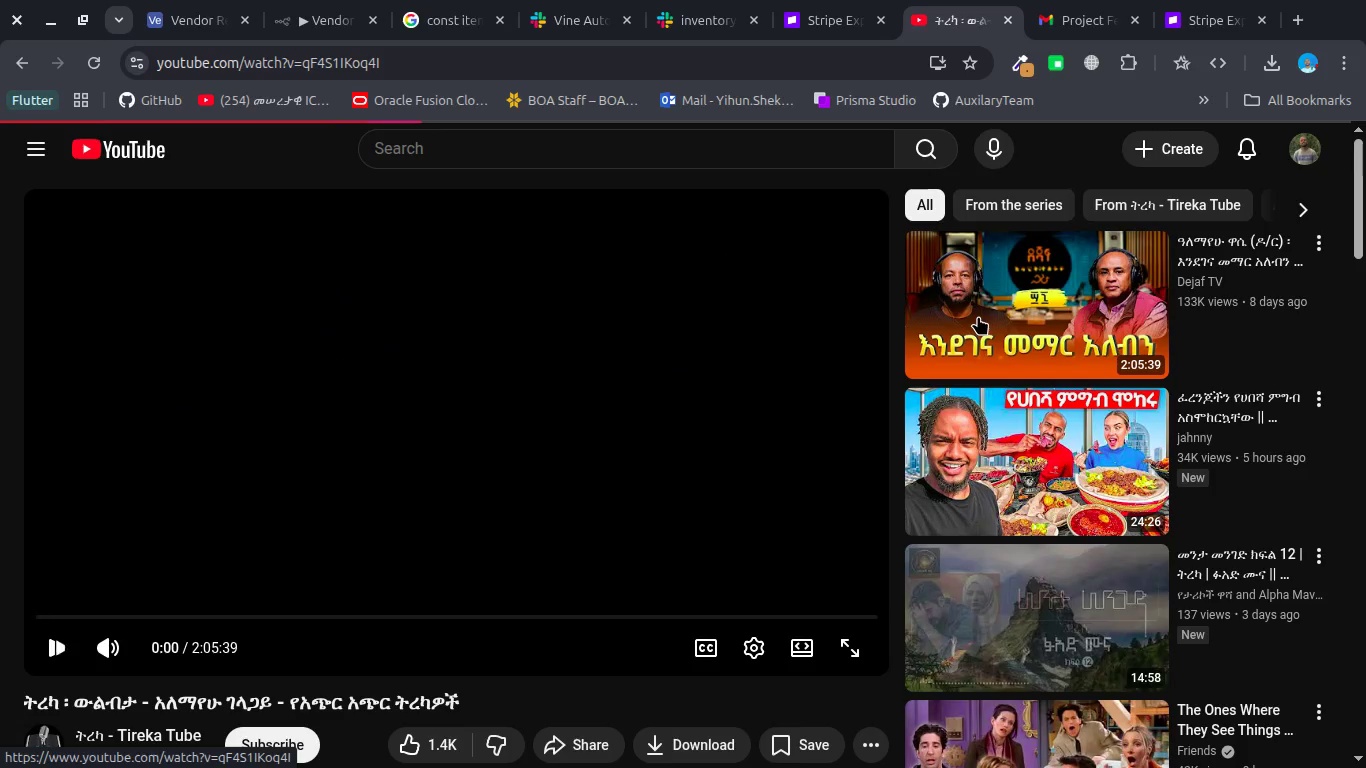 
key(VolumeDown)
 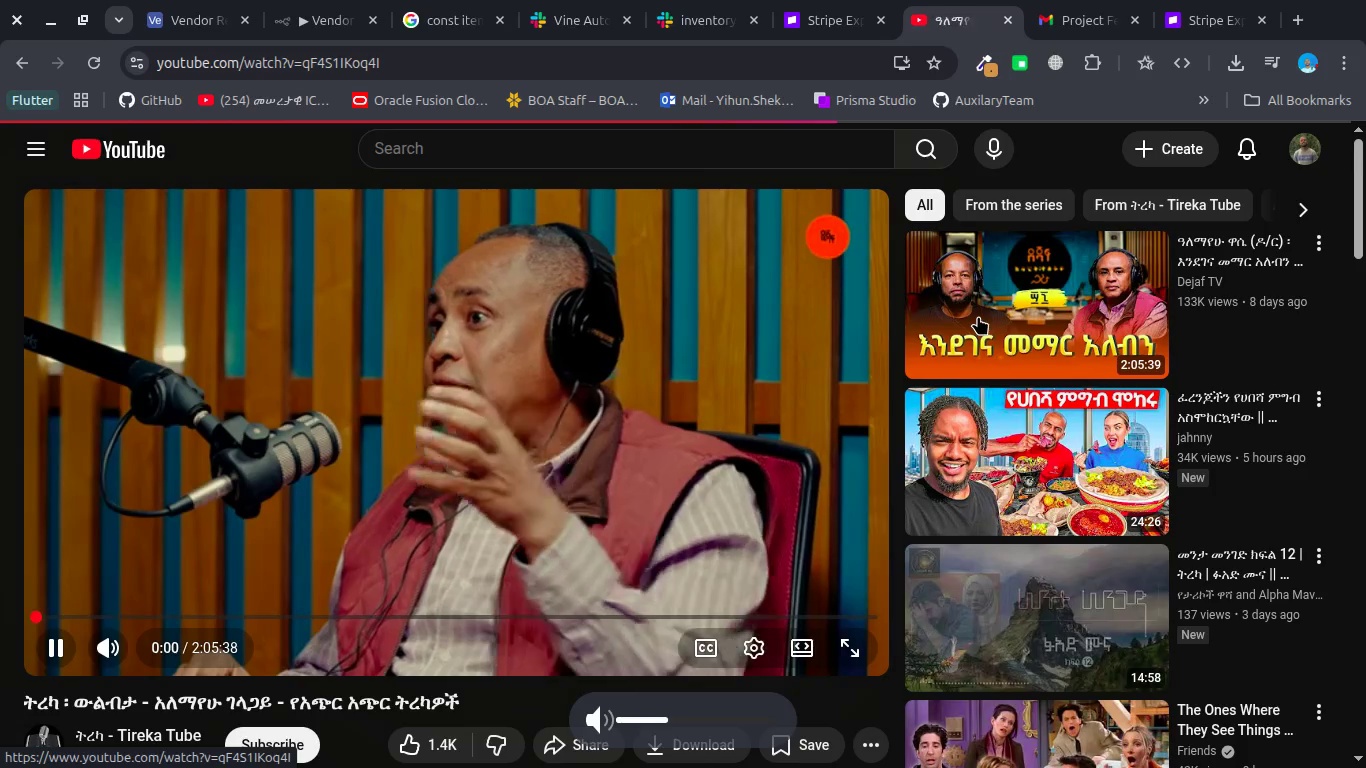 
key(VolumeDown)
 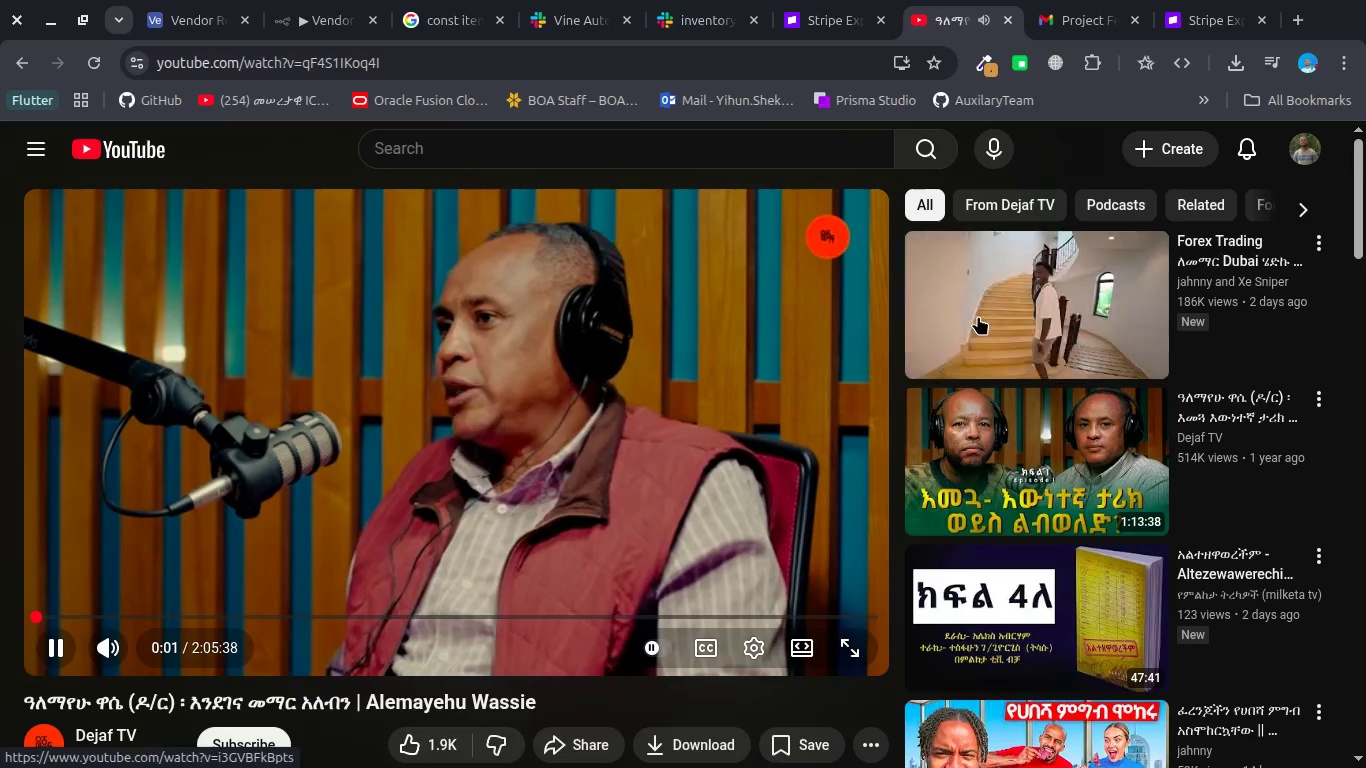 
key(VolumeUp)
 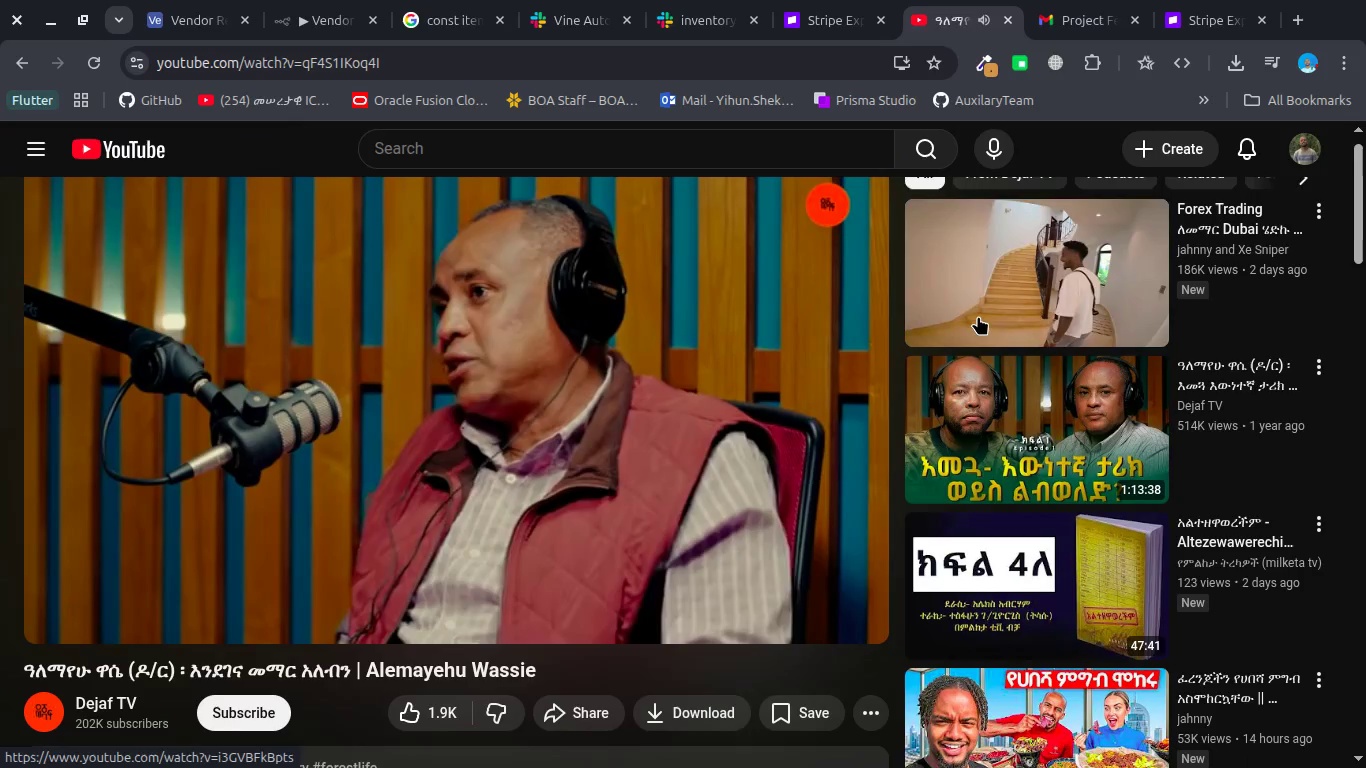 
scroll: coordinate [978, 316], scroll_direction: down, amount: 1.0
 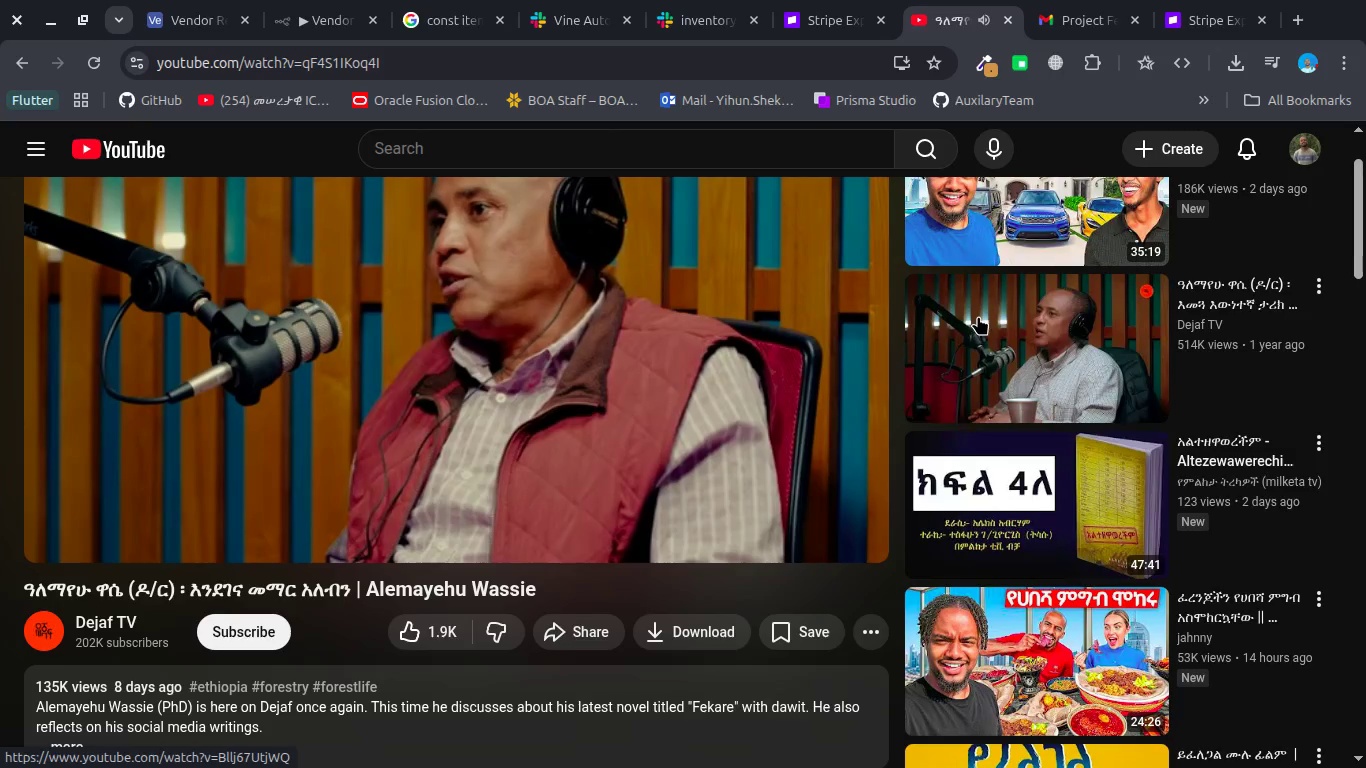 
scroll: coordinate [978, 316], scroll_direction: up, amount: 2.0
 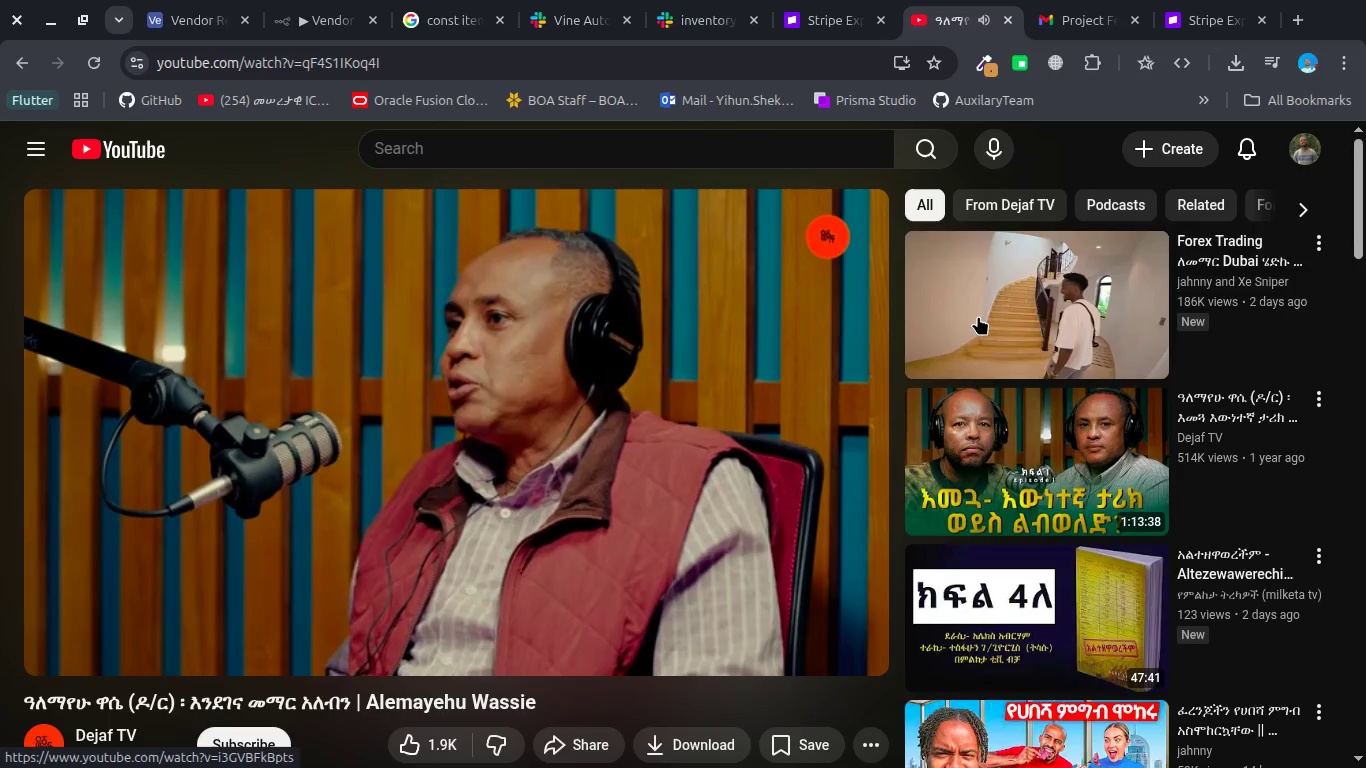 
key(Unknown)
 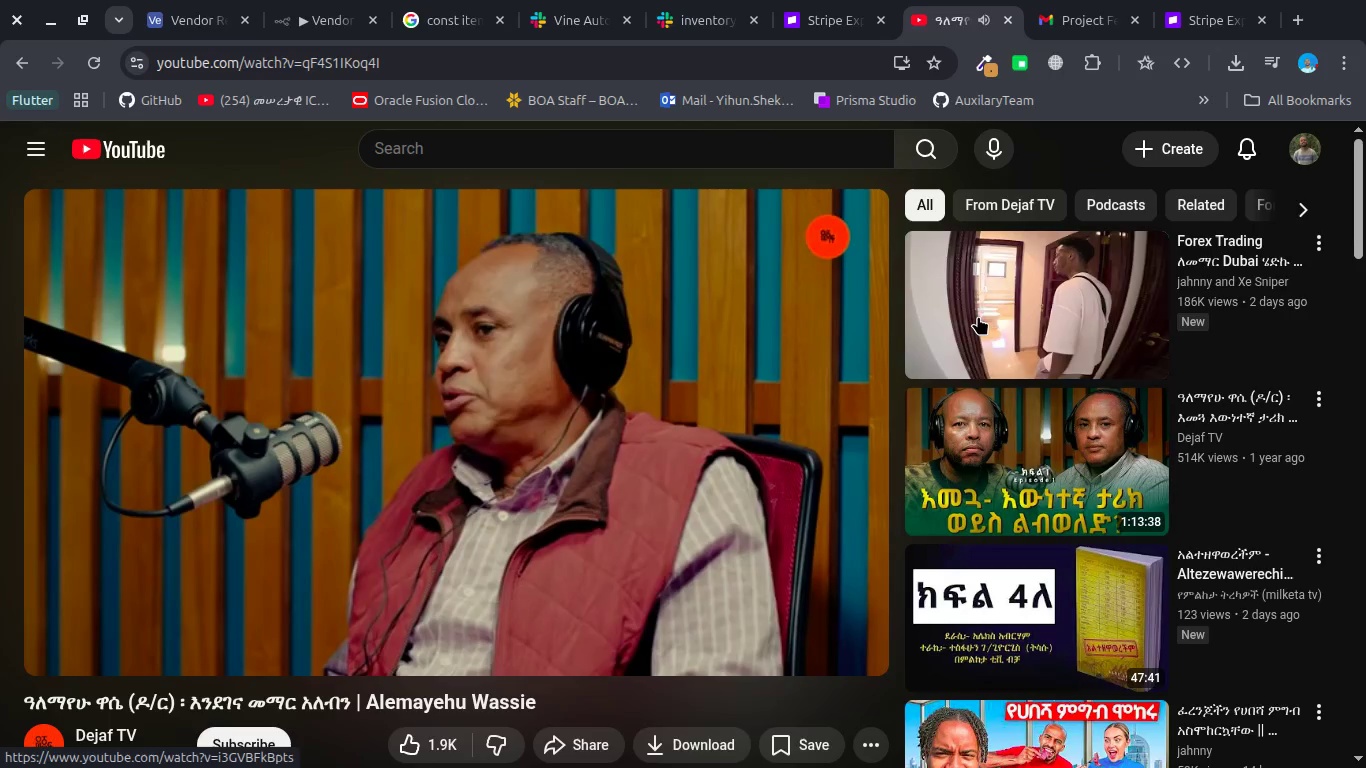 
key(VolumeUp)
 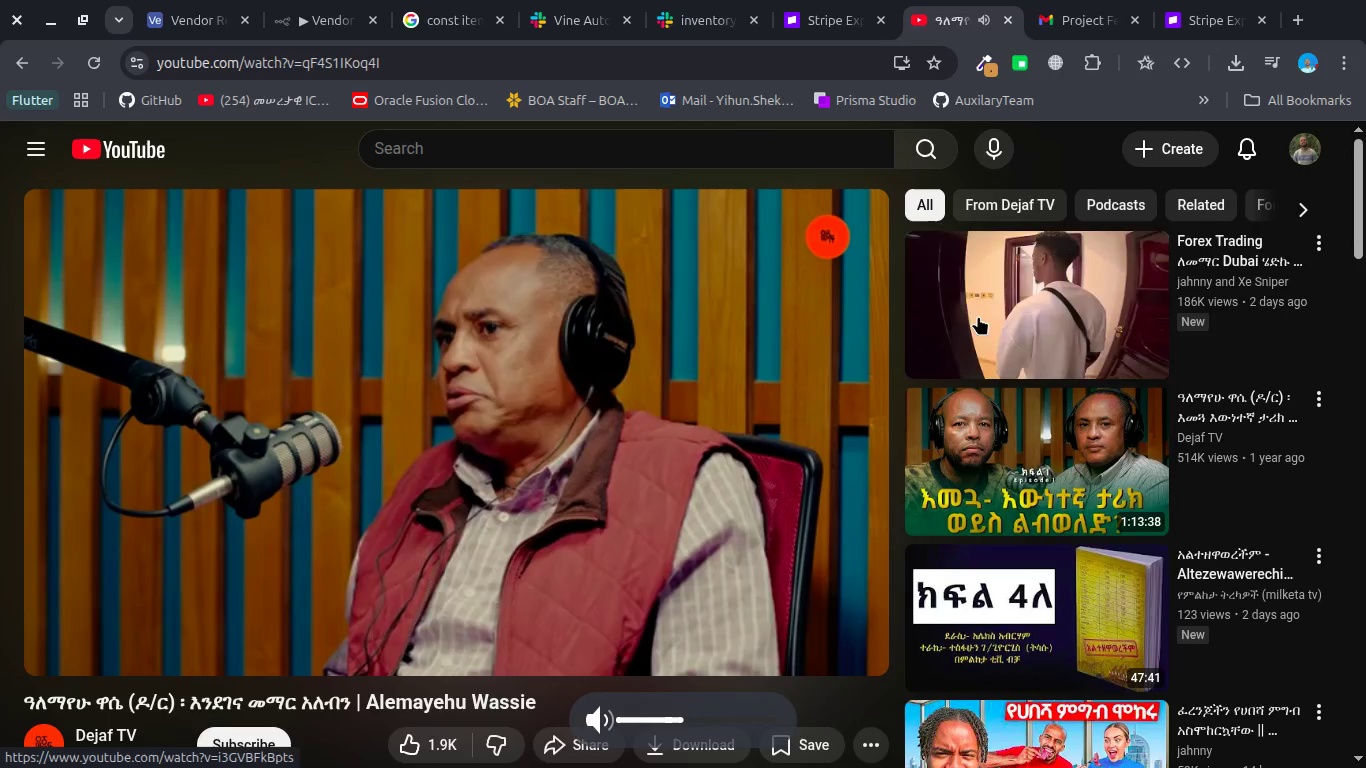 
key(VolumeUp)
 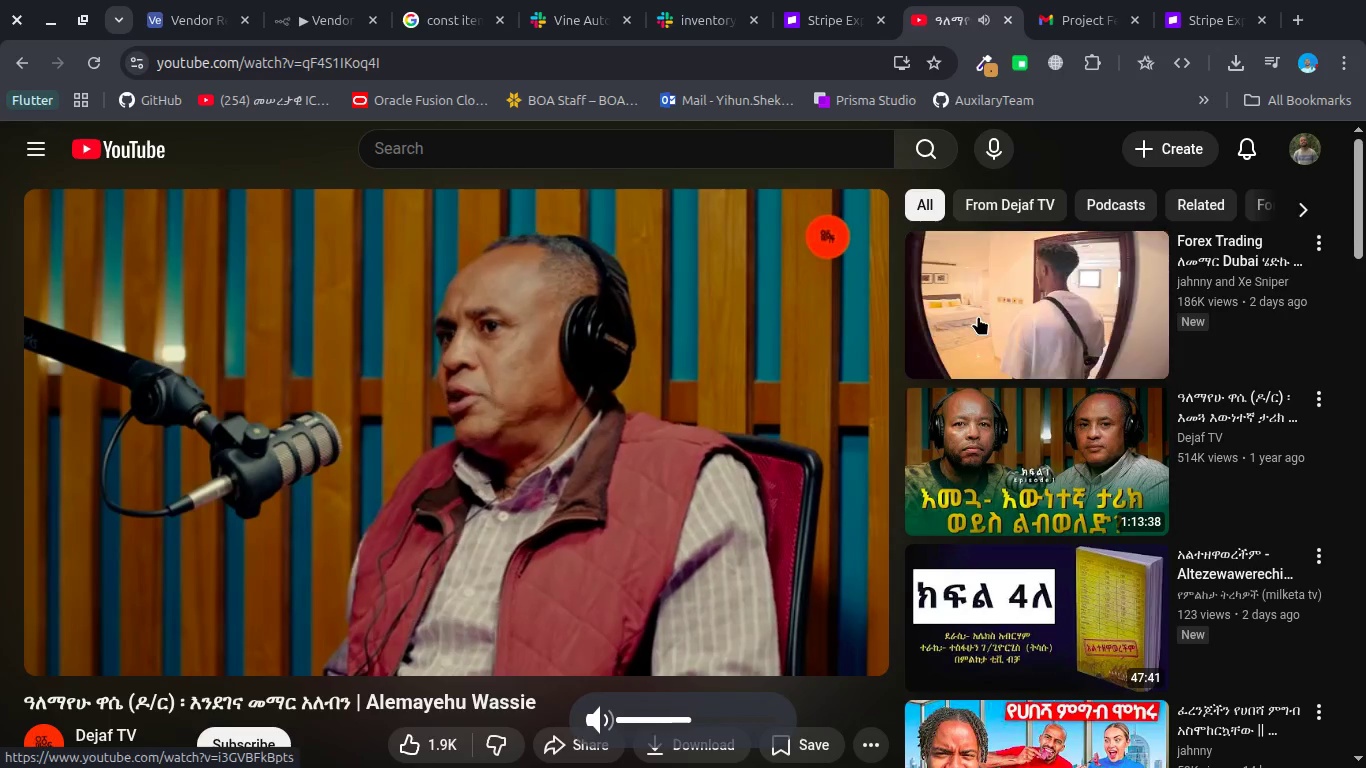 
key(VolumeUp)
 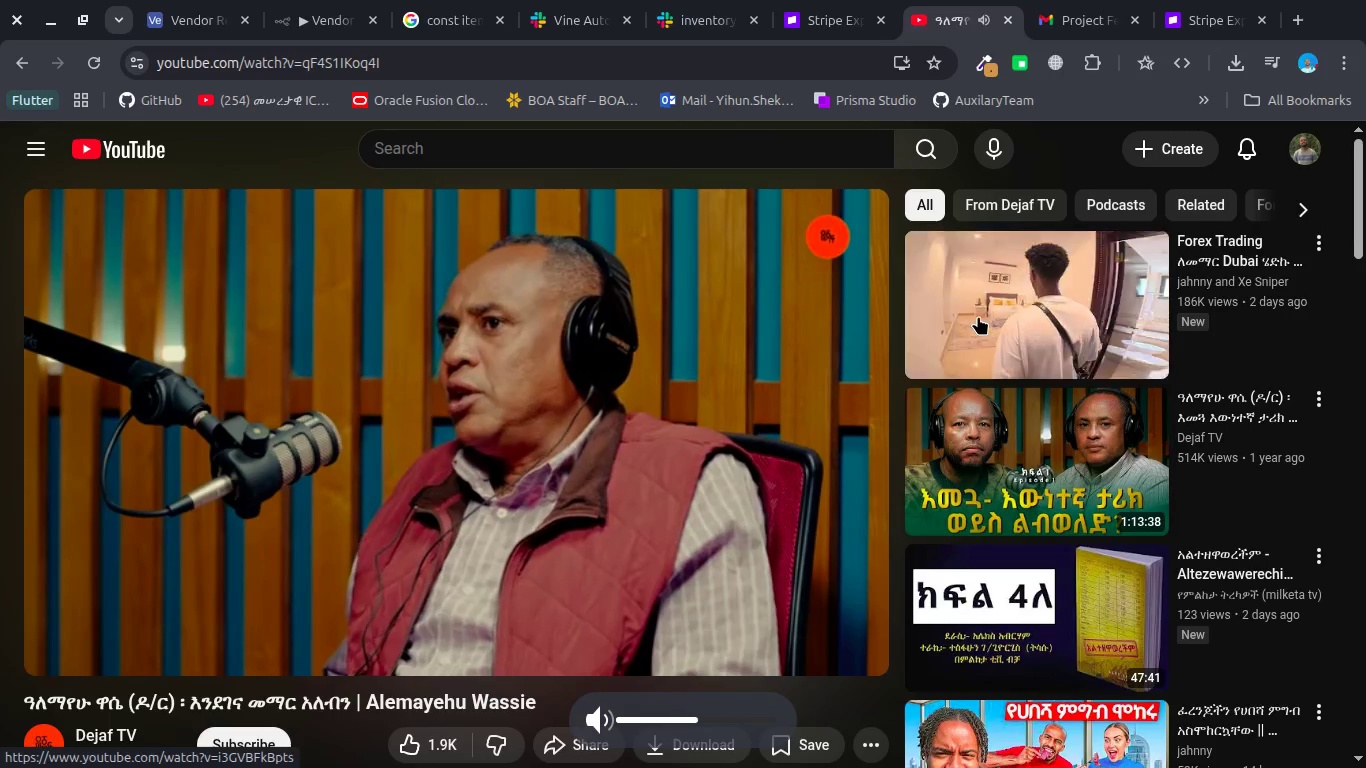 
key(VolumeUp)
 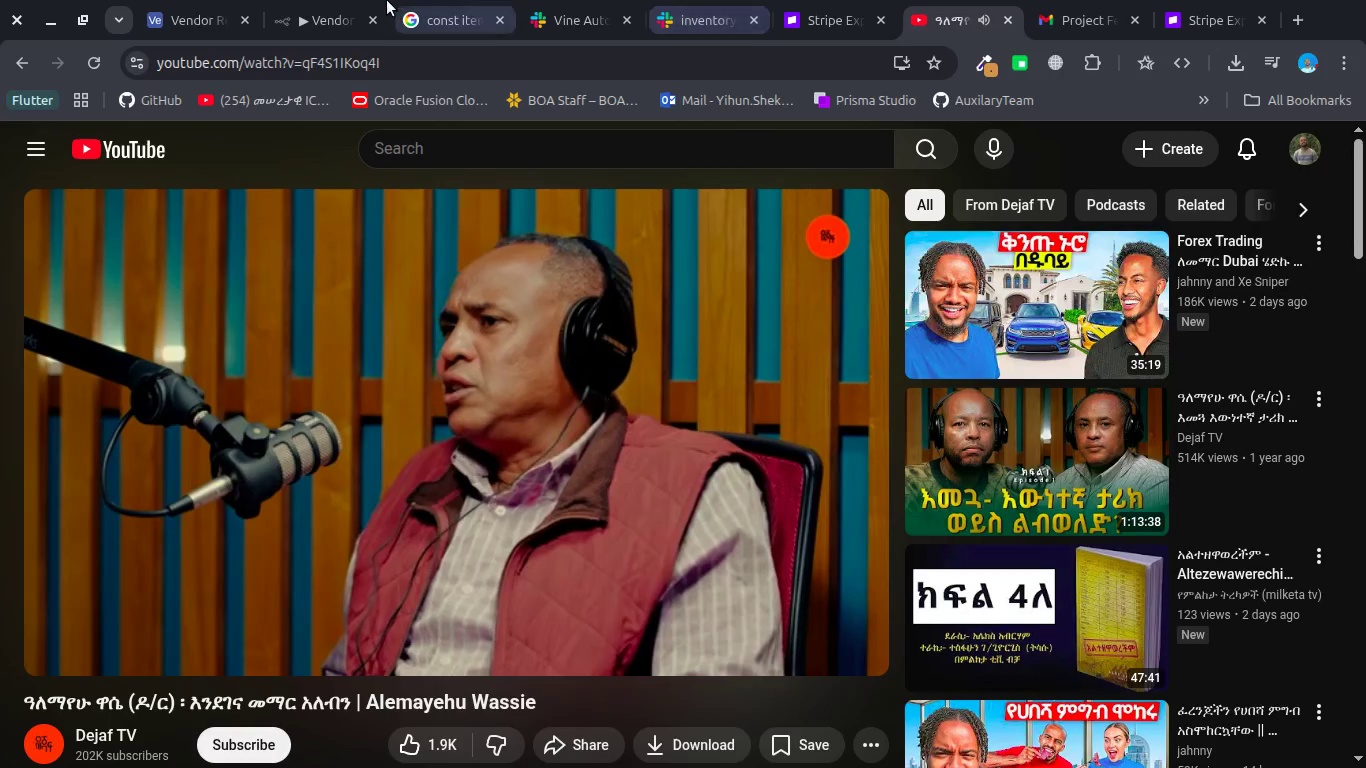 
left_click([301, 13])
 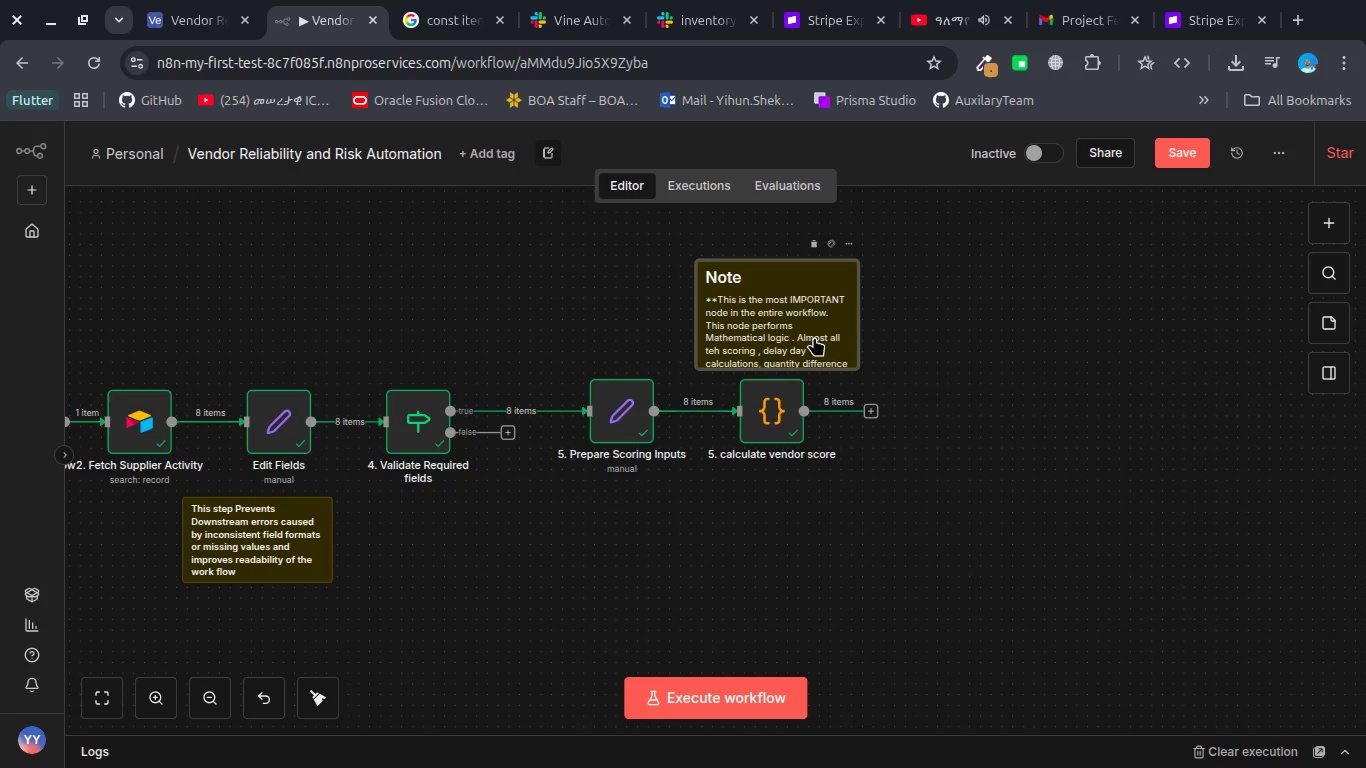 
double_click([814, 337])
 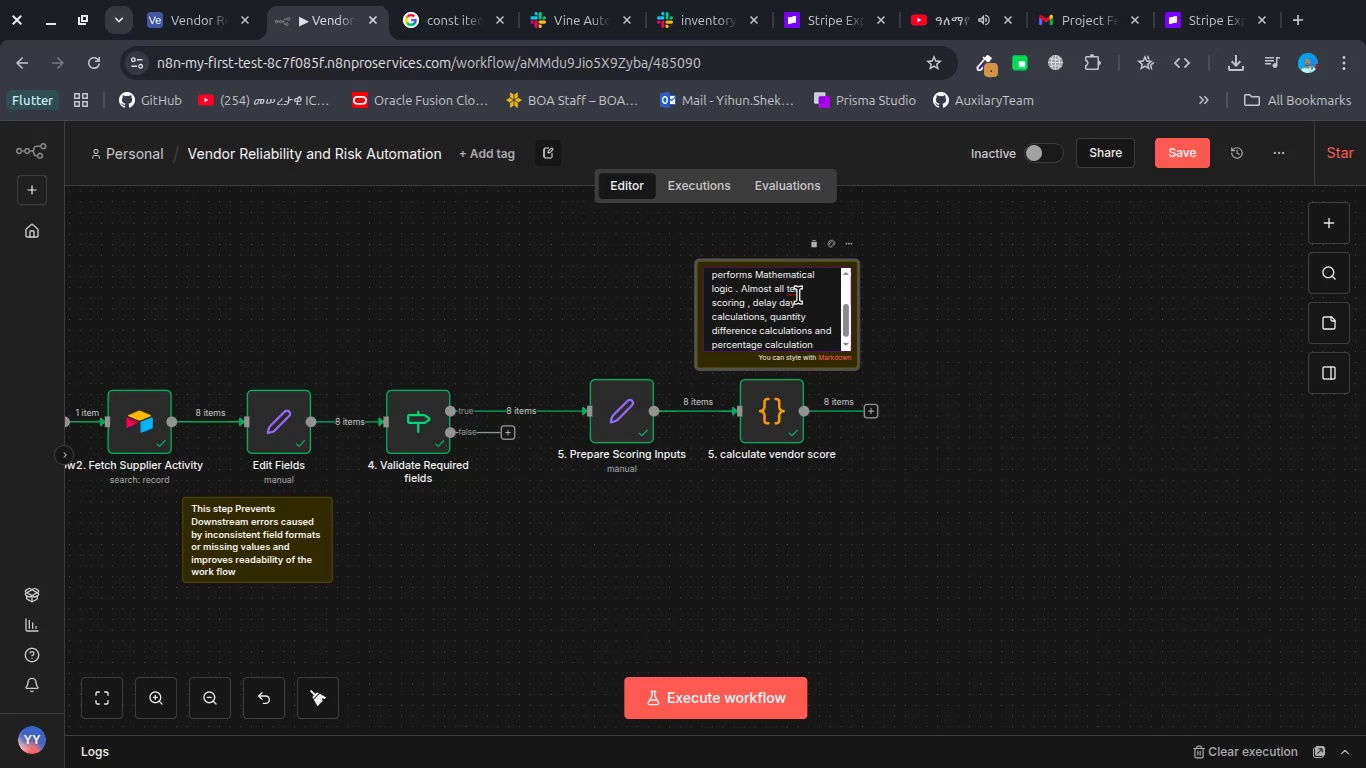 
double_click([794, 292])
 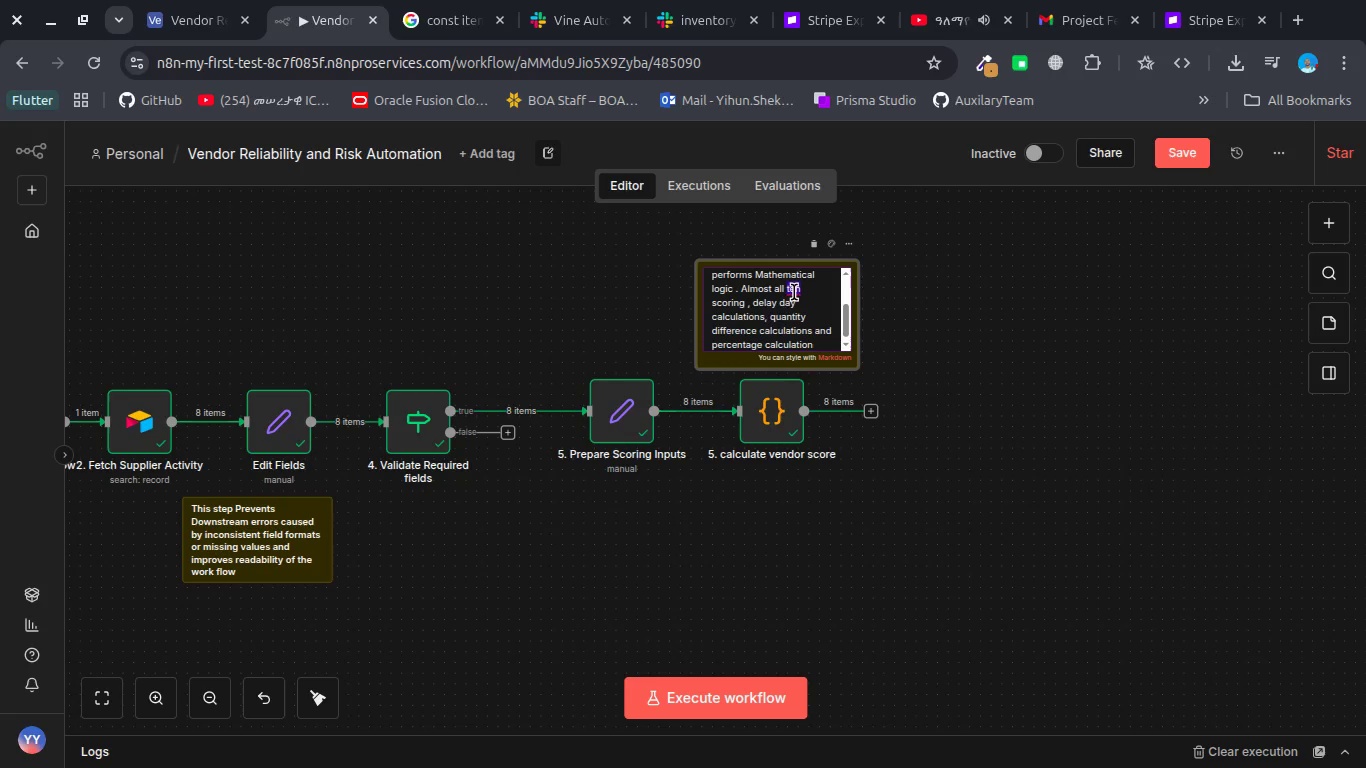 
type(the)
 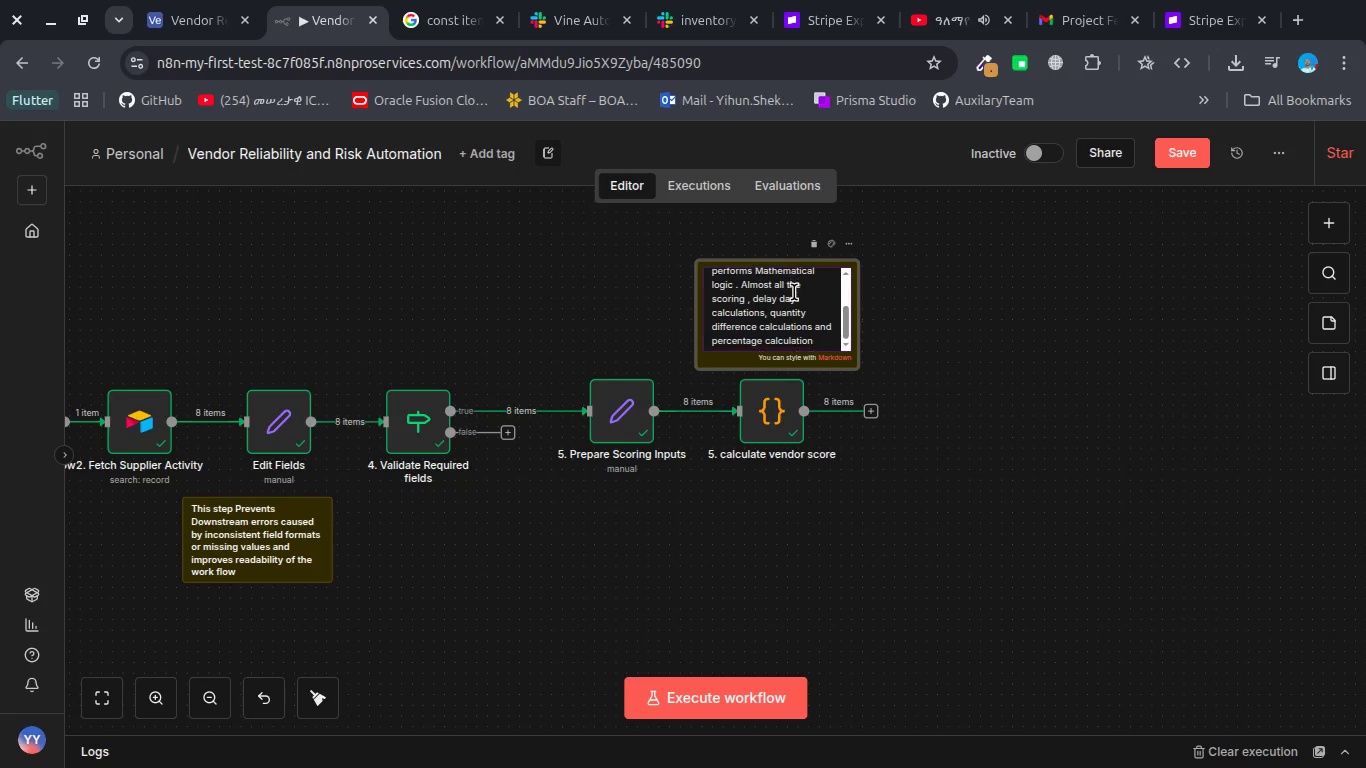 
scroll: coordinate [794, 292], scroll_direction: down, amount: 2.0
 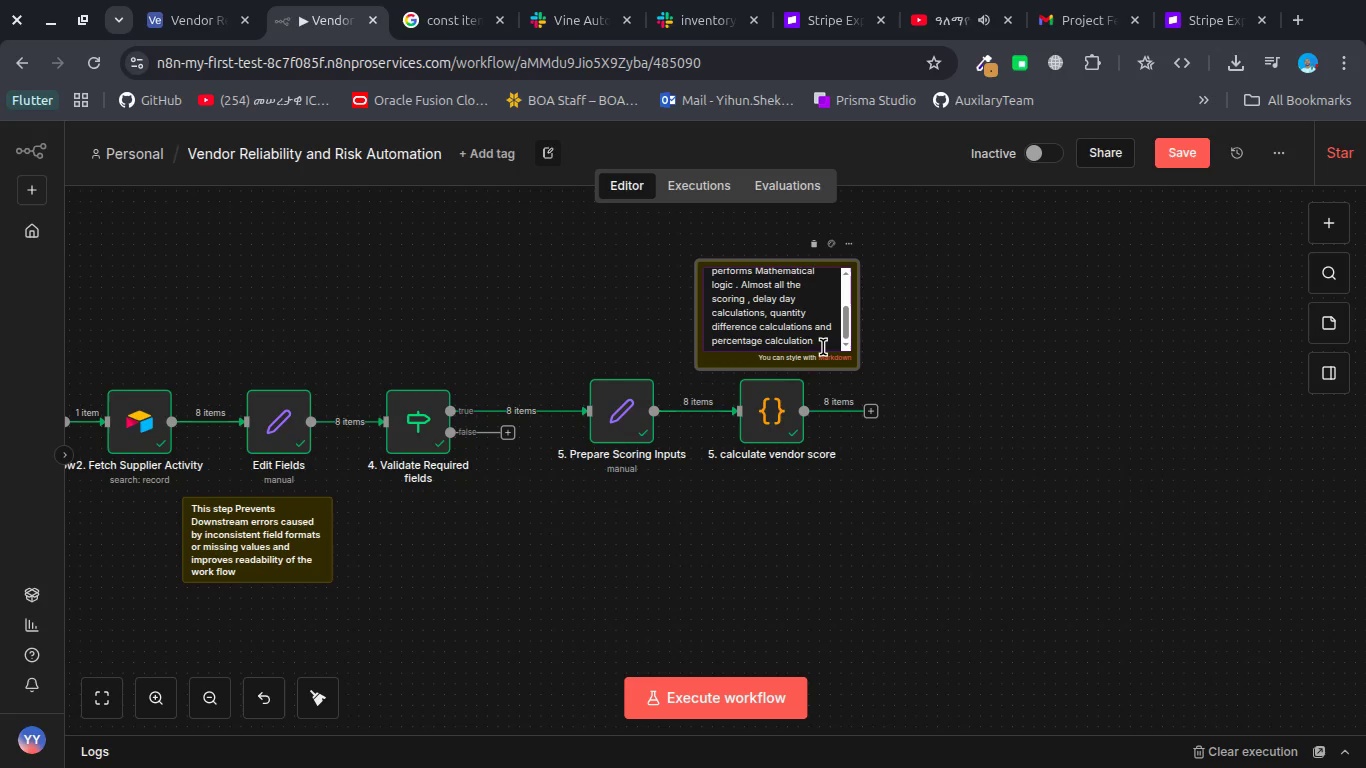 
left_click([823, 347])
 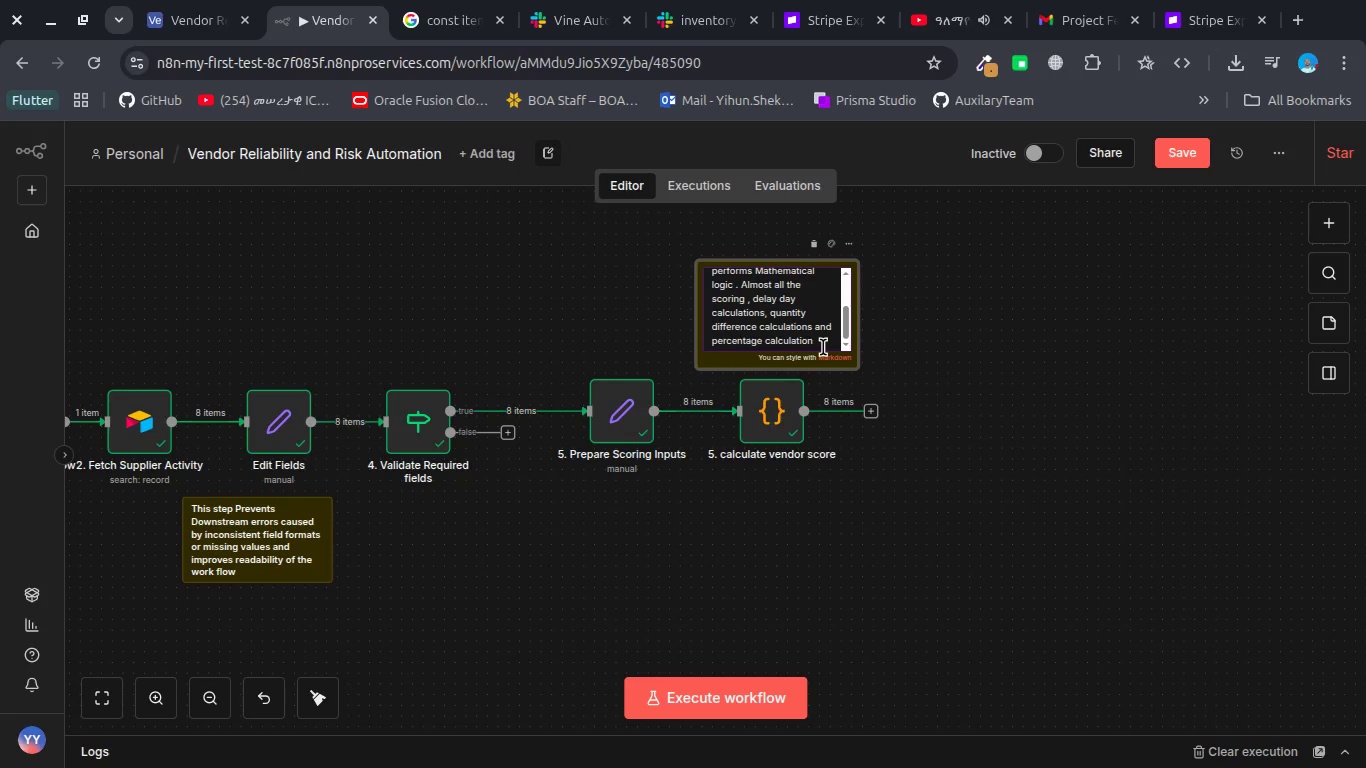 
key(Space)
 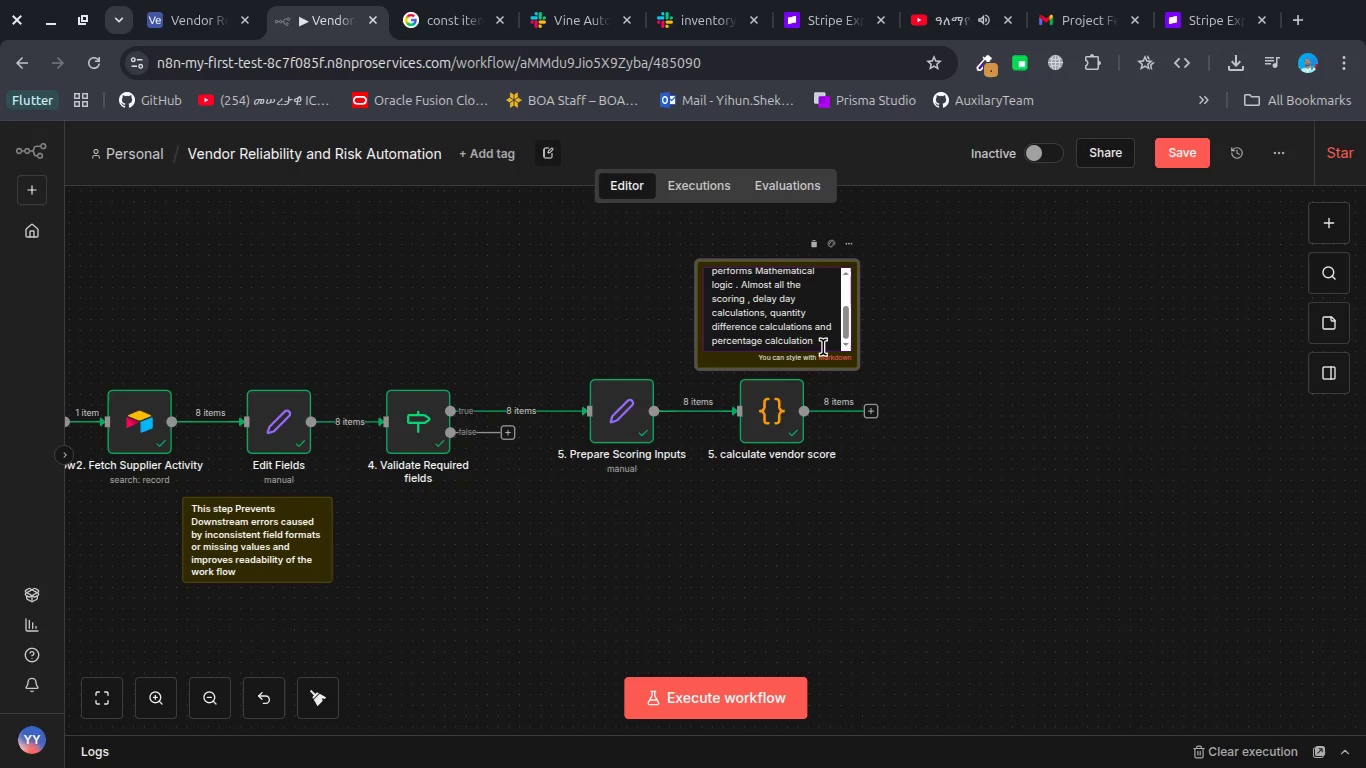 
wait(5.89)
 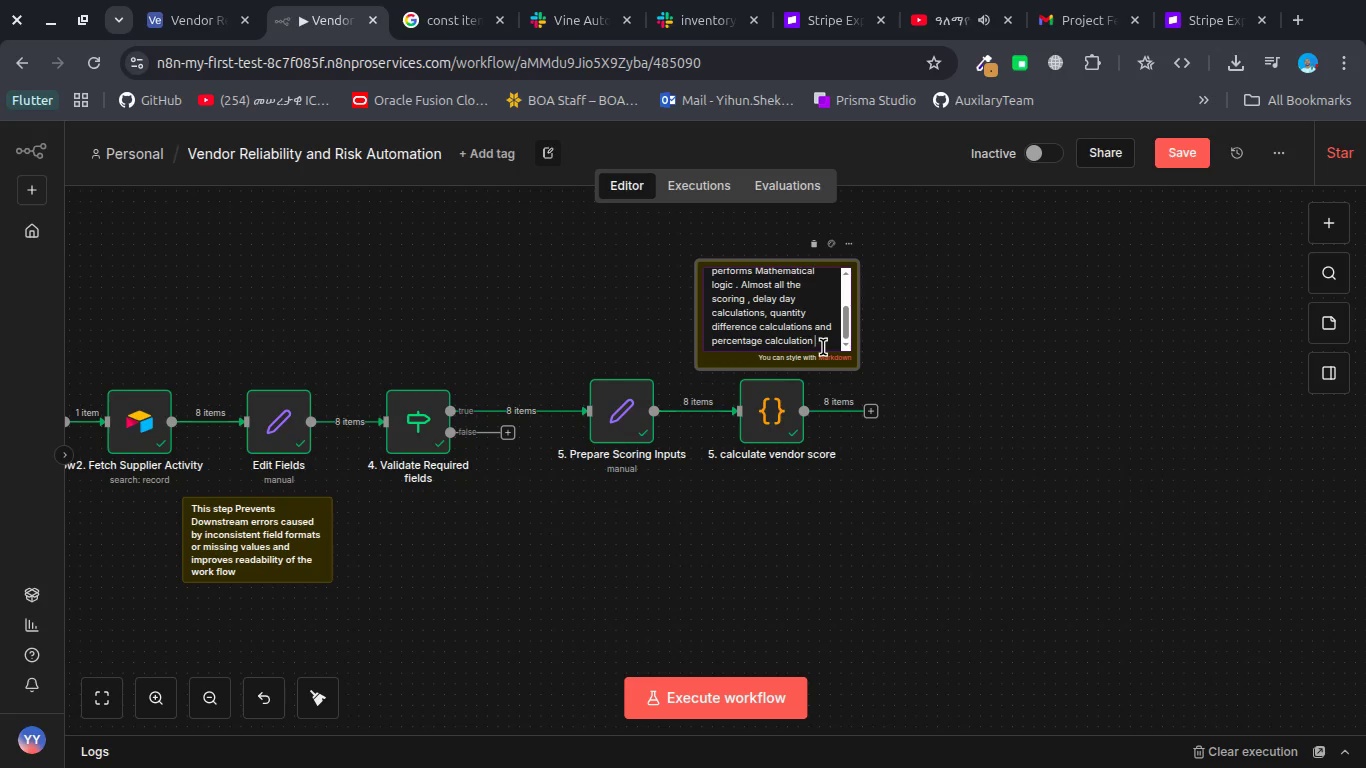 
left_click([953, 16])
 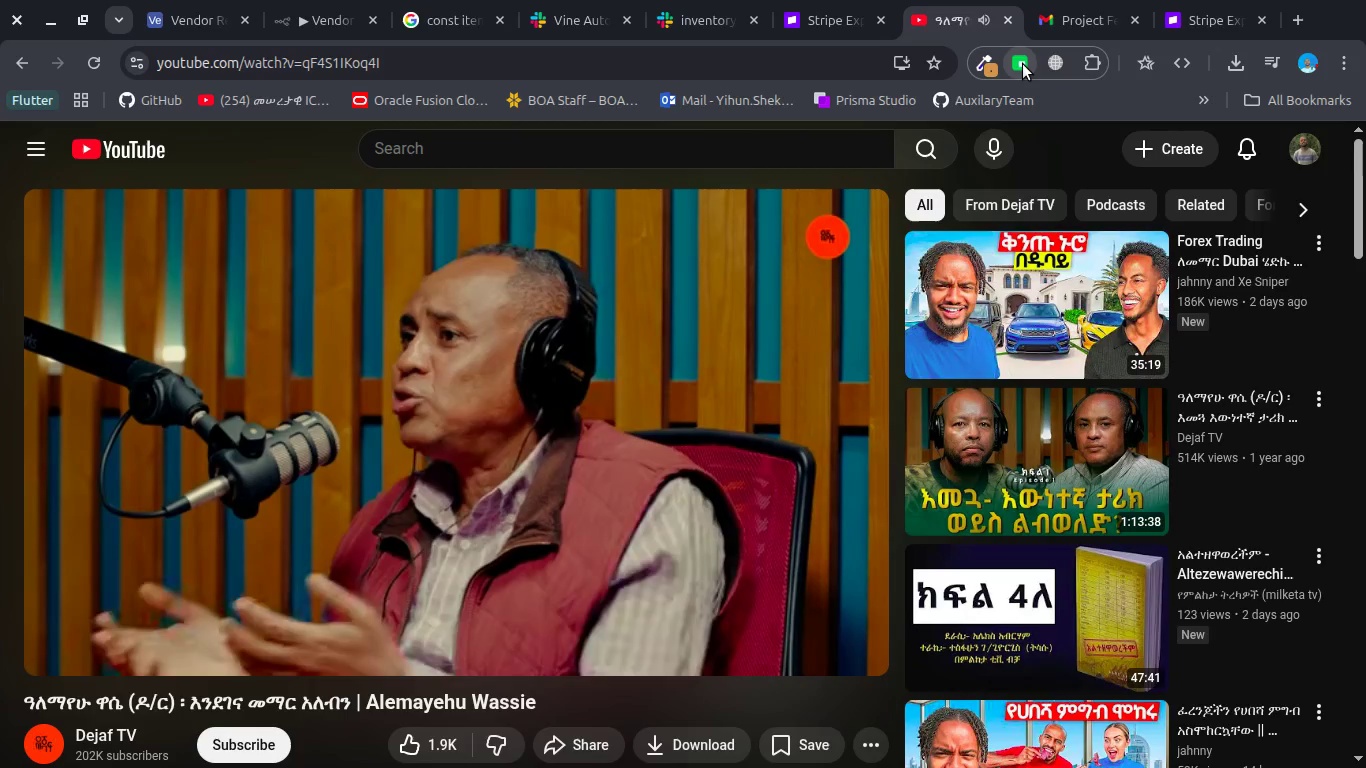 
left_click([1023, 64])
 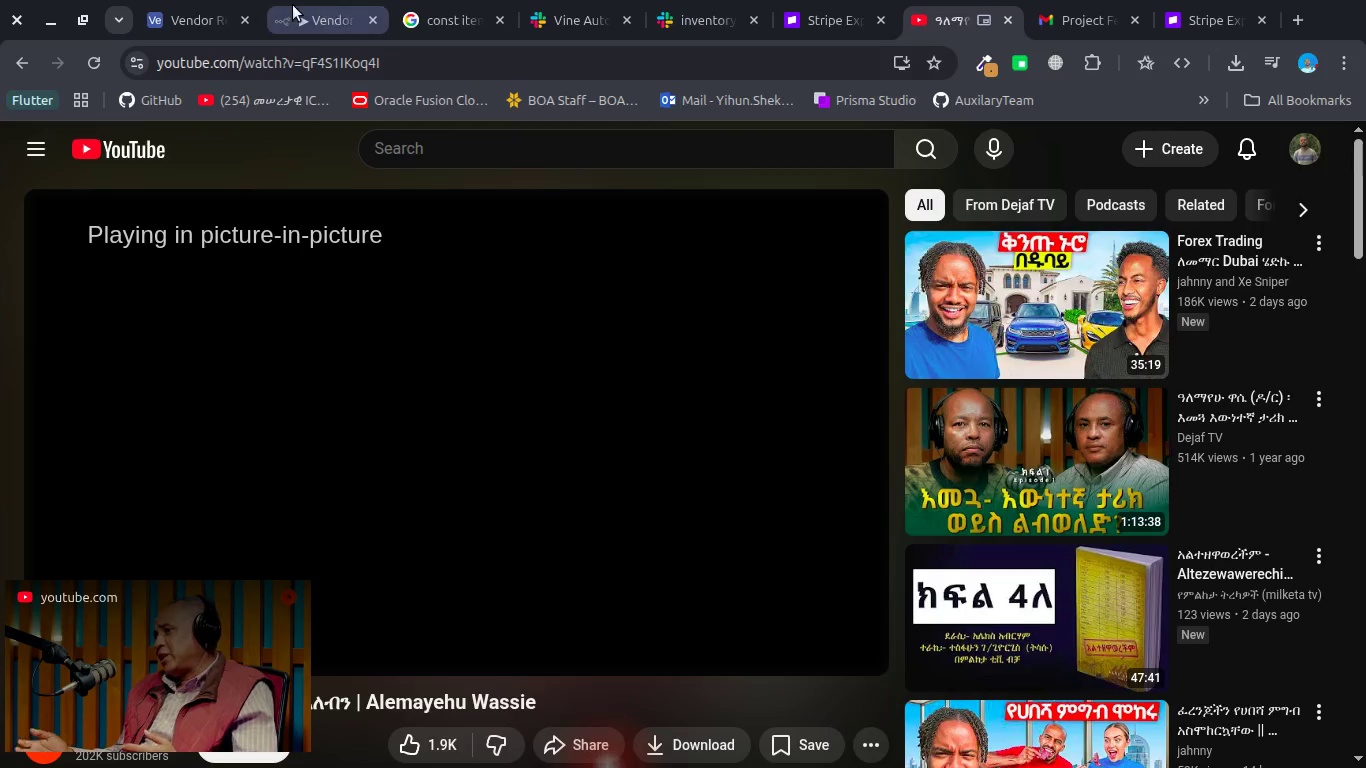 
left_click([290, 5])
 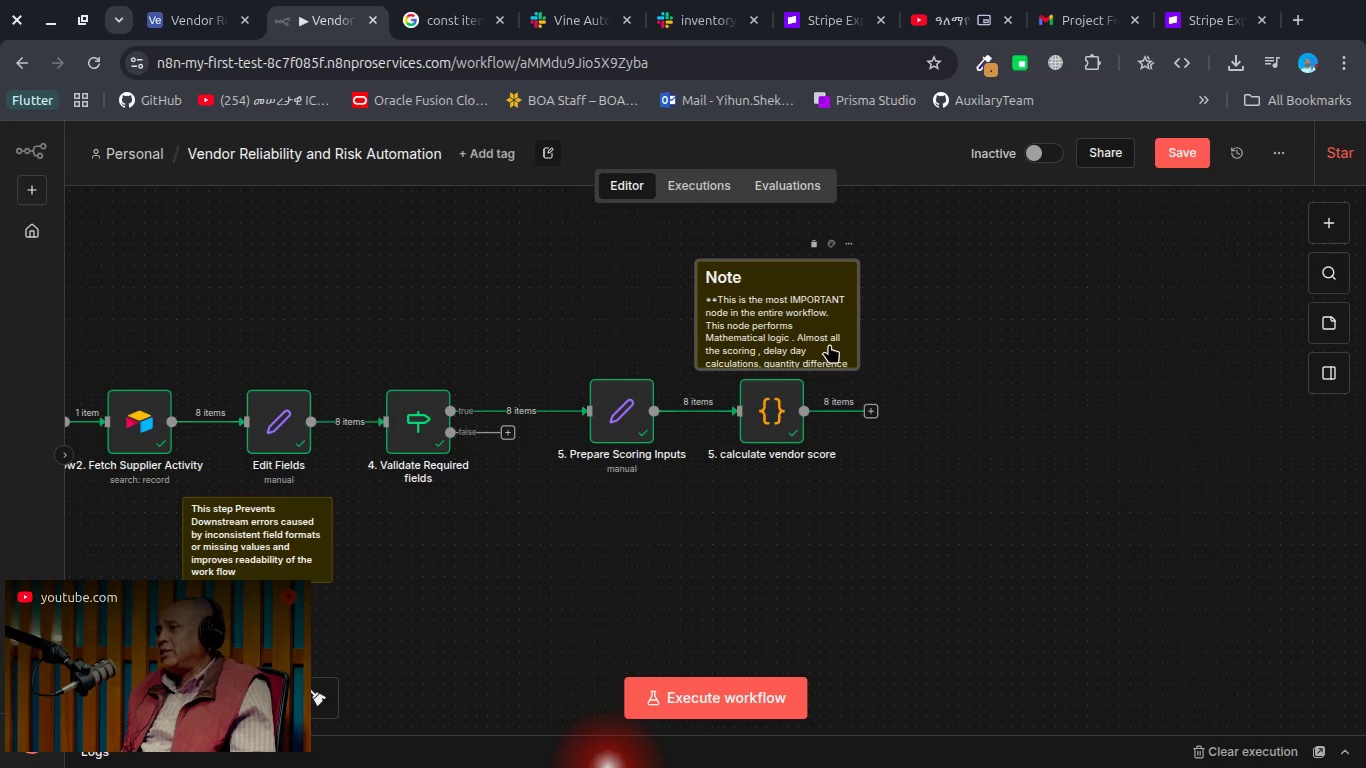 
double_click([829, 344])
 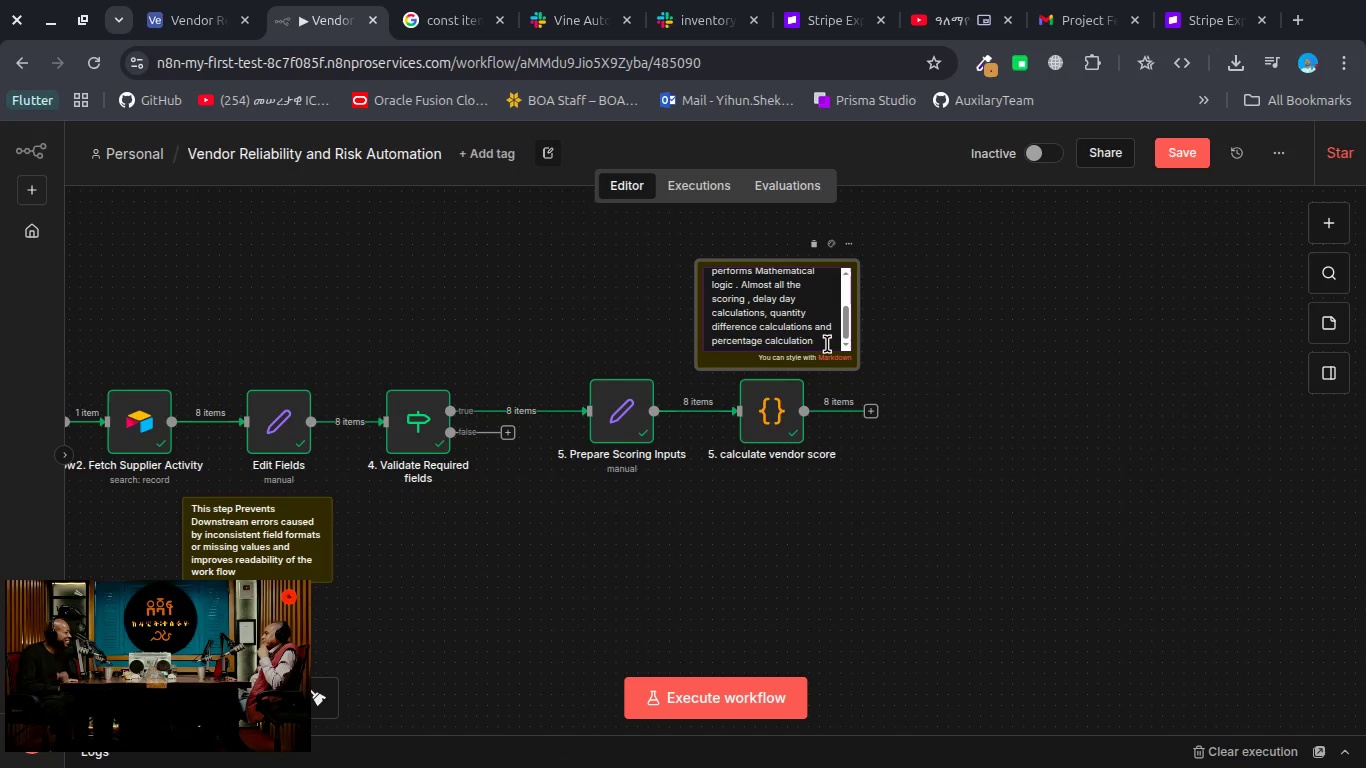 
wait(12.61)
 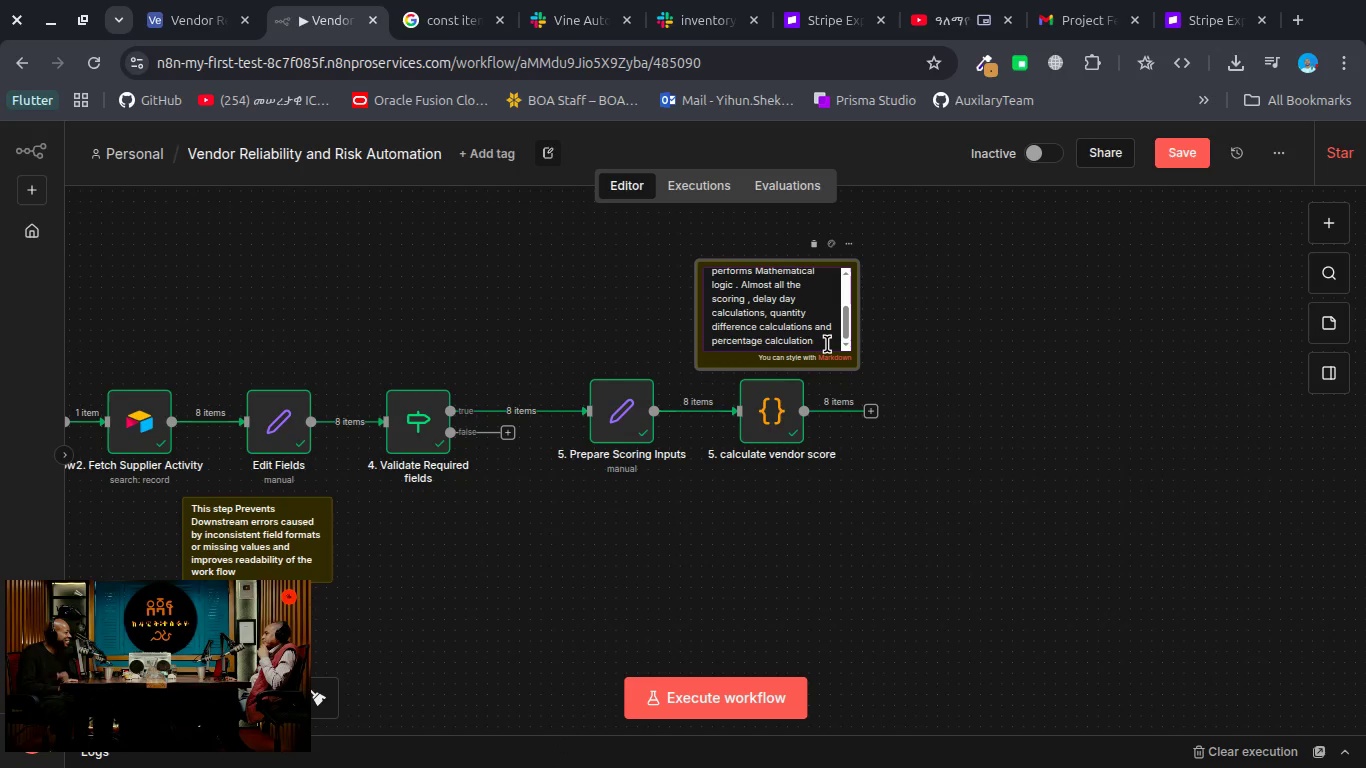 
key(VolumeDown)
 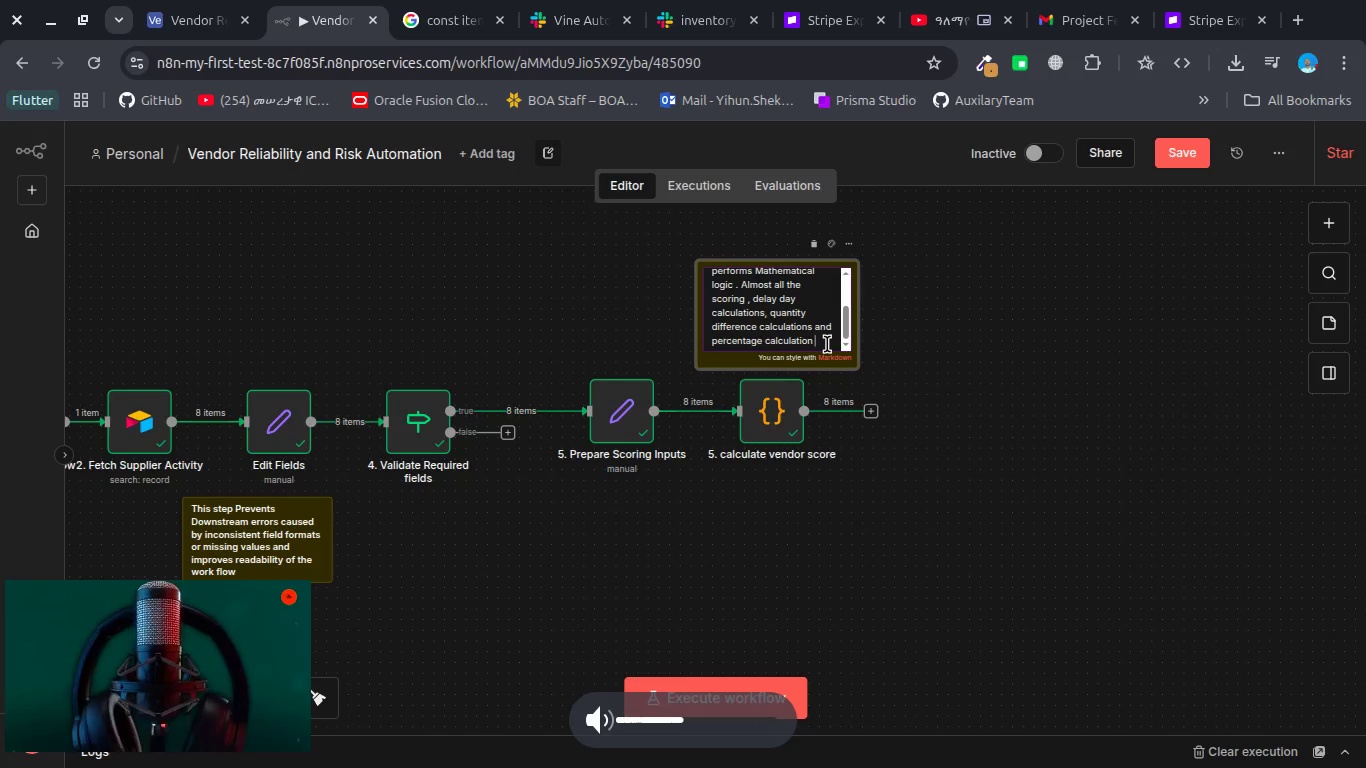 
key(VolumeDown)
 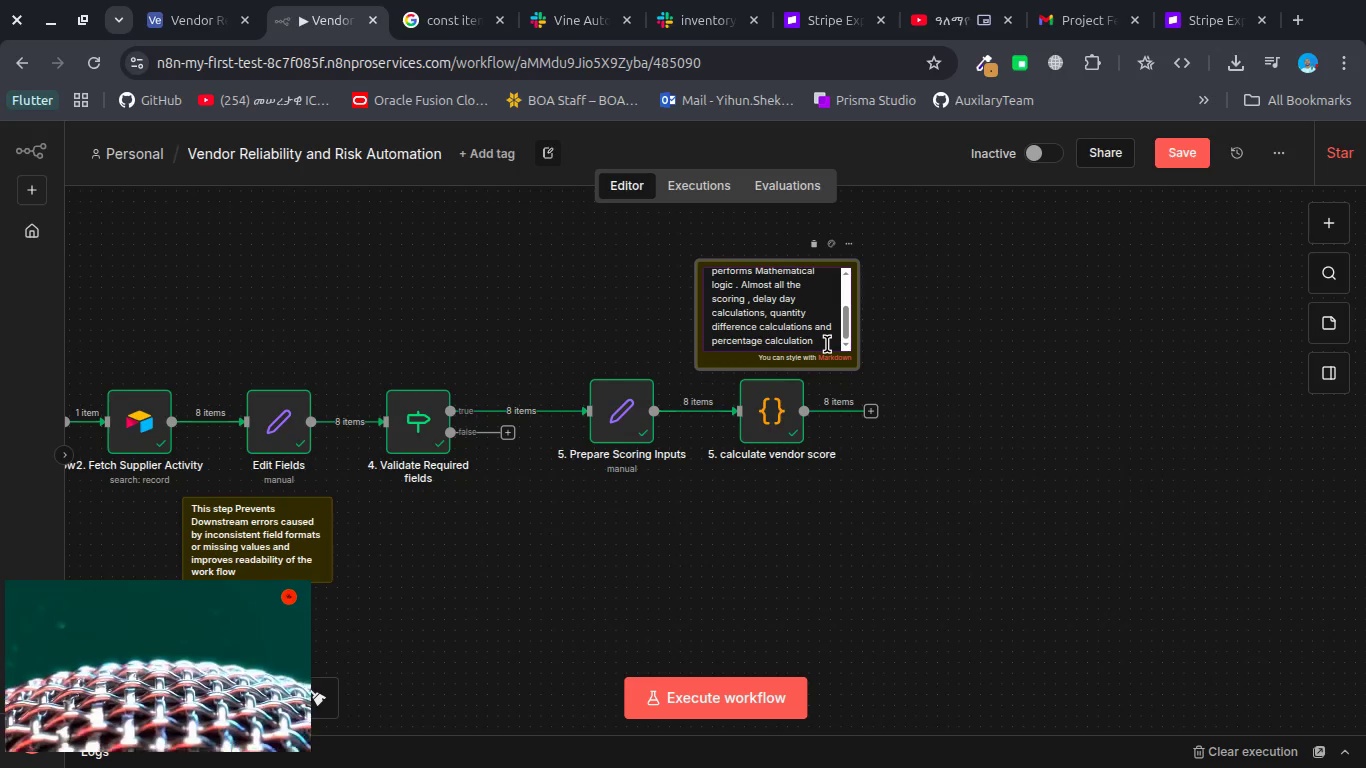 
wait(6.21)
 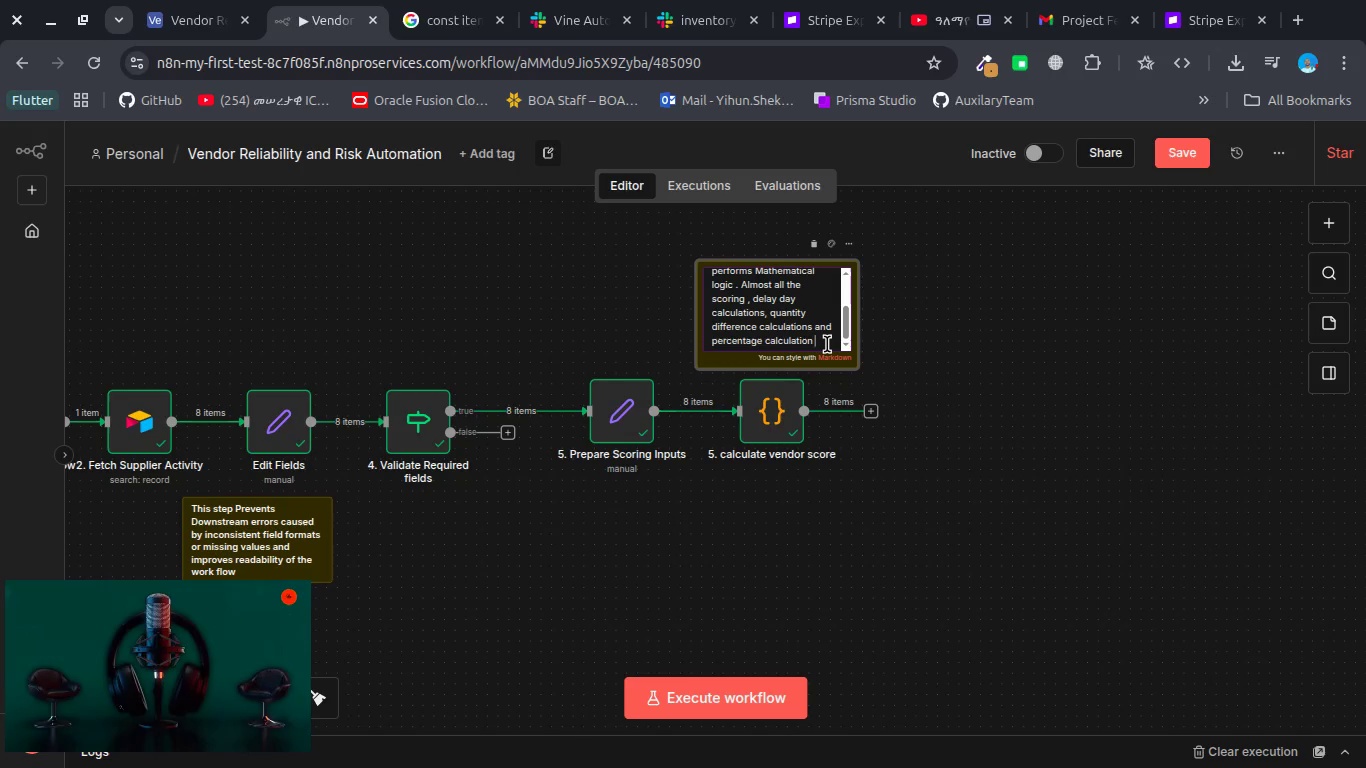 
type(cleanlu )
key(Backspace)
key(Backspace)
type(y ad )
key(Backspace)
key(Backspace)
type(nd detemomo)
key(Backspace)
key(Backspace)
key(Backspace)
type(inistically )
key(Backspace)
key(Backspace)
key(Backspace)
key(Backspace)
key(Backspace)
key(Backspace)
key(Backspace)
key(Backspace)
key(Backspace)
key(Backspace)
key(Backspace)
key(Backspace)
key(Backspace)
type(rministically )
key(Backspace)
type(.)
 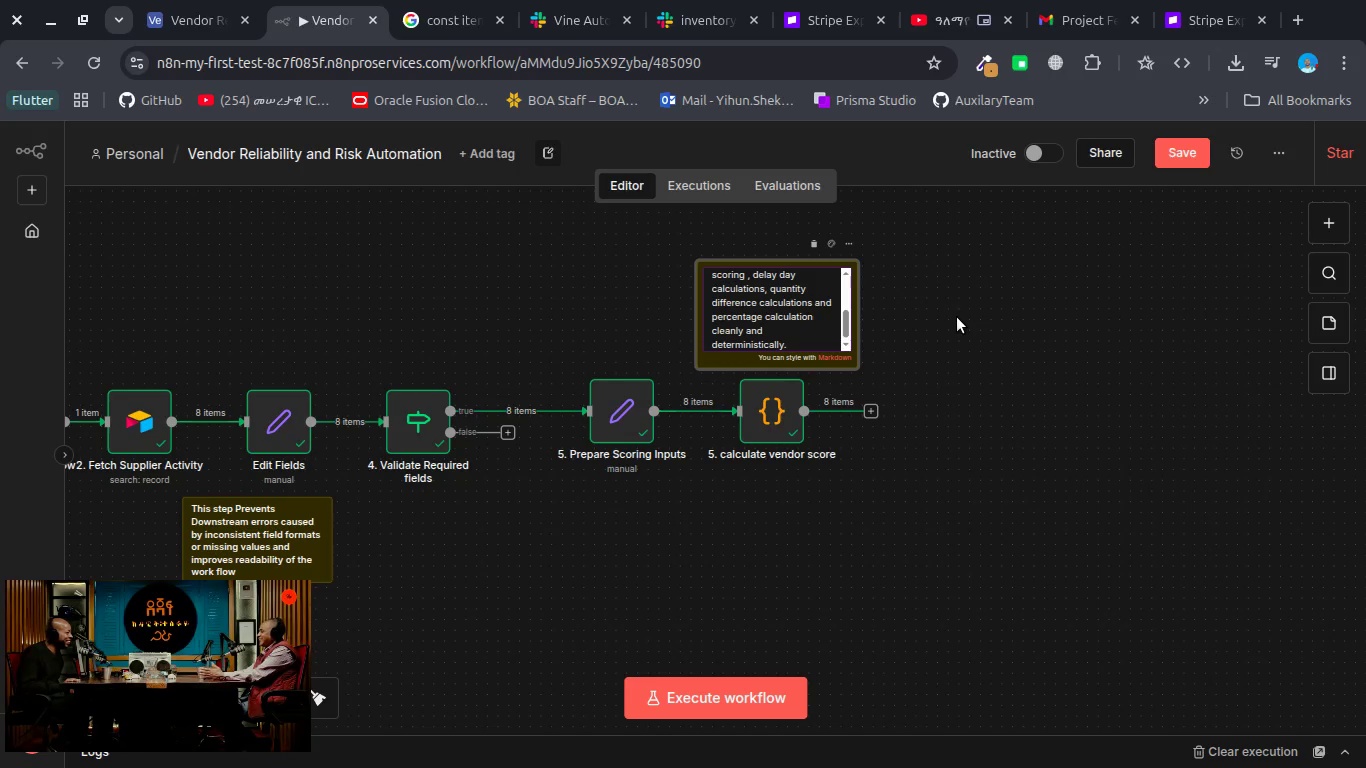 
left_click([957, 317])
 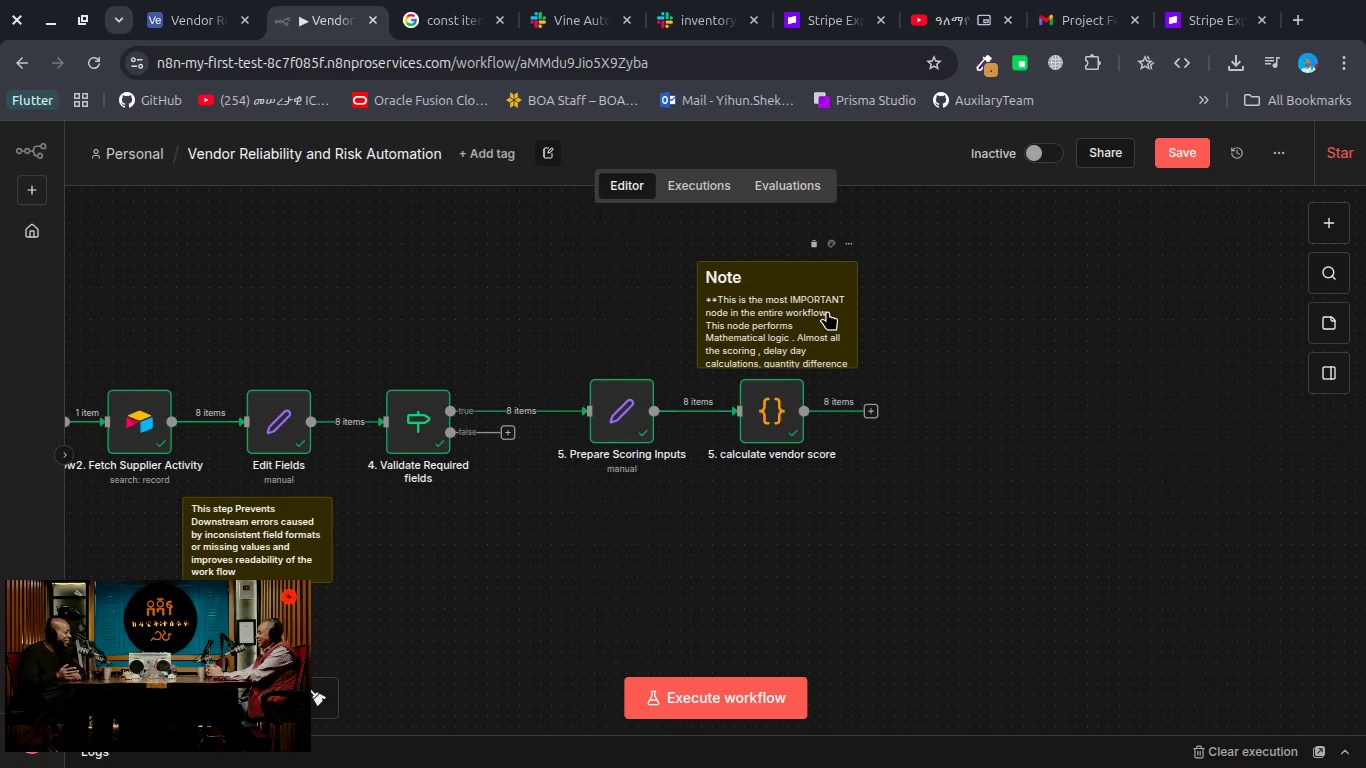 
double_click([827, 311])
 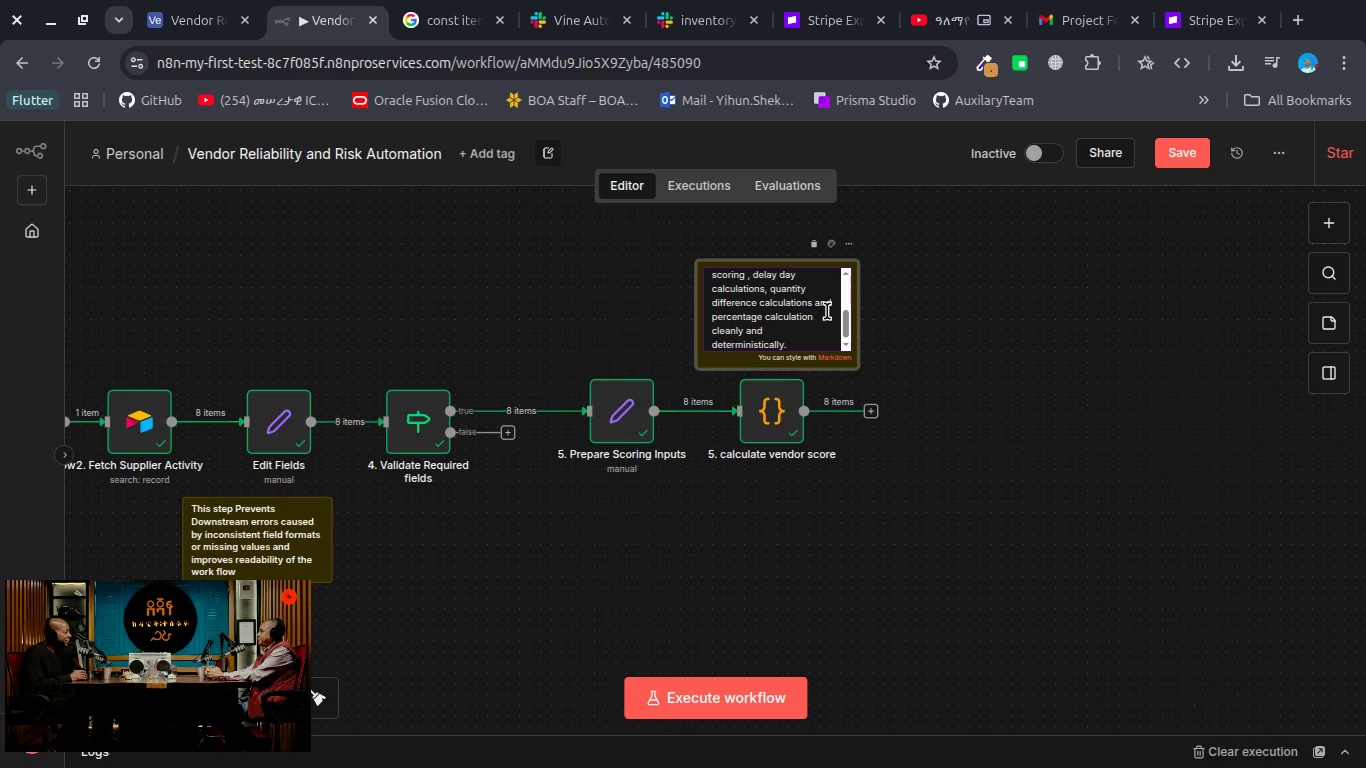 
key(NumpadMultiply)
 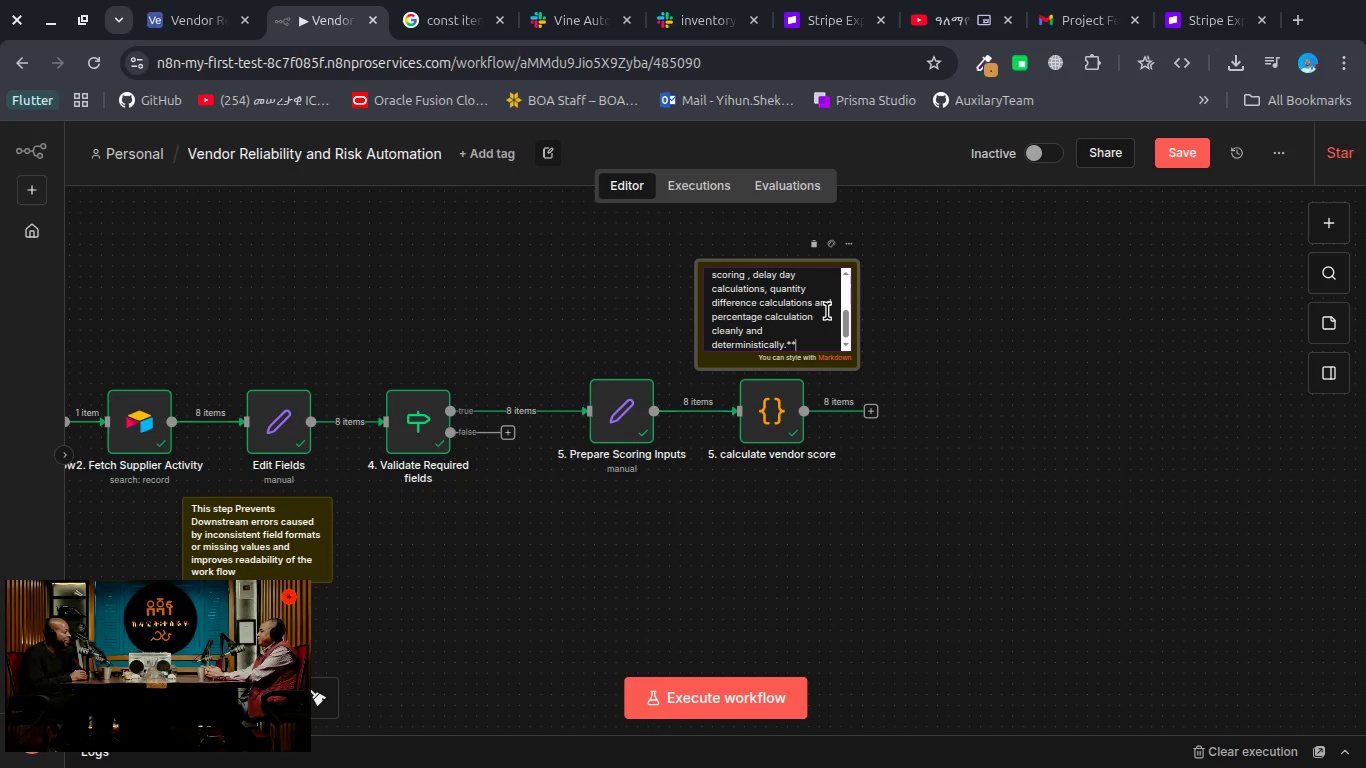 
key(NumpadMultiply)
 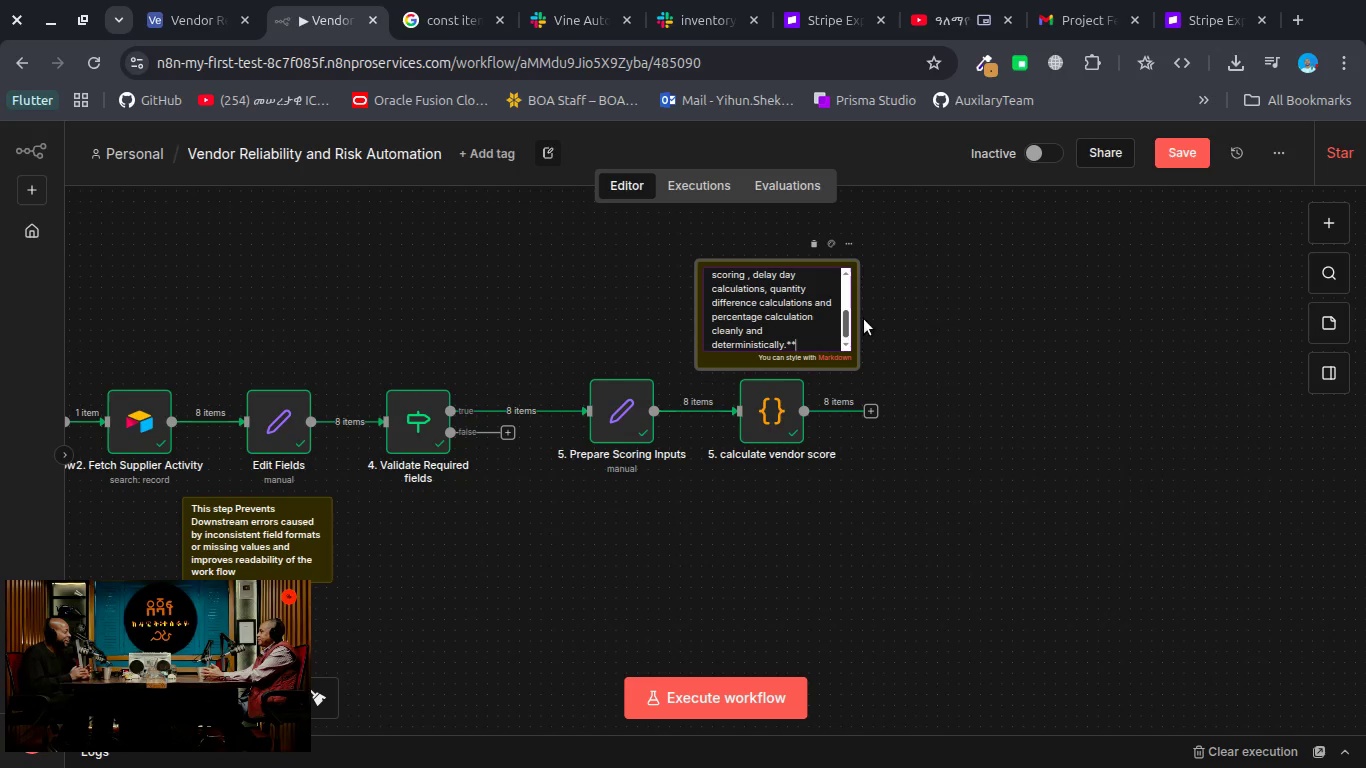 
left_click([956, 329])
 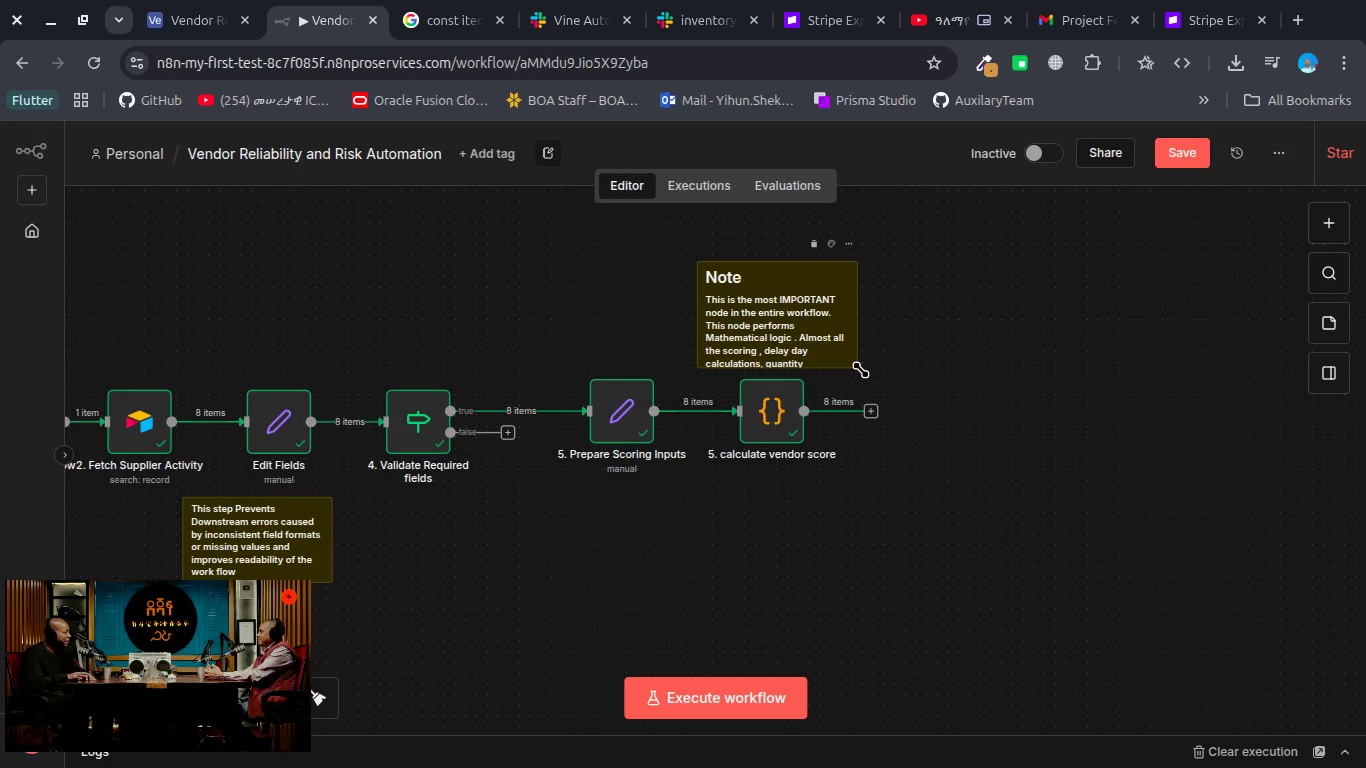 
left_click_drag(start_coordinate=[861, 370], to_coordinate=[941, 369])
 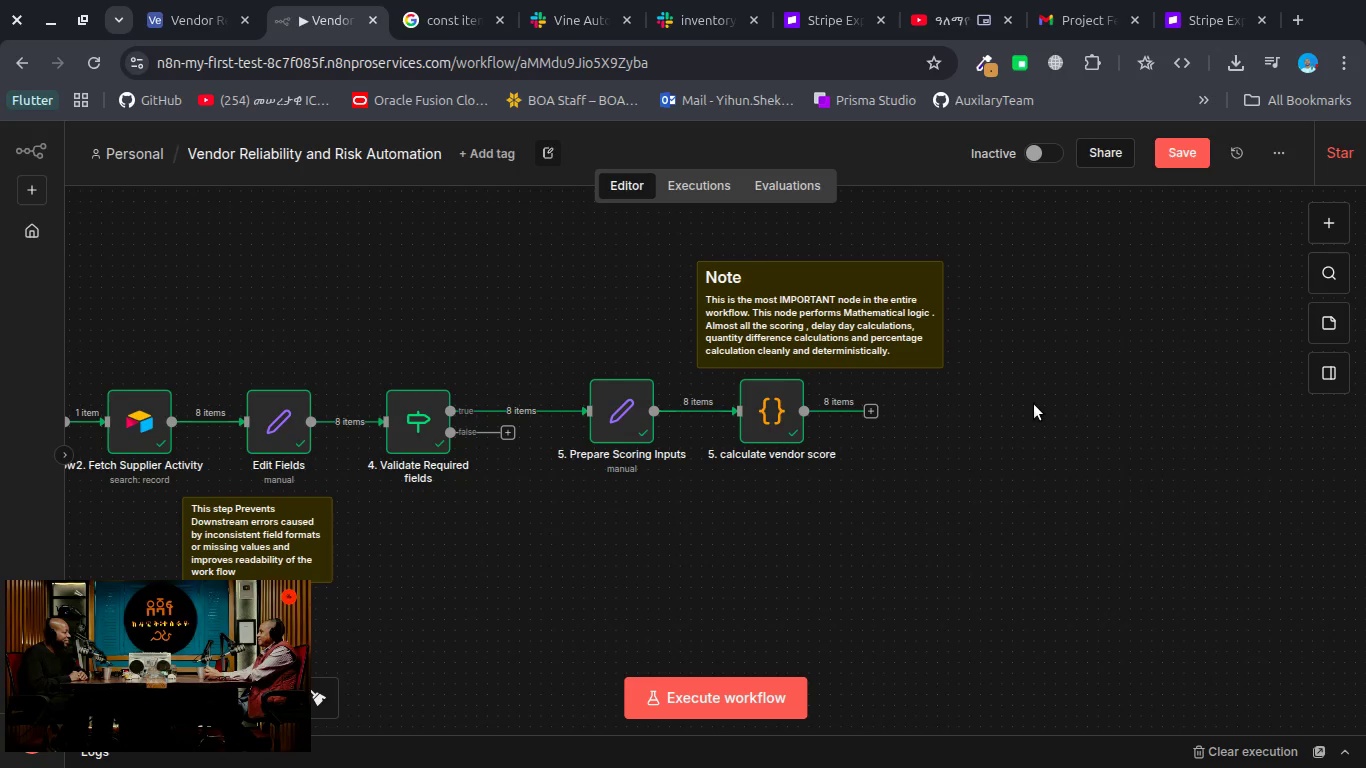 
left_click([1034, 404])
 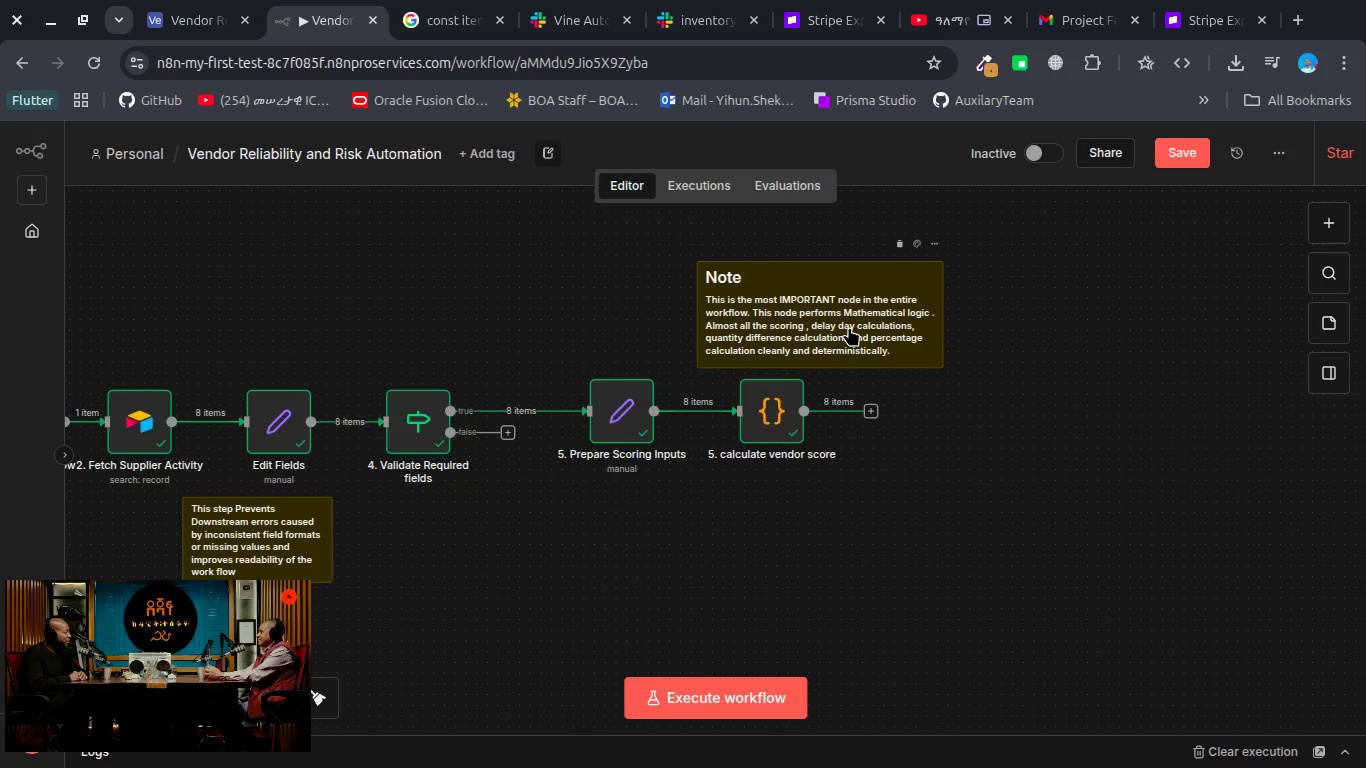 
left_click_drag(start_coordinate=[849, 327], to_coordinate=[819, 329])
 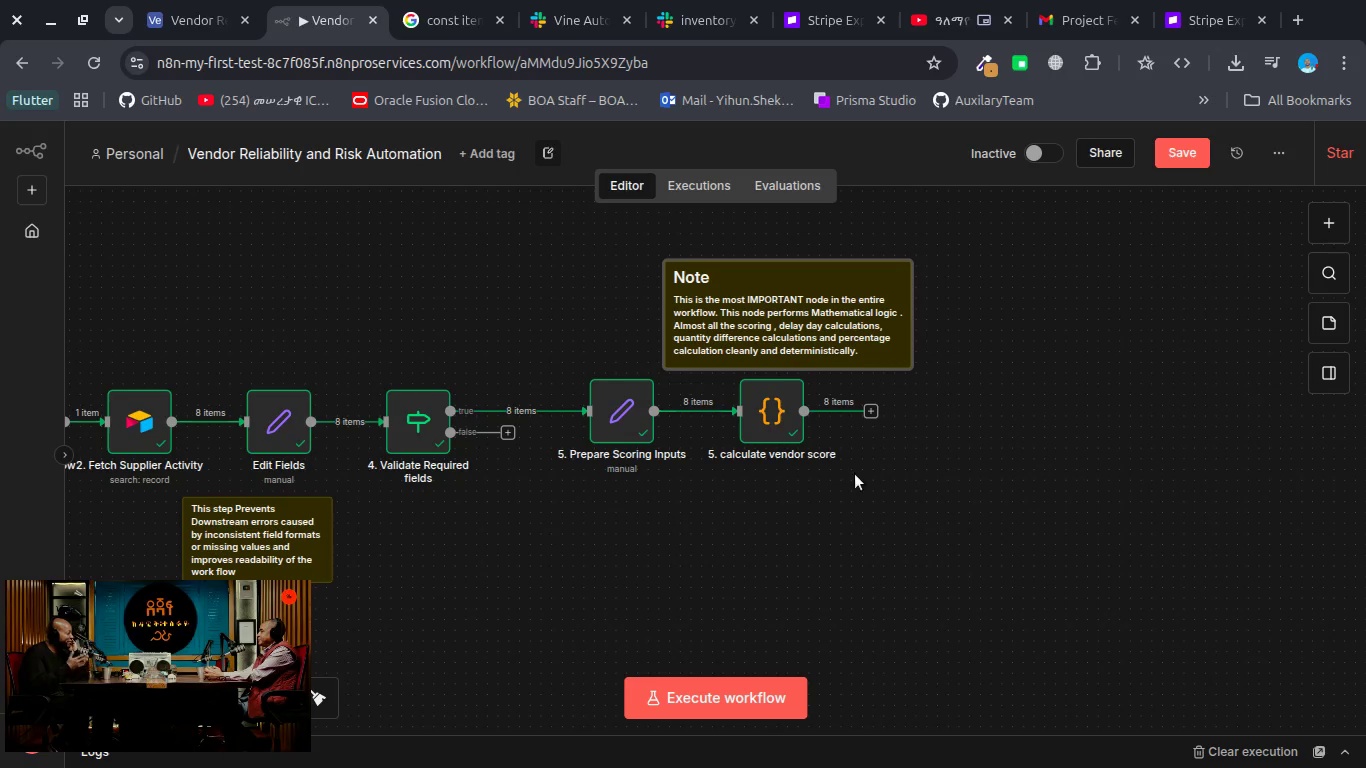 
wait(7.71)
 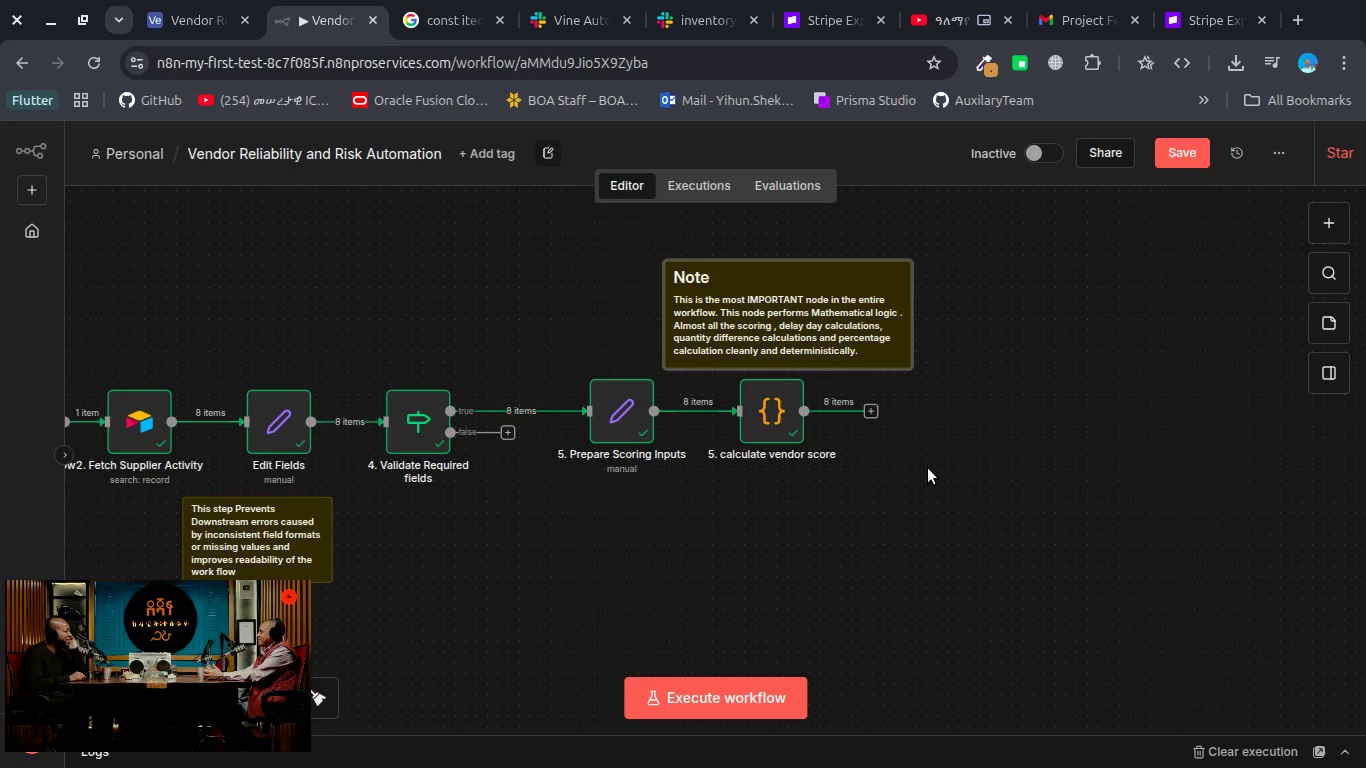 
left_click([871, 416])
 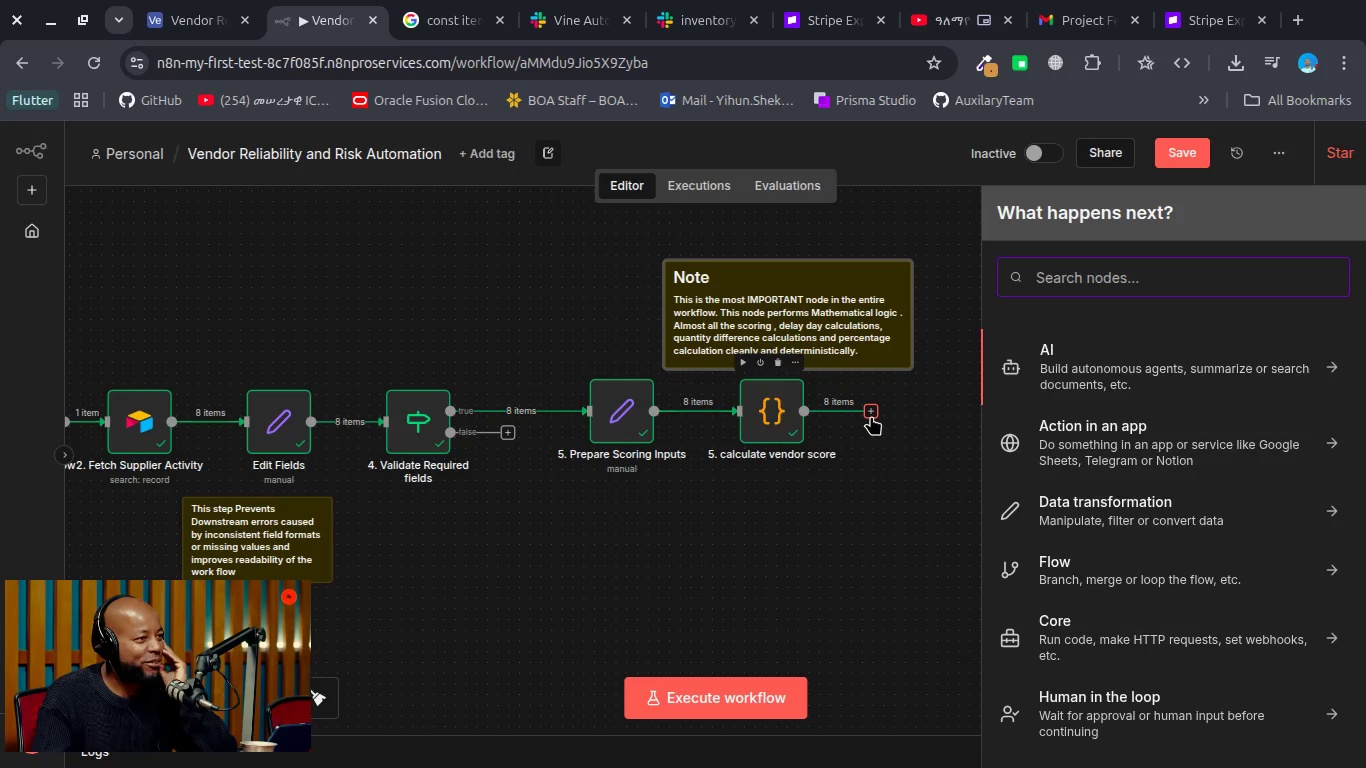 
type(if)
 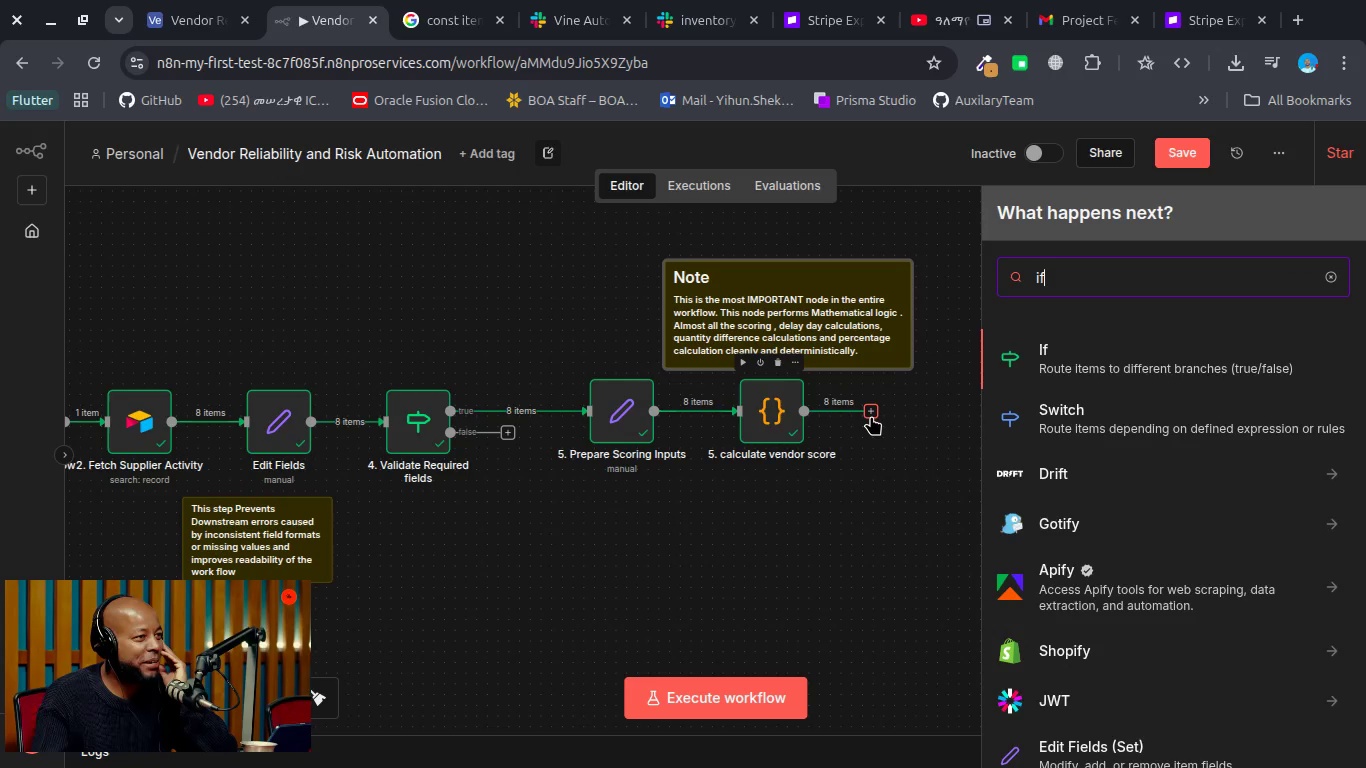 
key(Enter)
 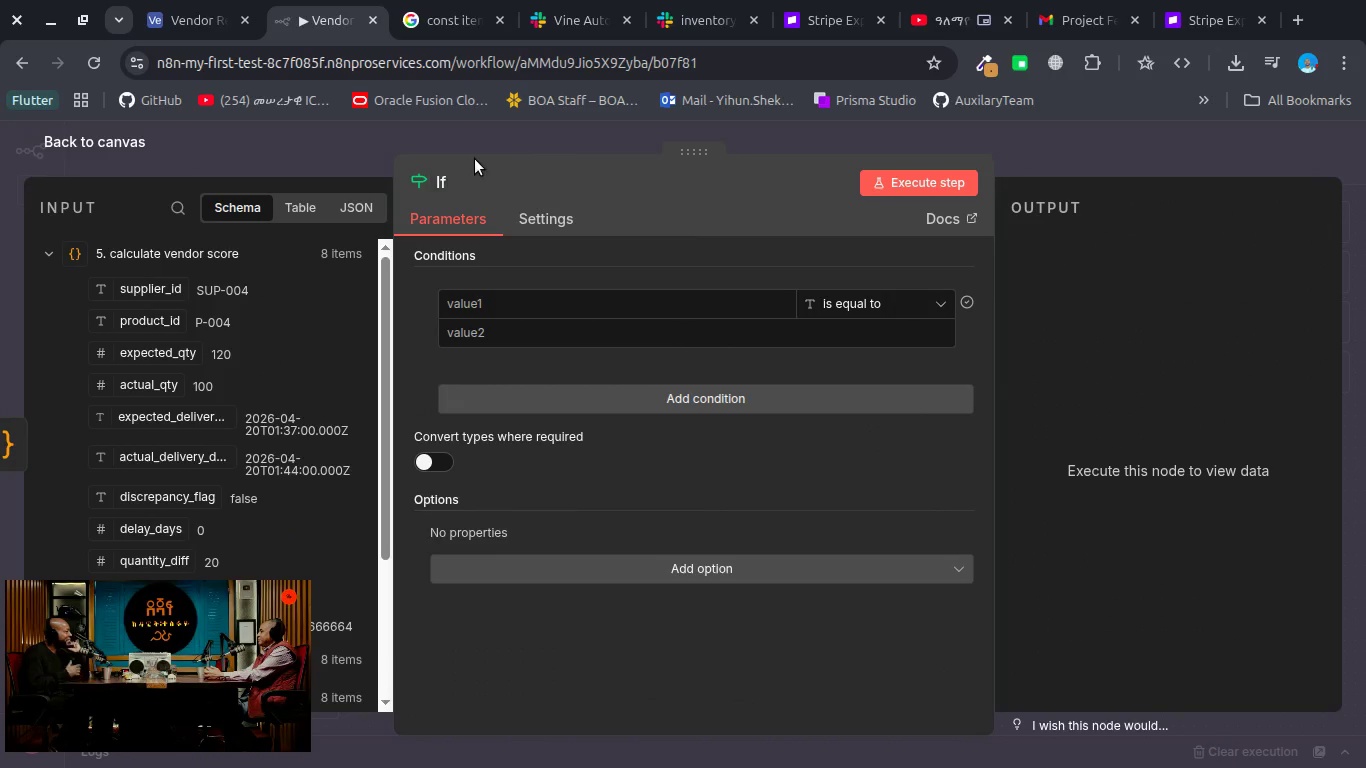 
left_click([469, 180])
 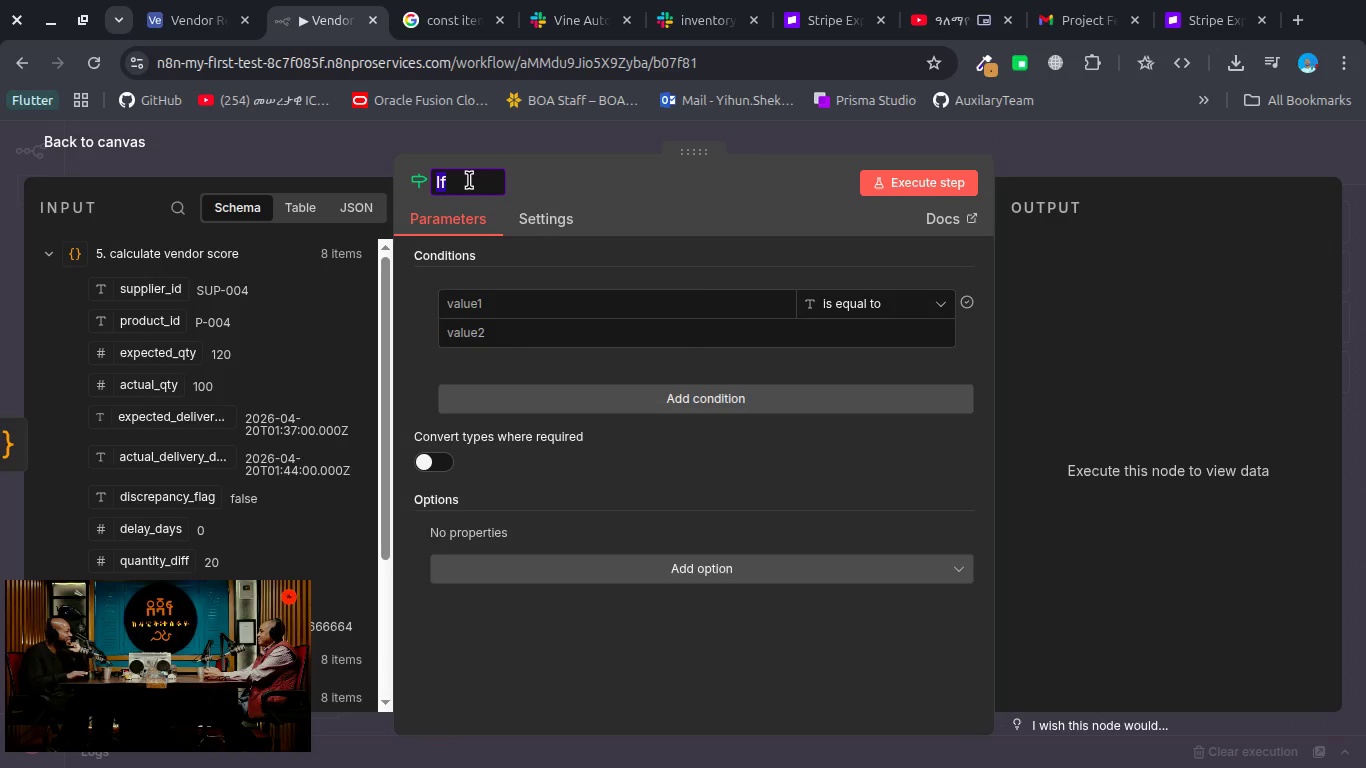 
key(Numpad7)
 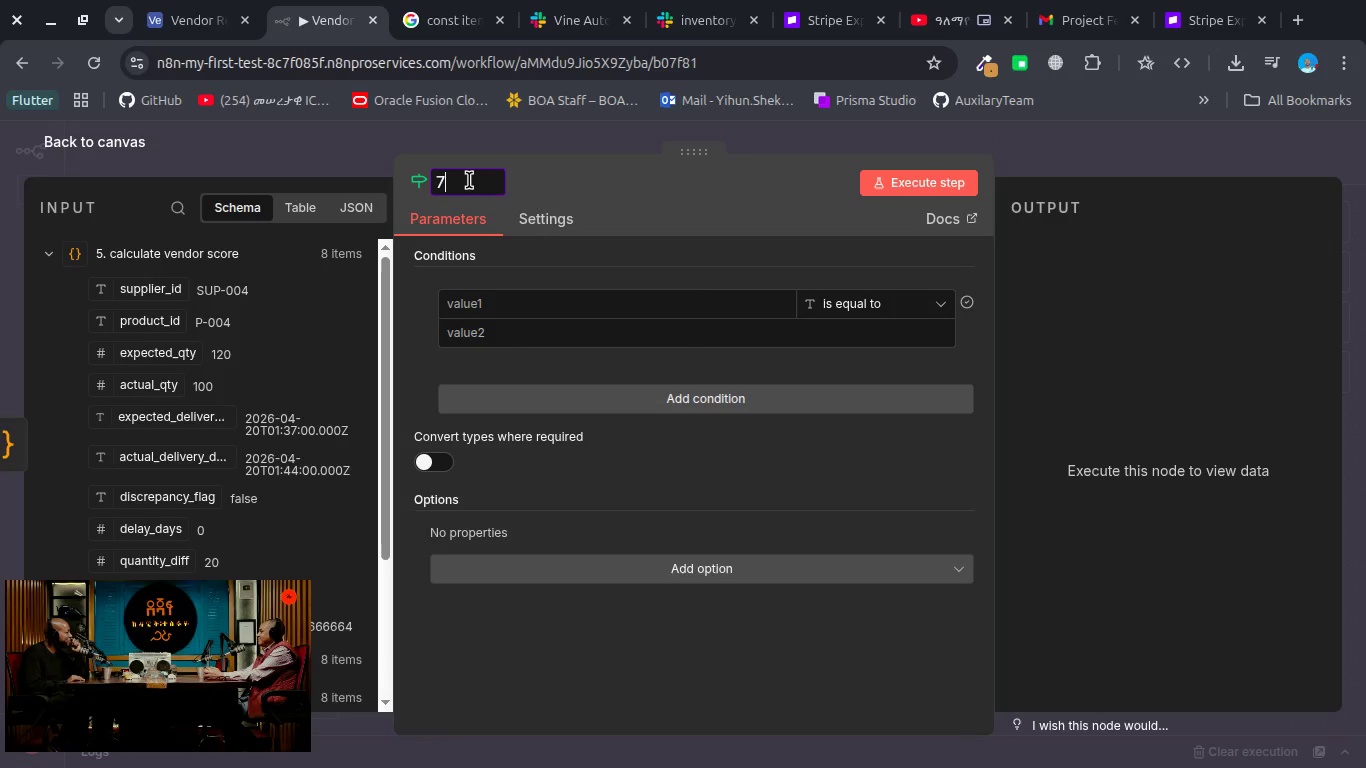 
key(NumpadDecimal)
 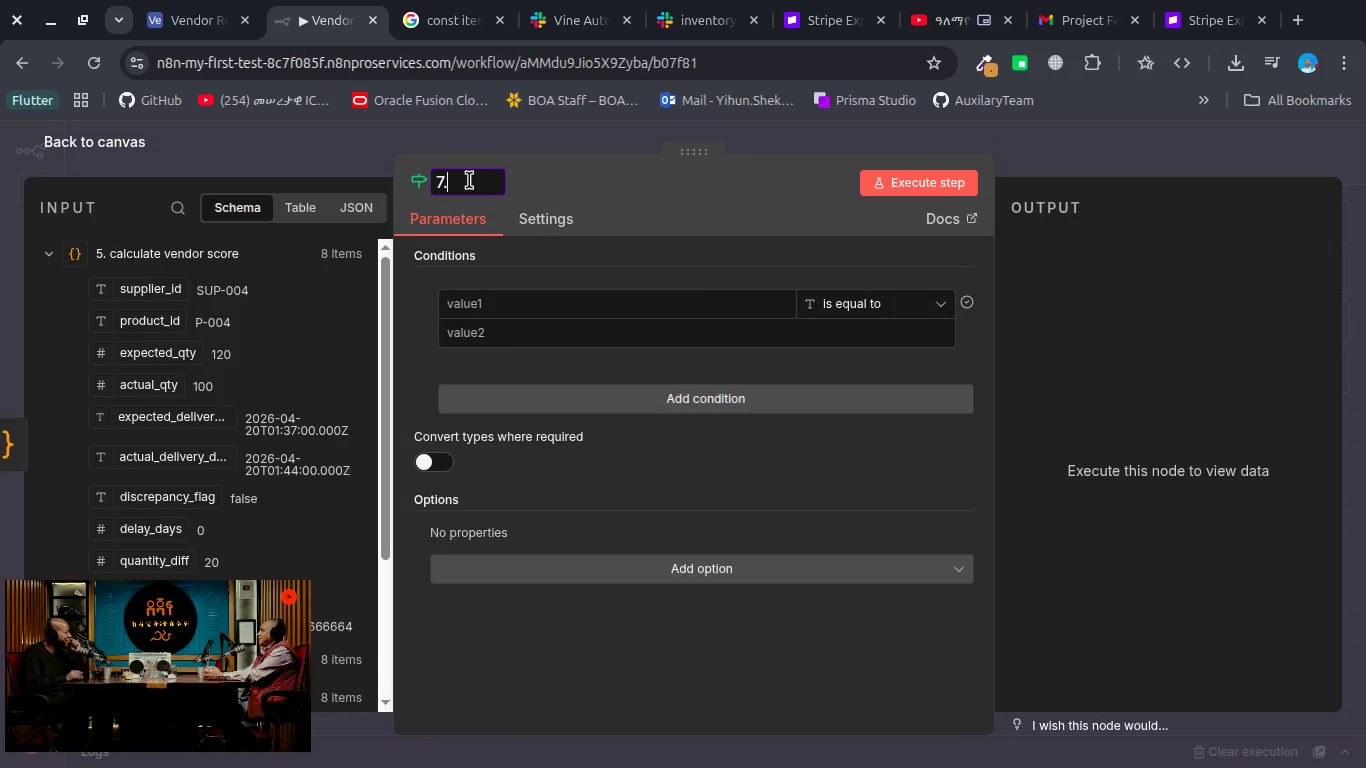 
key(Alt+AltRight)
 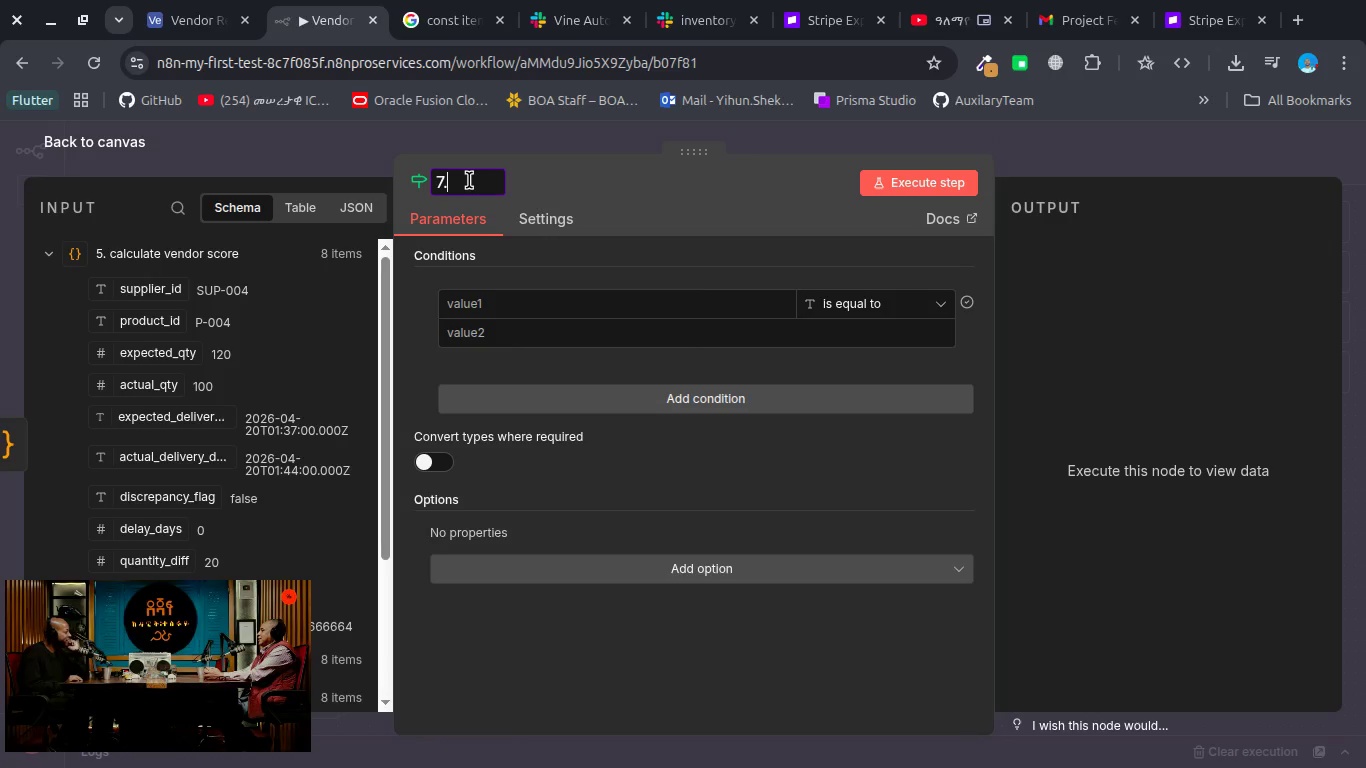 
type(m)
key(Backspace)
type( Classify Risk Tier)
 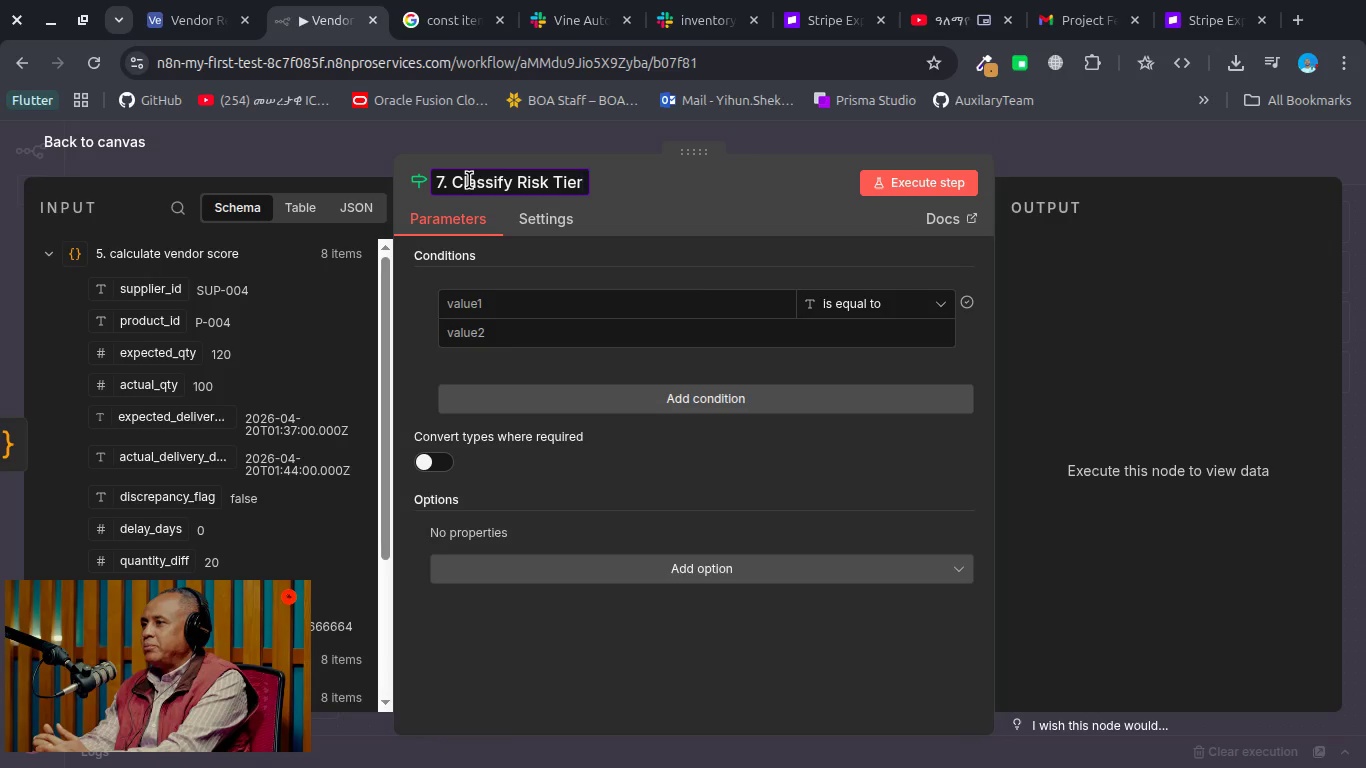 
key(Enter)
 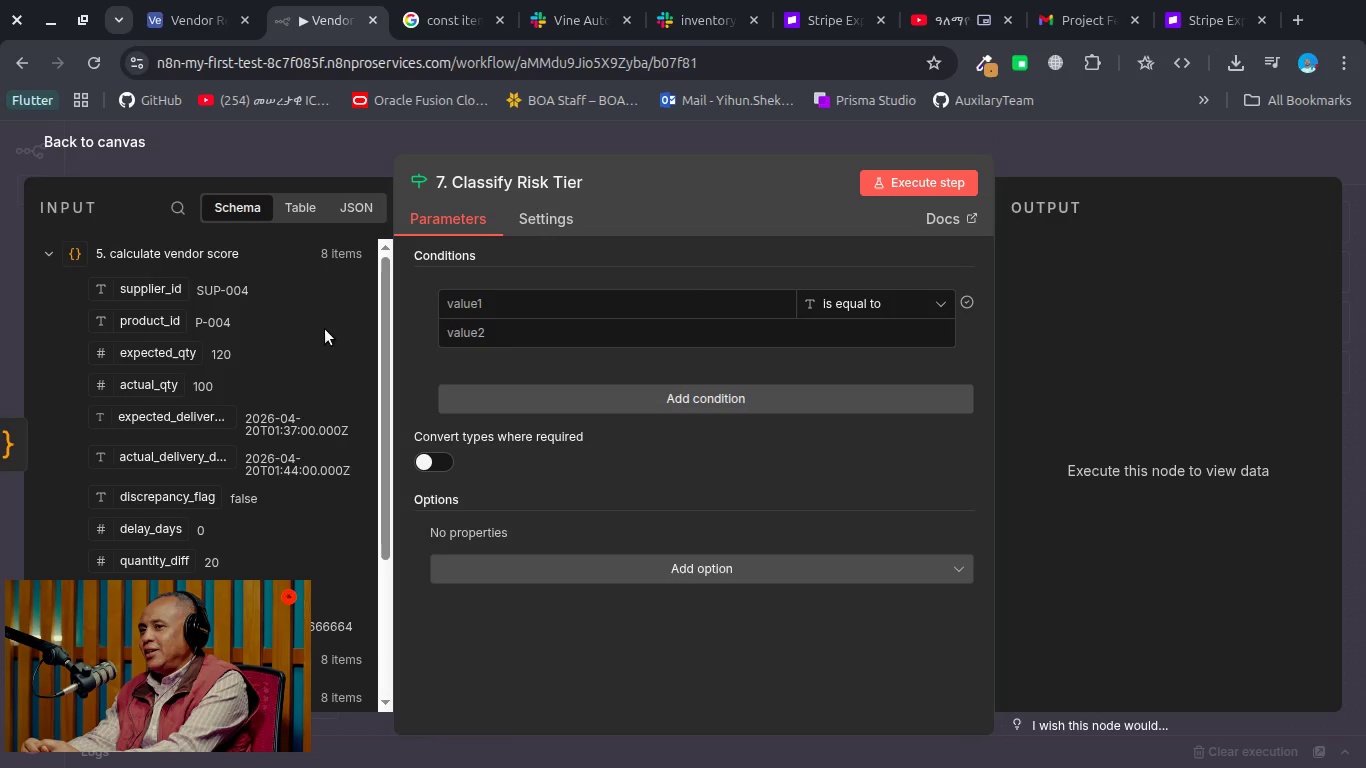 
wait(14.85)
 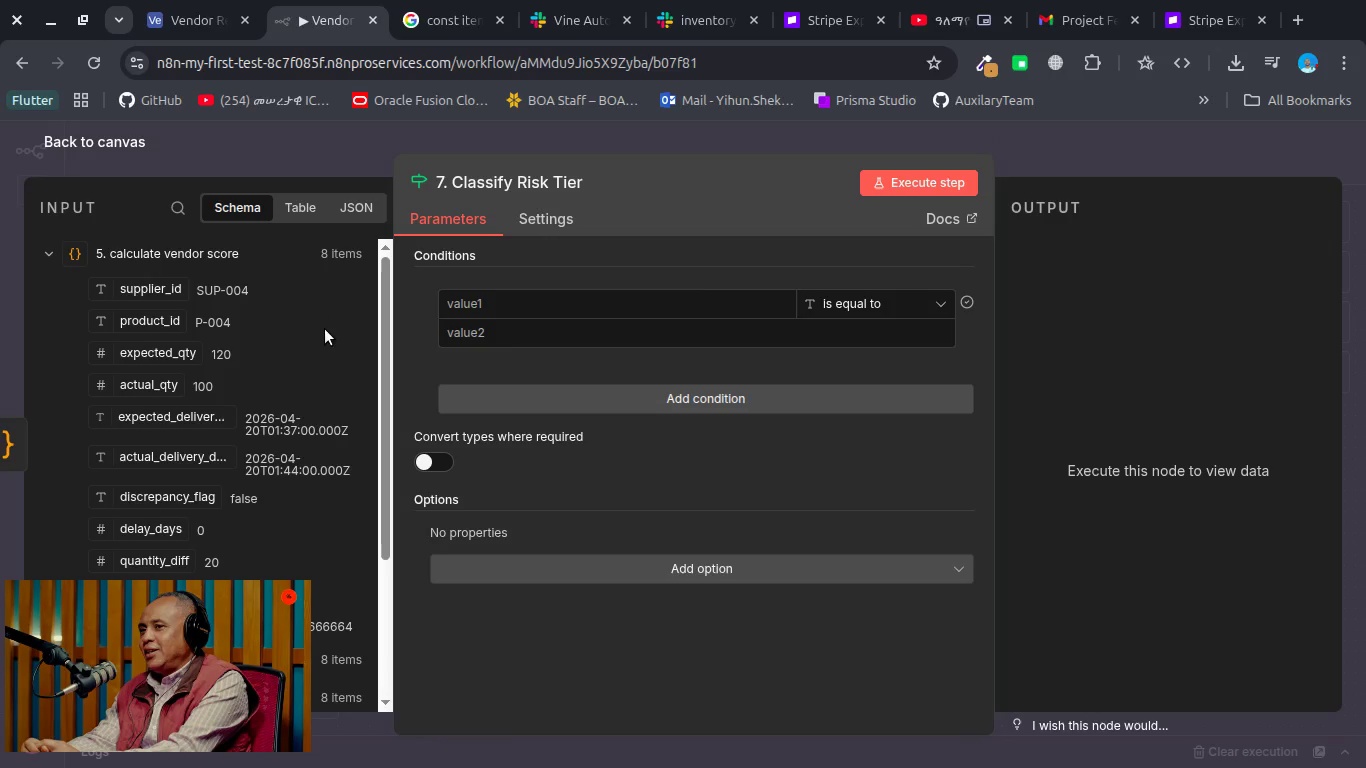 
scroll: coordinate [225, 385], scroll_direction: down, amount: 2.0
 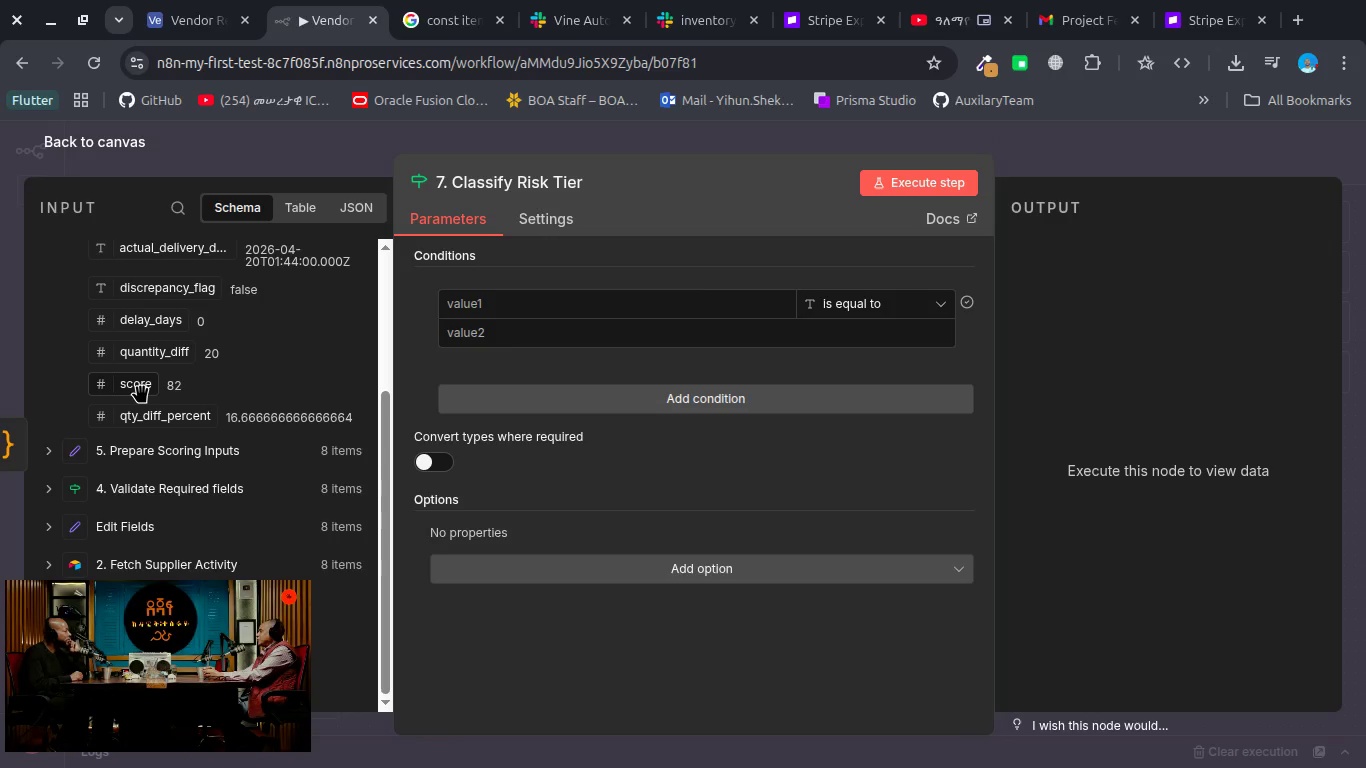 
left_click_drag(start_coordinate=[141, 387], to_coordinate=[480, 299])
 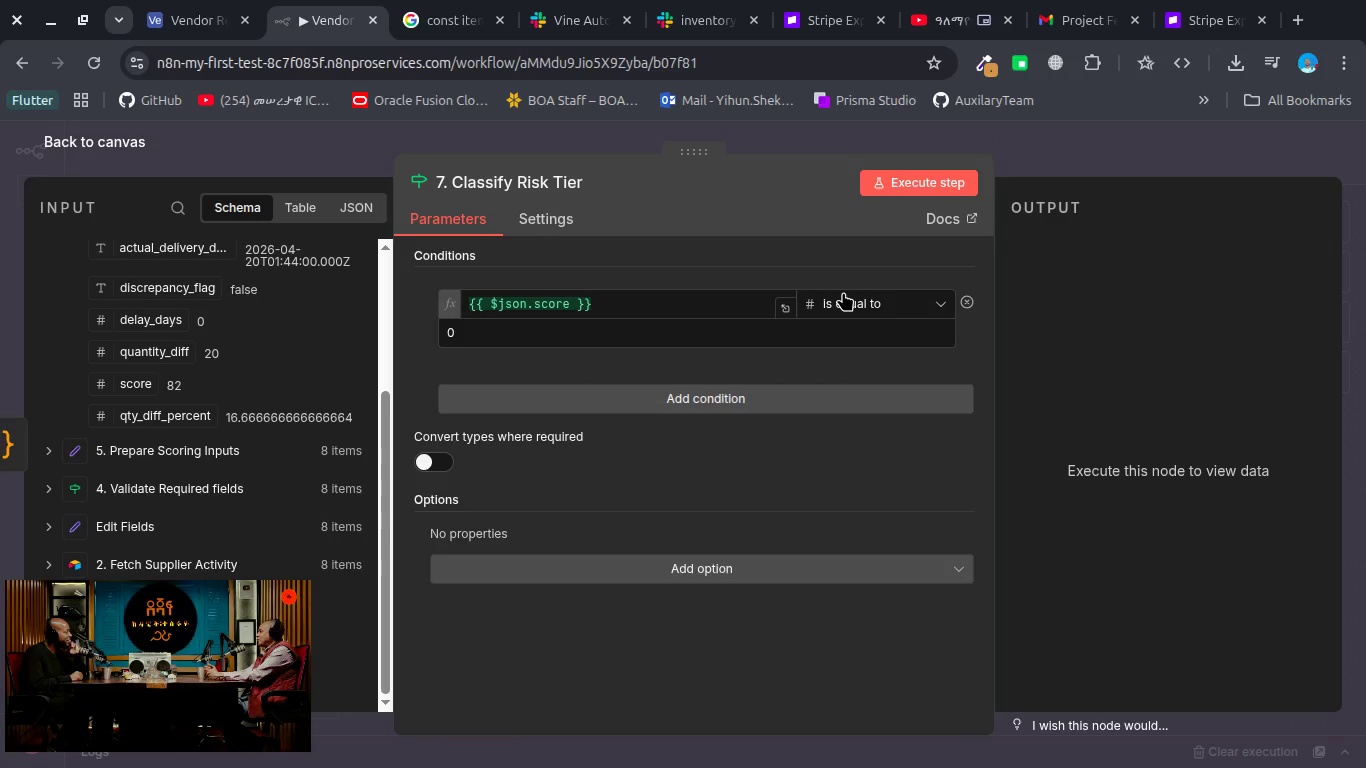 
left_click([843, 292])
 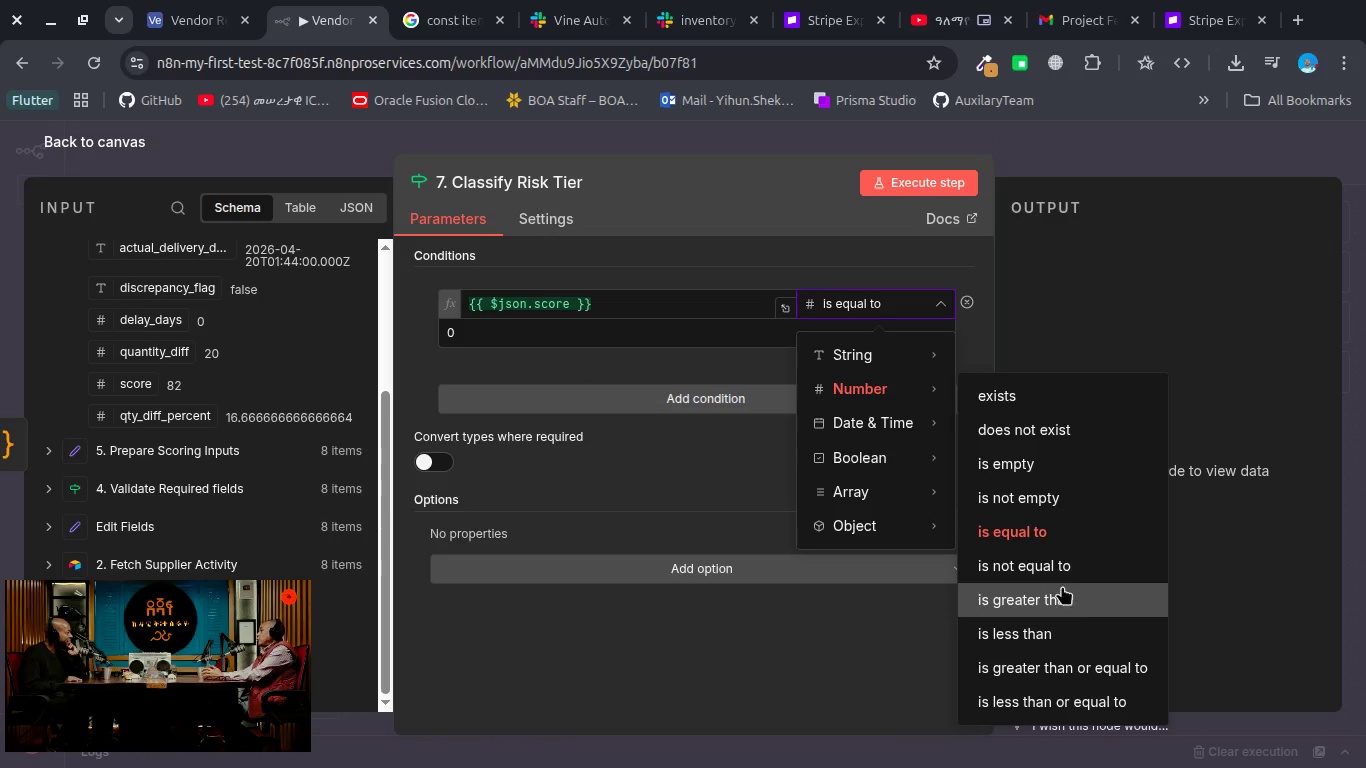 
wait(7.44)
 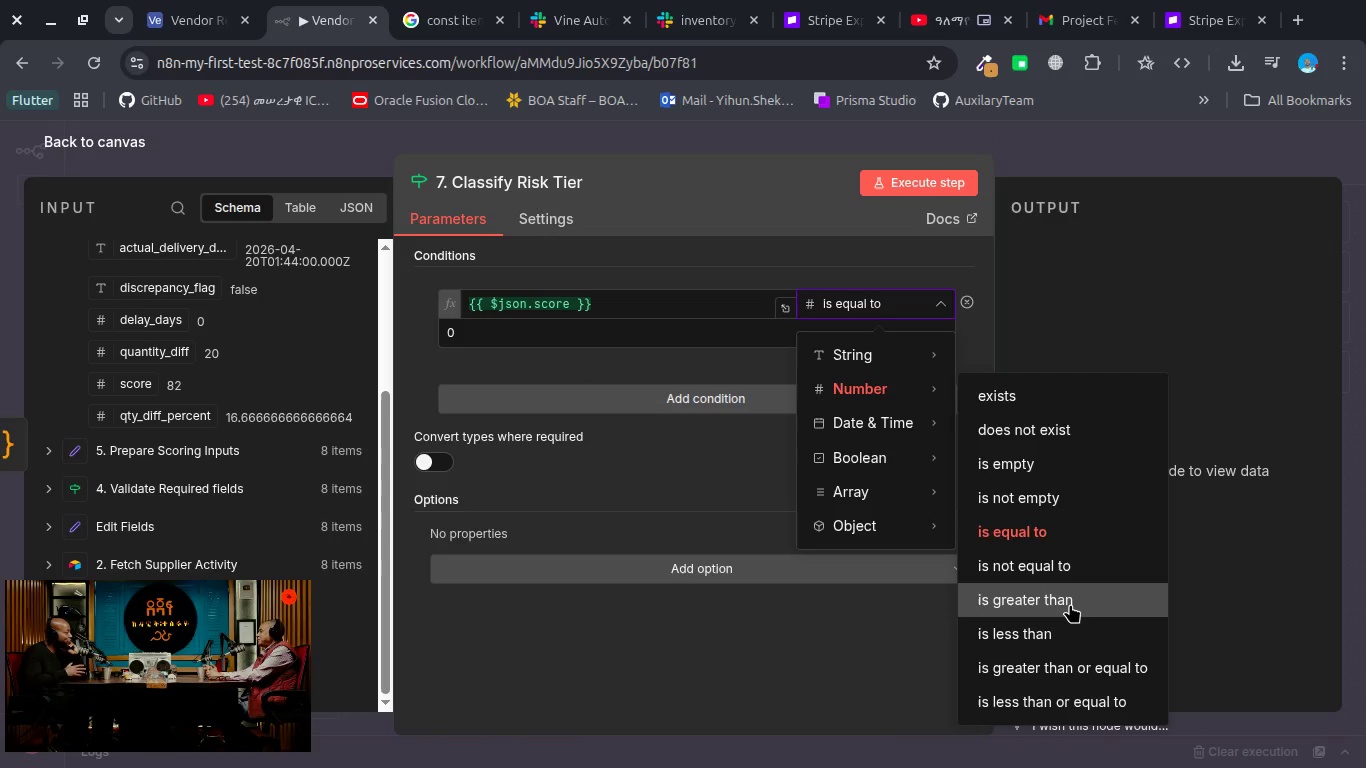 
left_click([1057, 642])
 